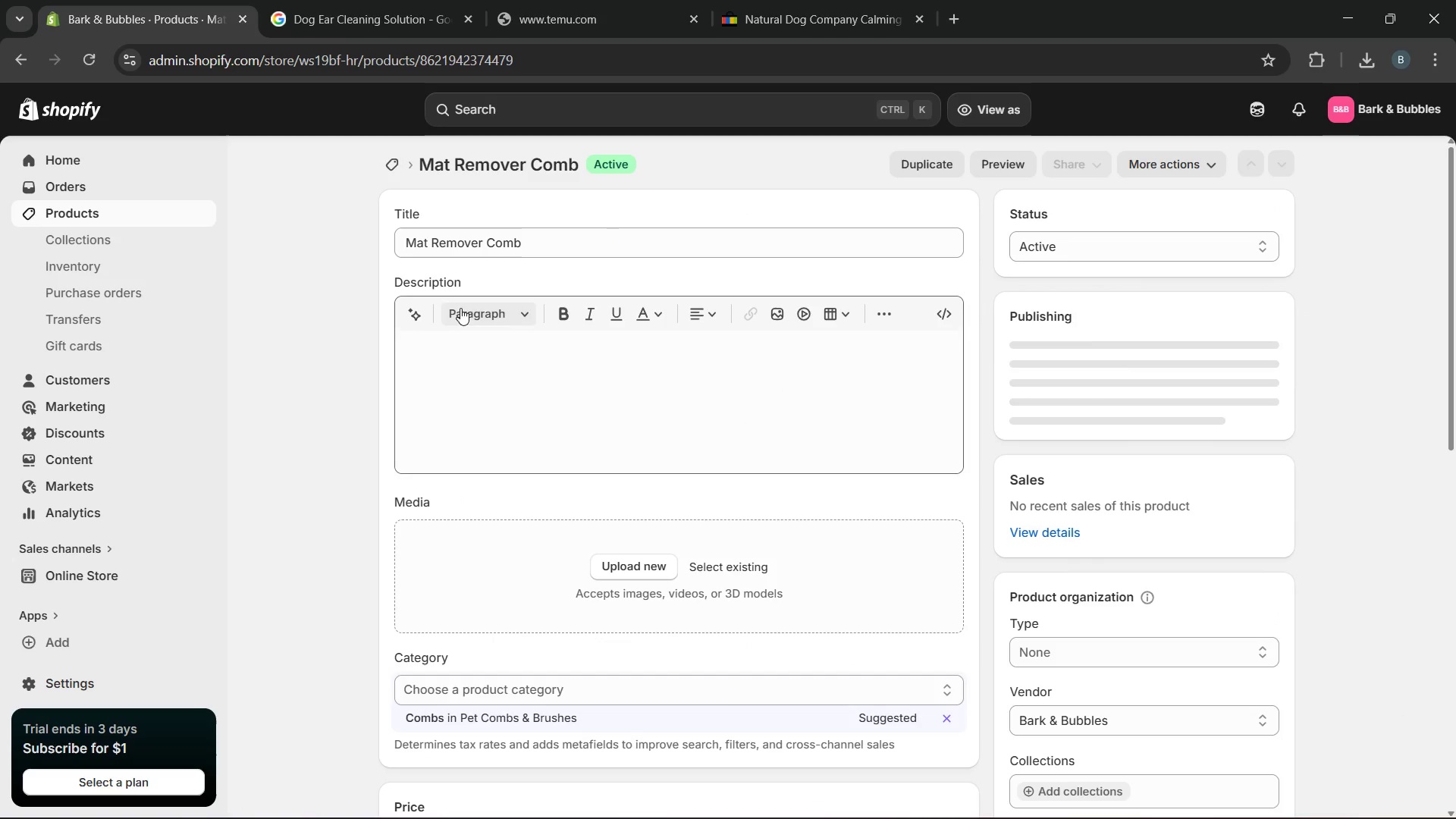 
left_click_drag(start_coordinate=[548, 254], to_coordinate=[458, 258])
 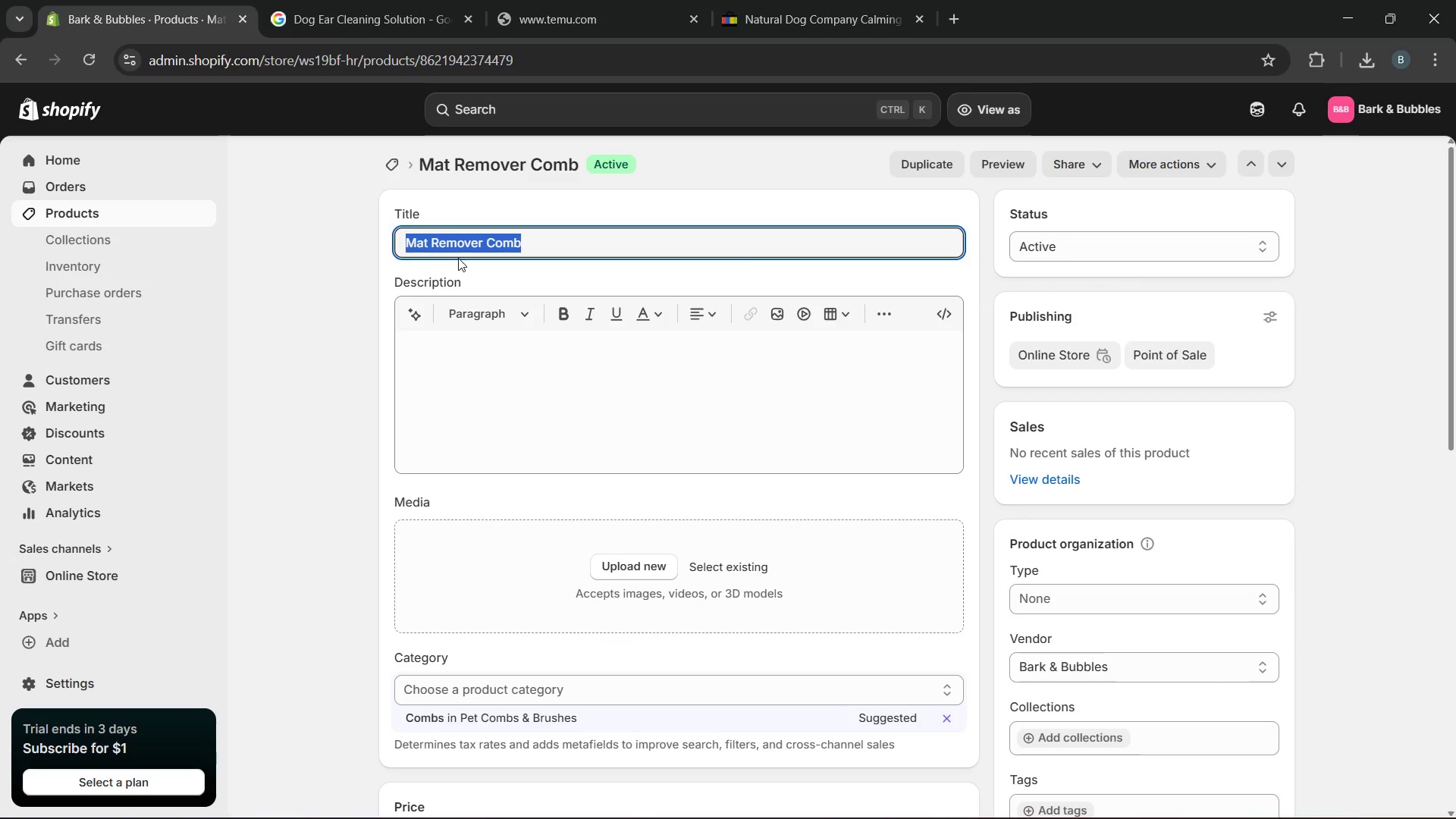 
type(Professional Dematting Comb)
 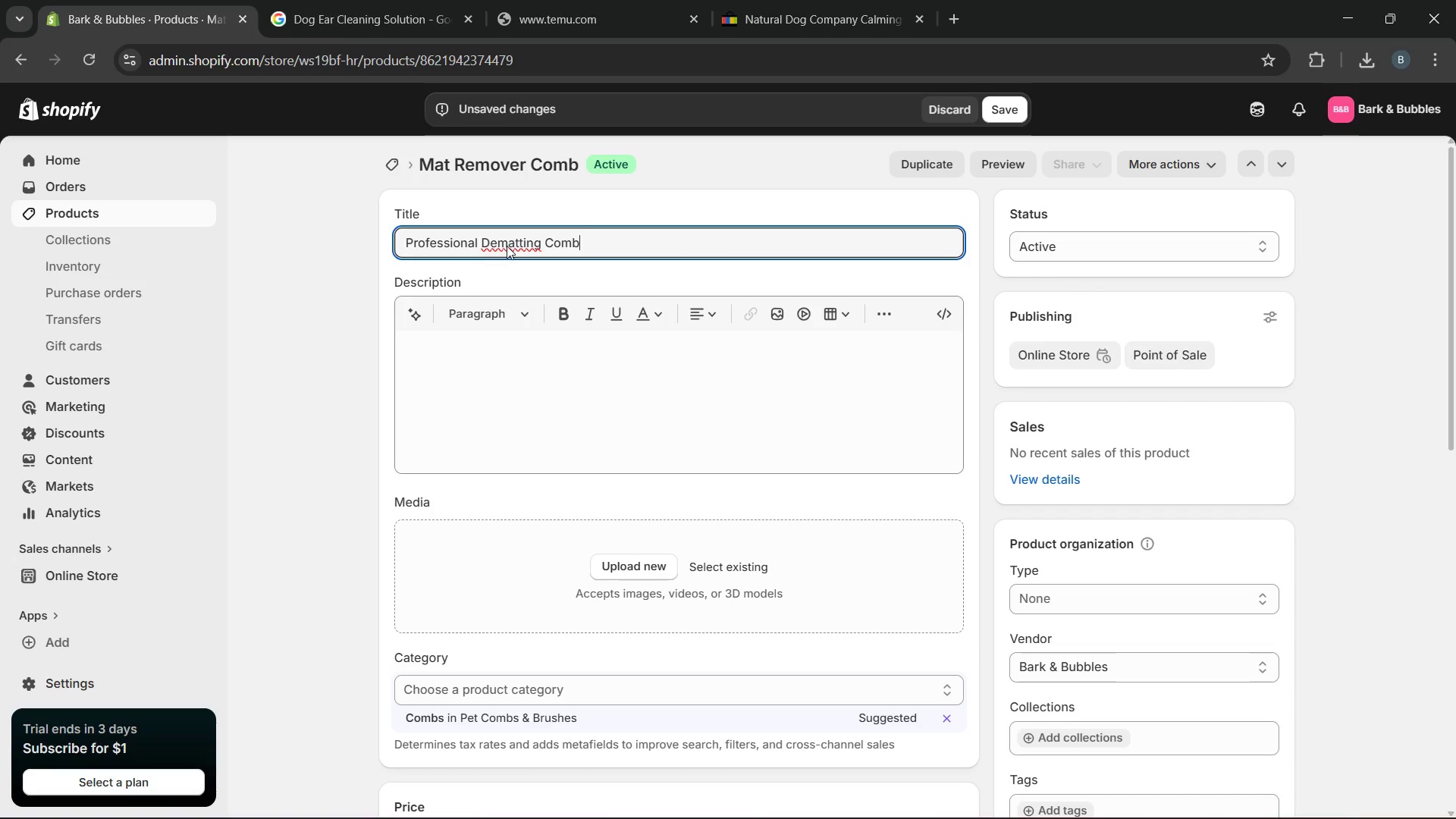 
left_click([507, 246])
 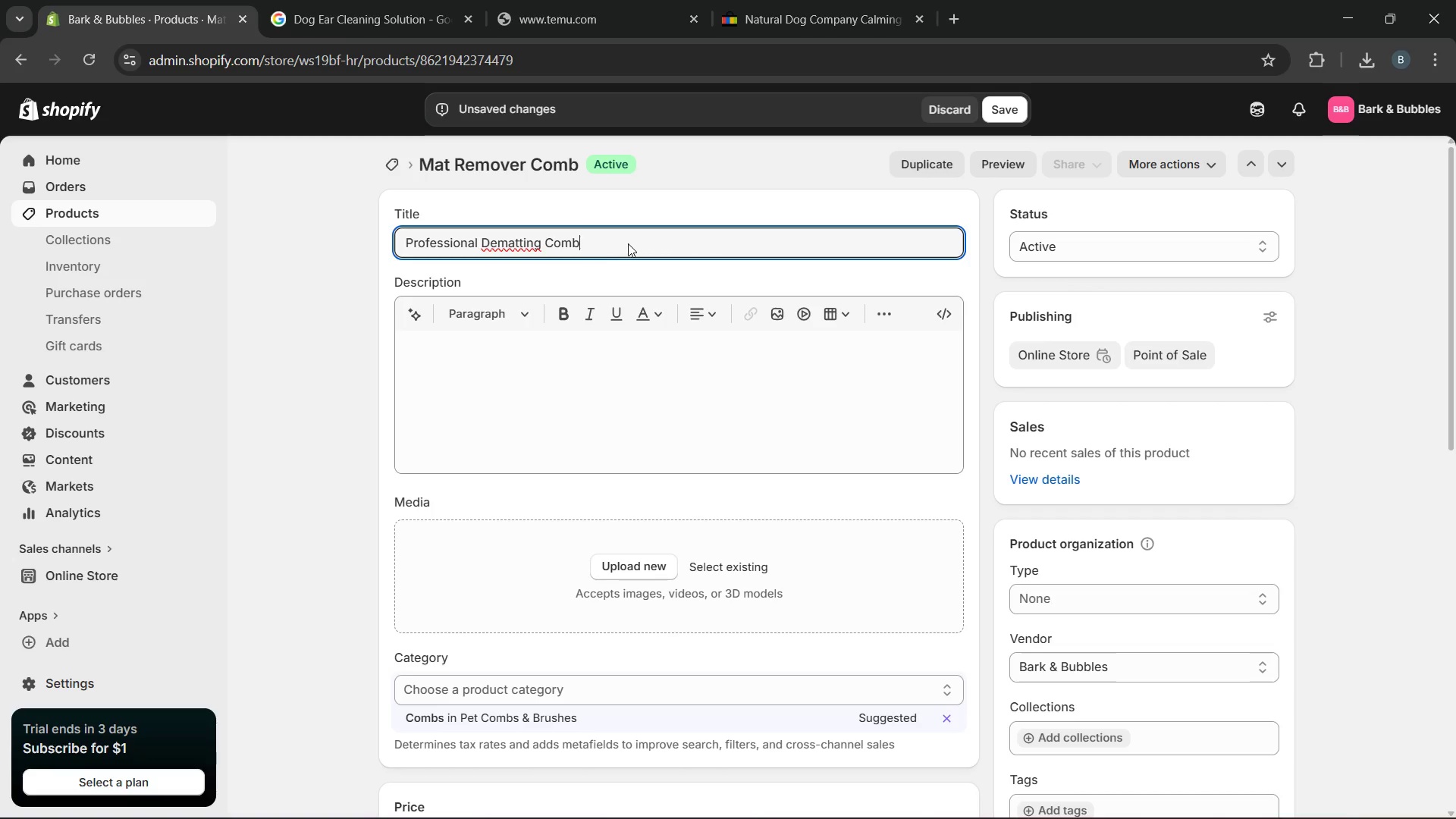 
key(Space)
 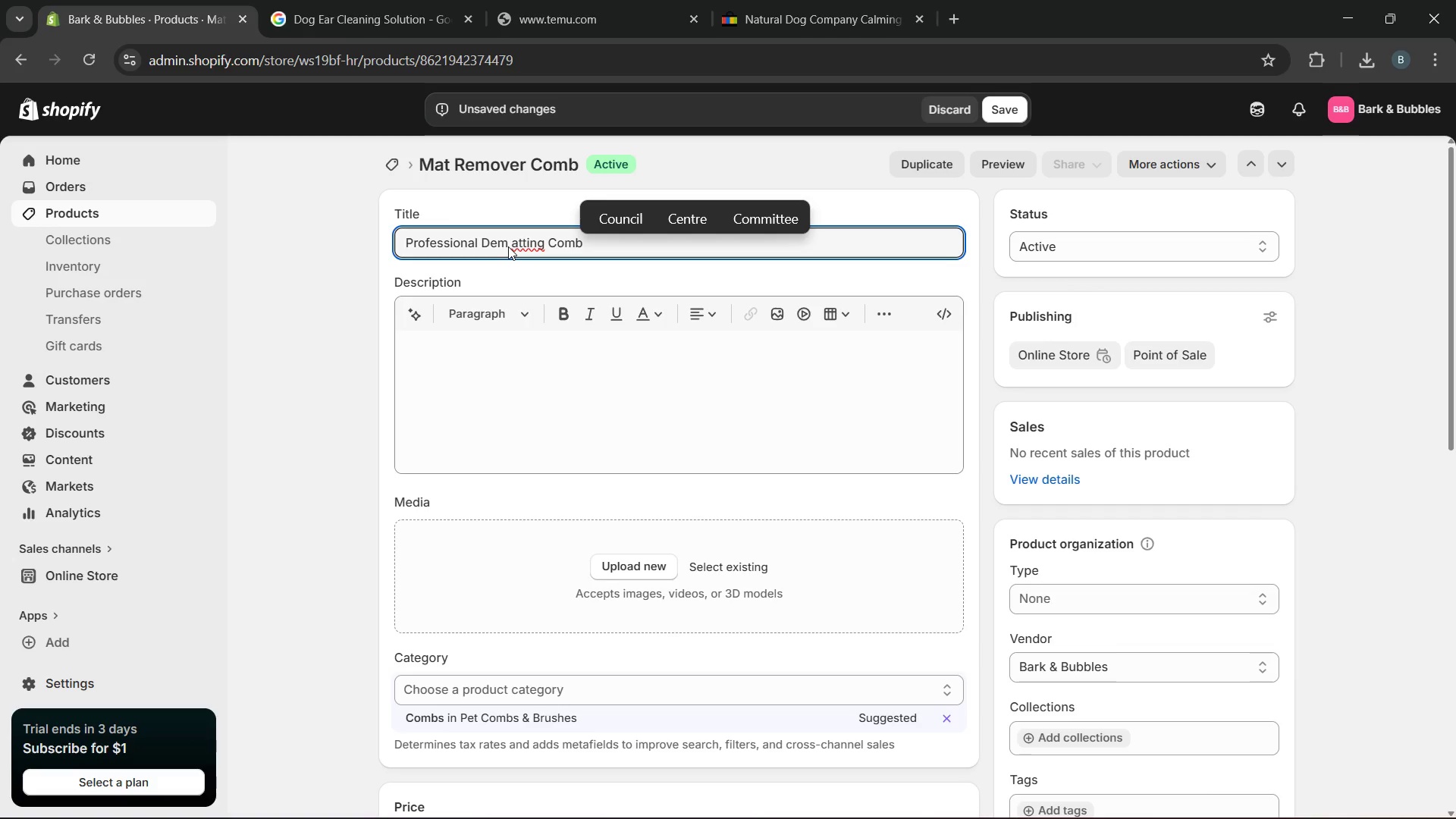 
key(Backspace)
 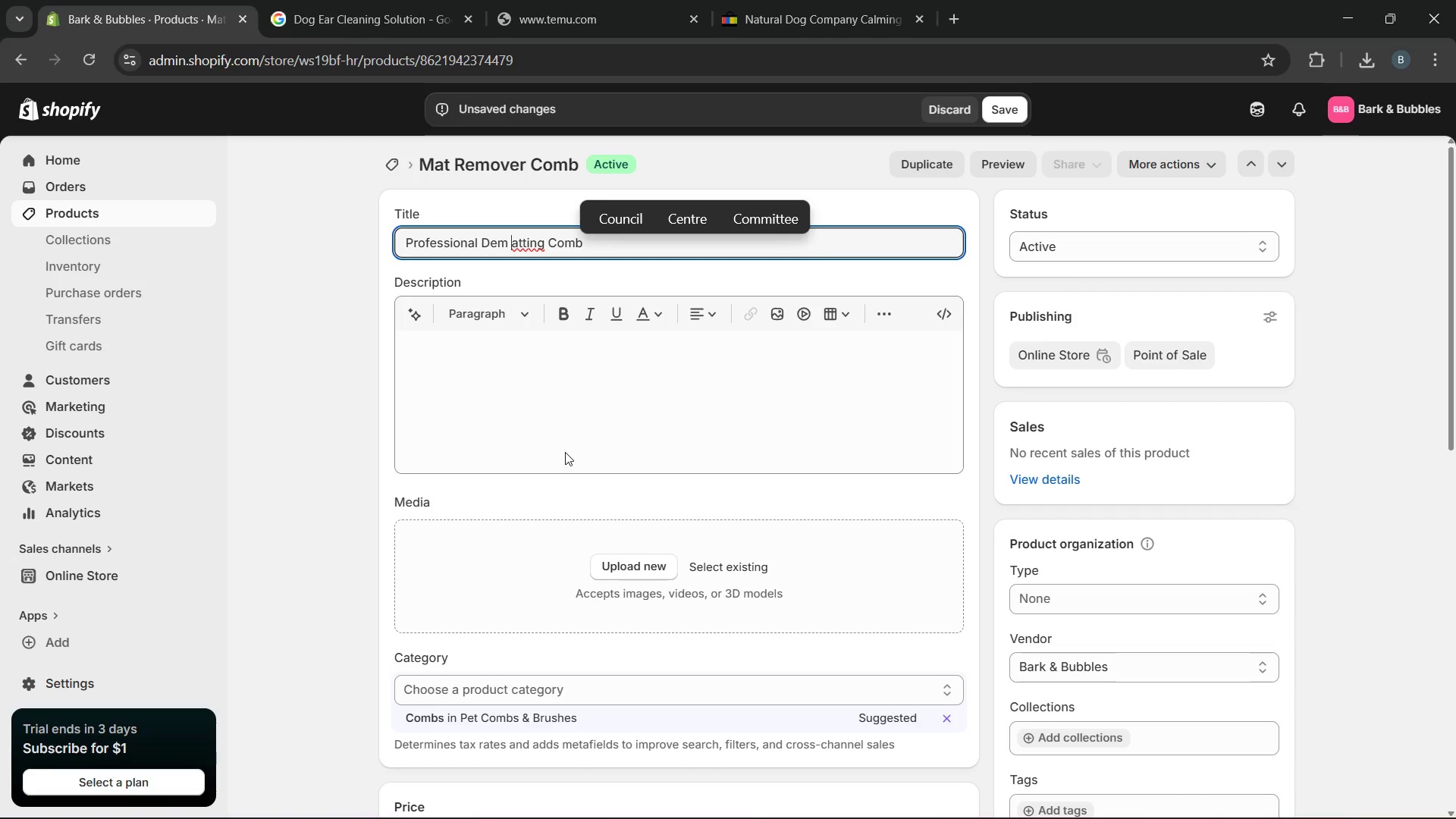 
left_click([554, 413])
 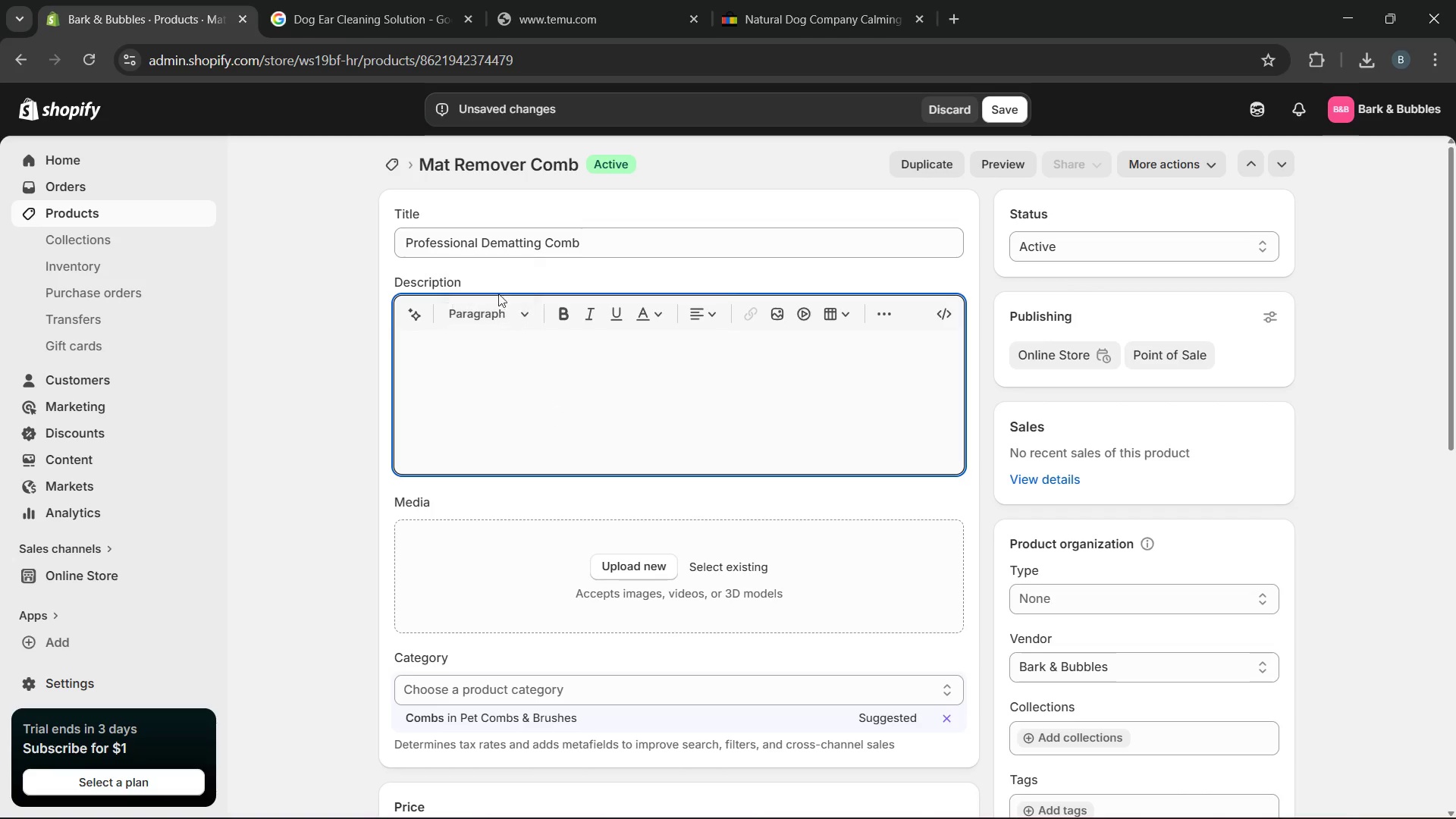 
left_click([600, 243])
 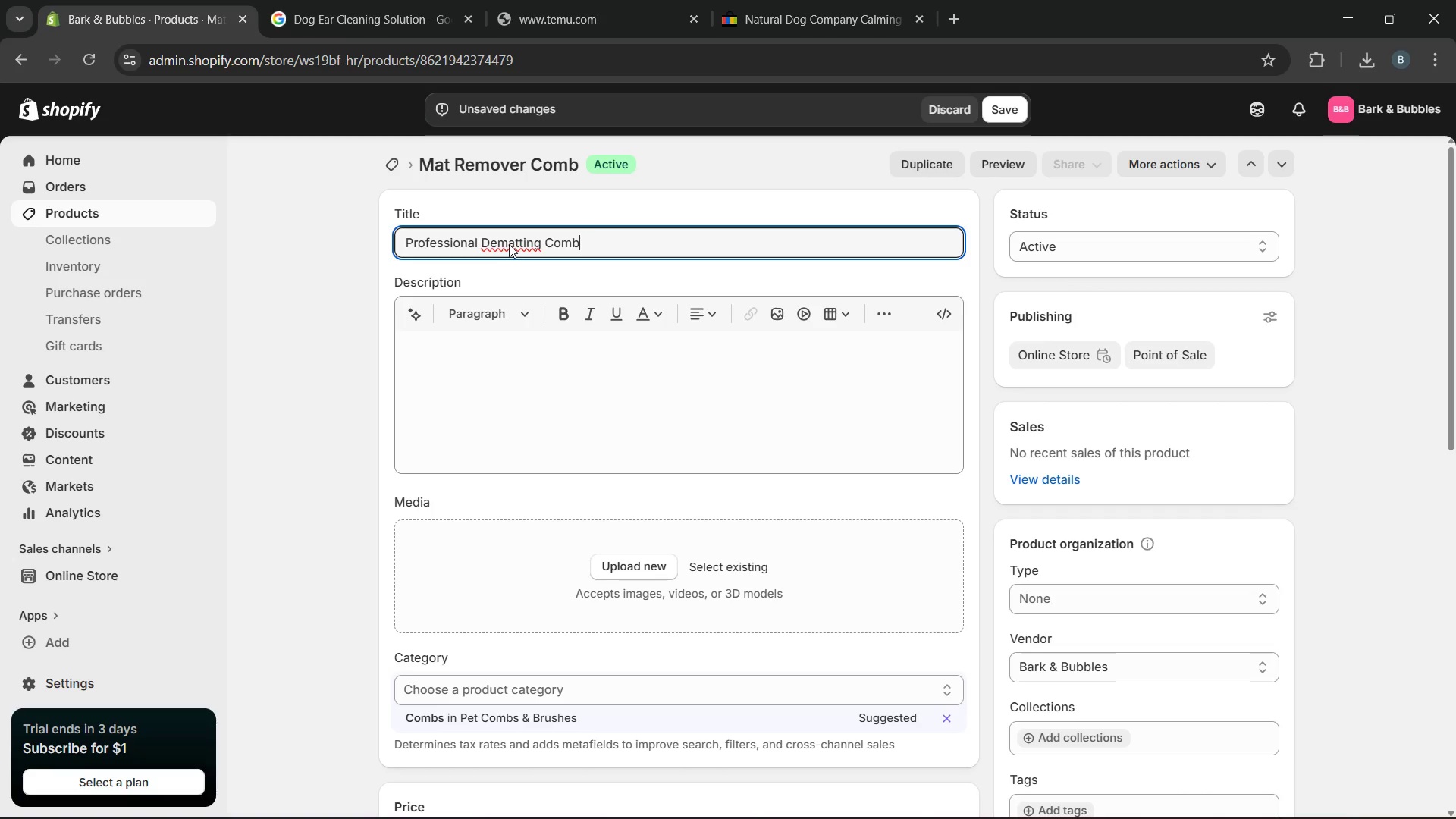 
left_click([471, 388])
 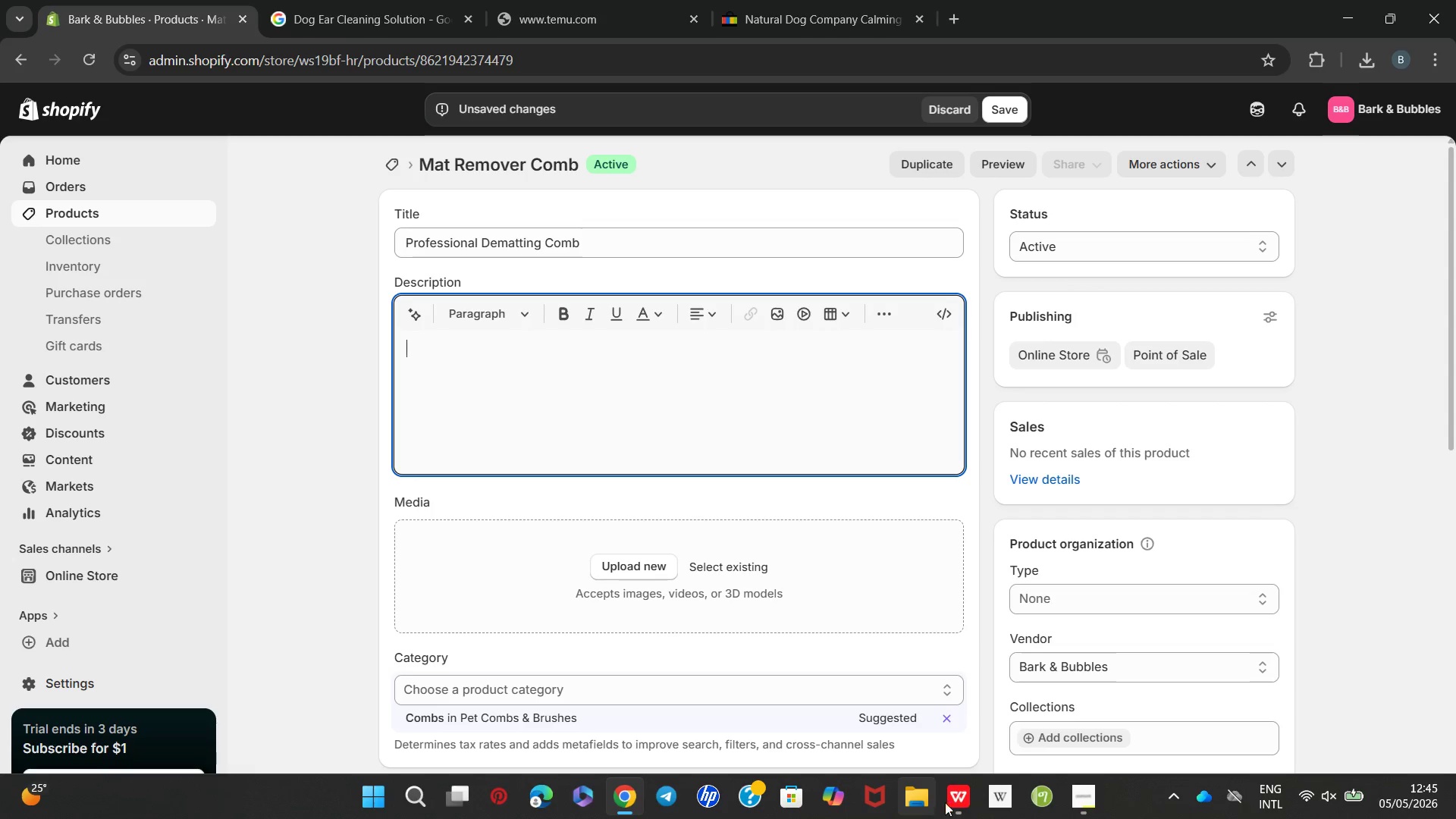 
wait(5.83)
 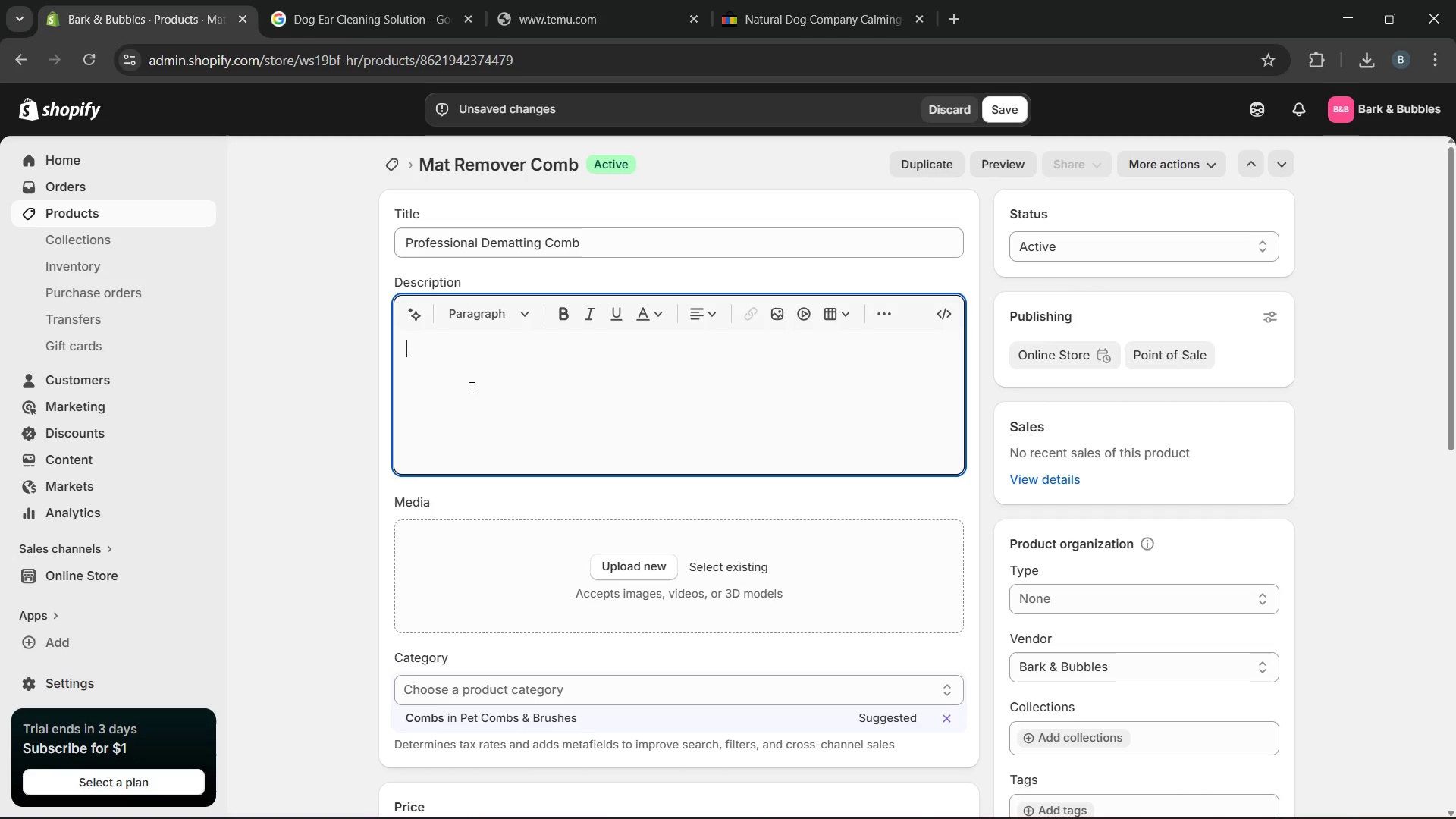 
left_click([947, 729])
 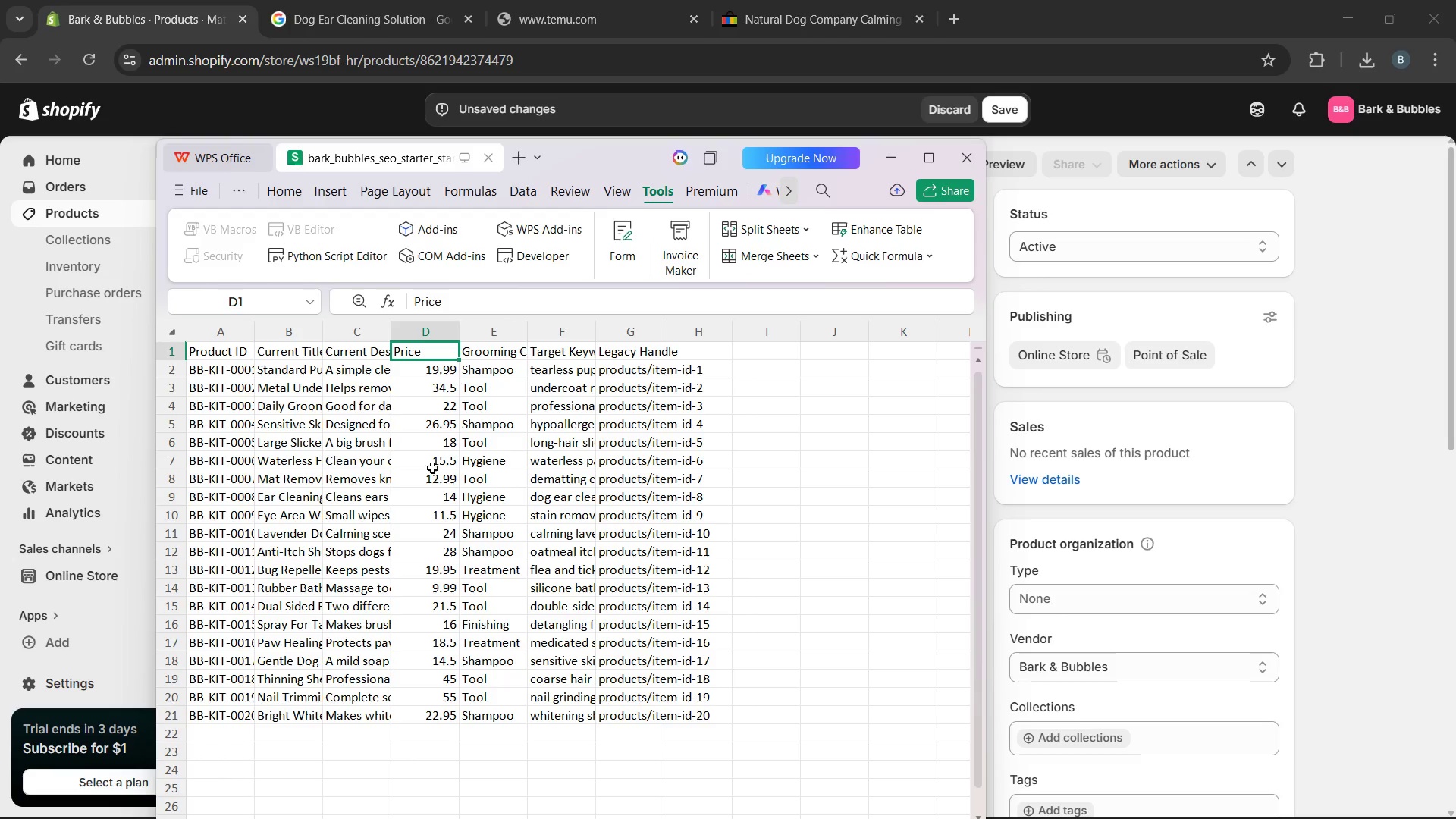 
left_click([356, 479])
 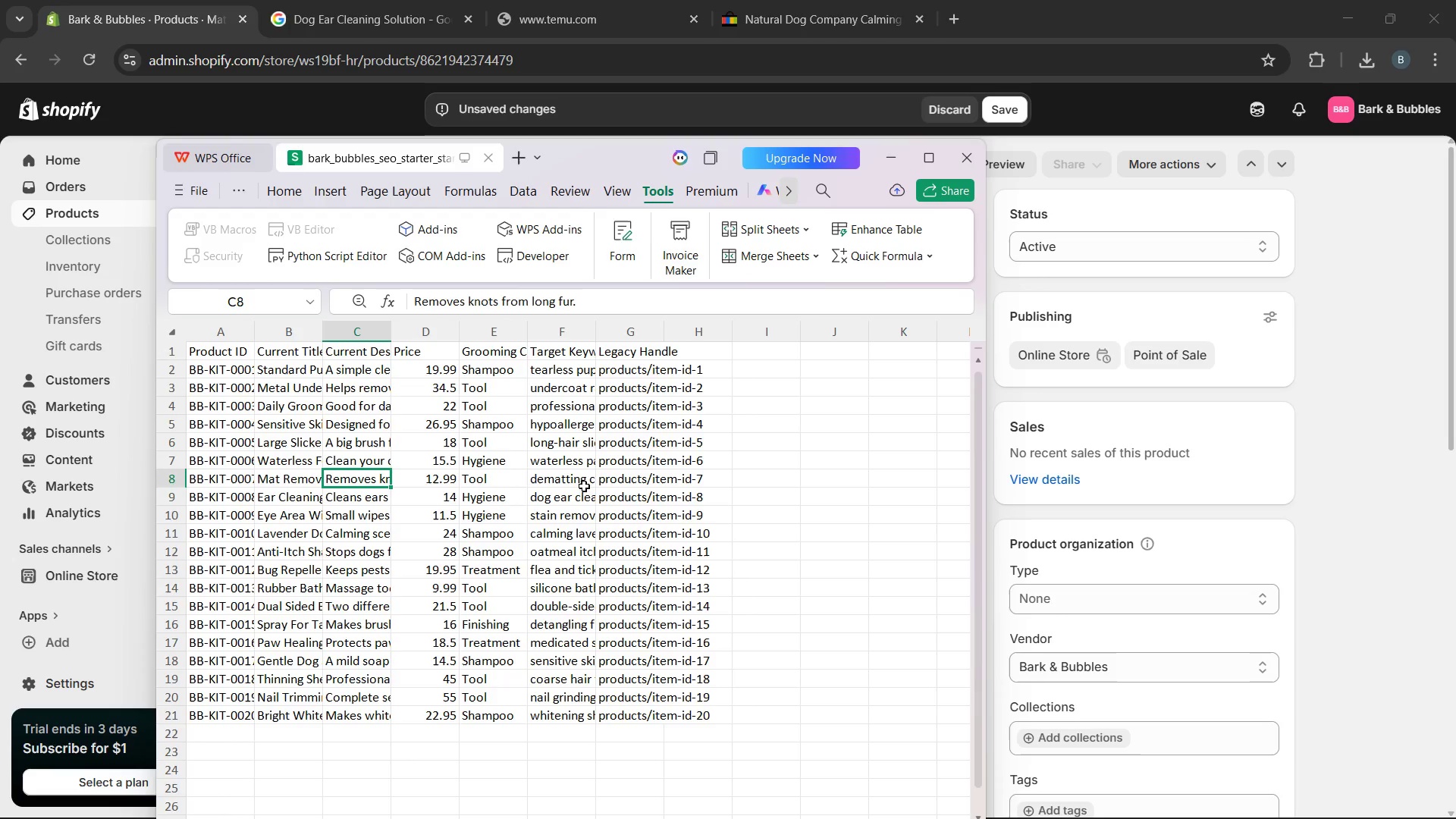 
left_click([571, 485])
 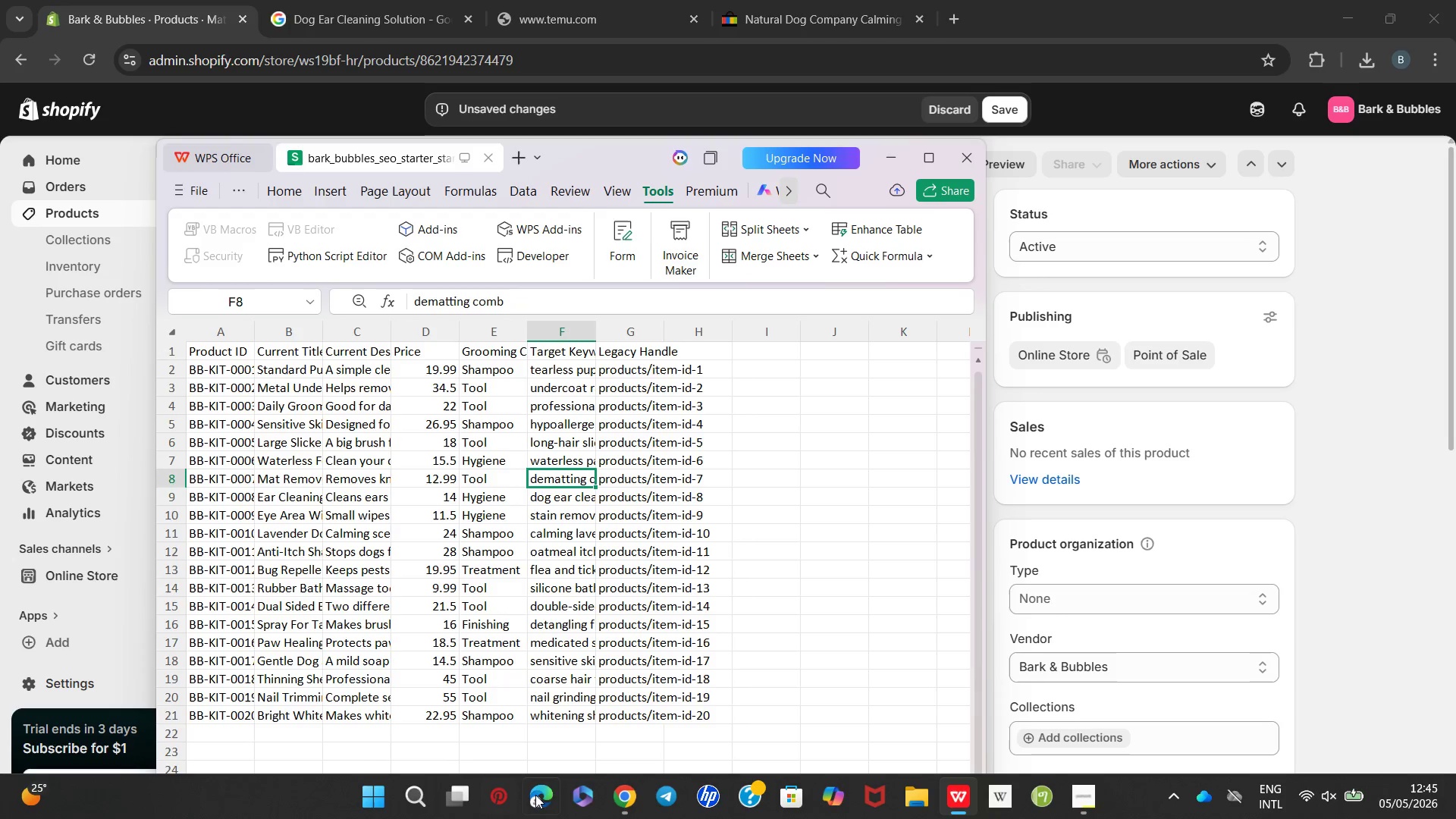 
left_click([623, 802])
 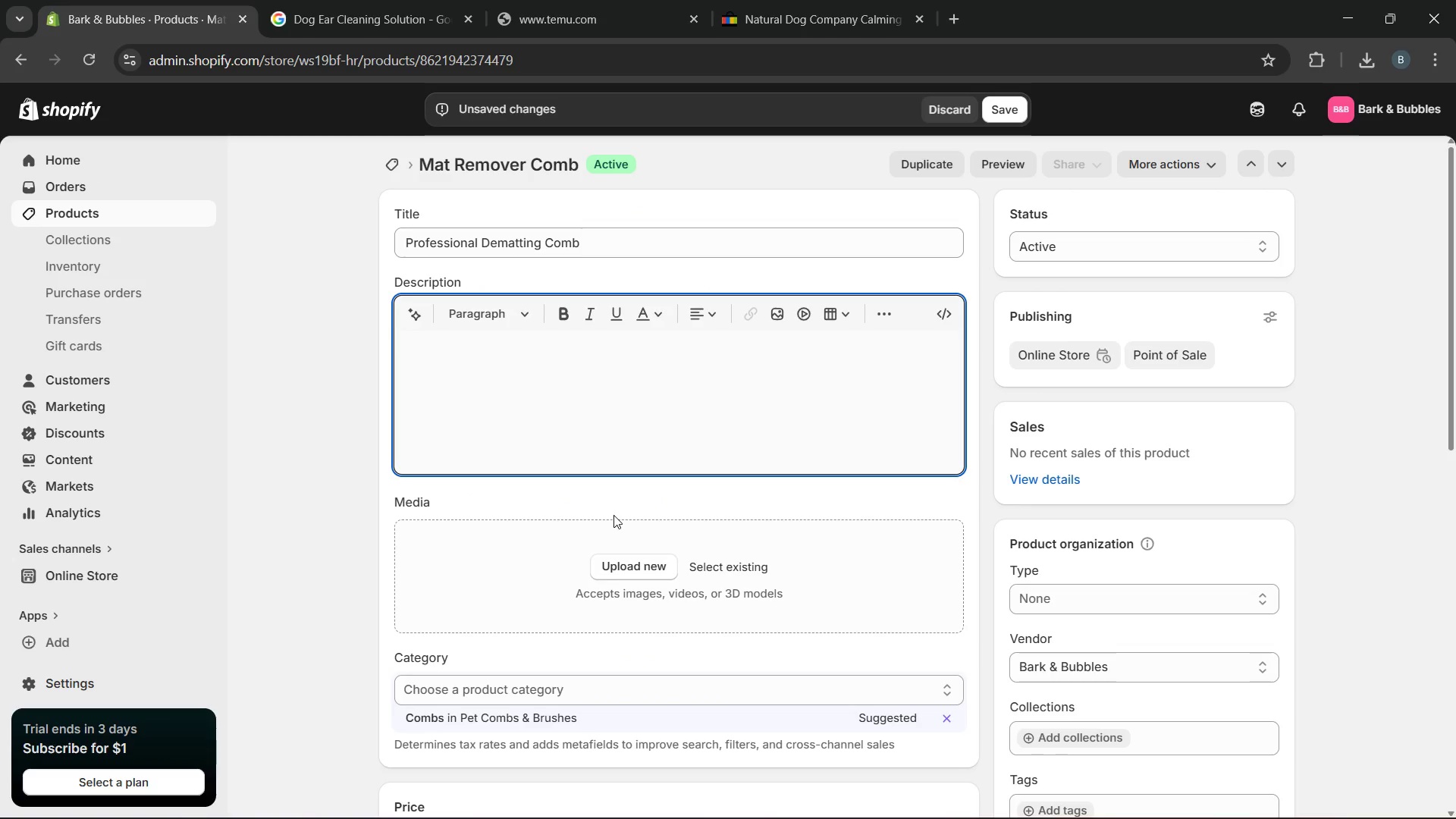 
type(This dematting comb helps remove knota)
key(Backspace)
type(s and tangled fur from thicker dog coats during routine gro)
 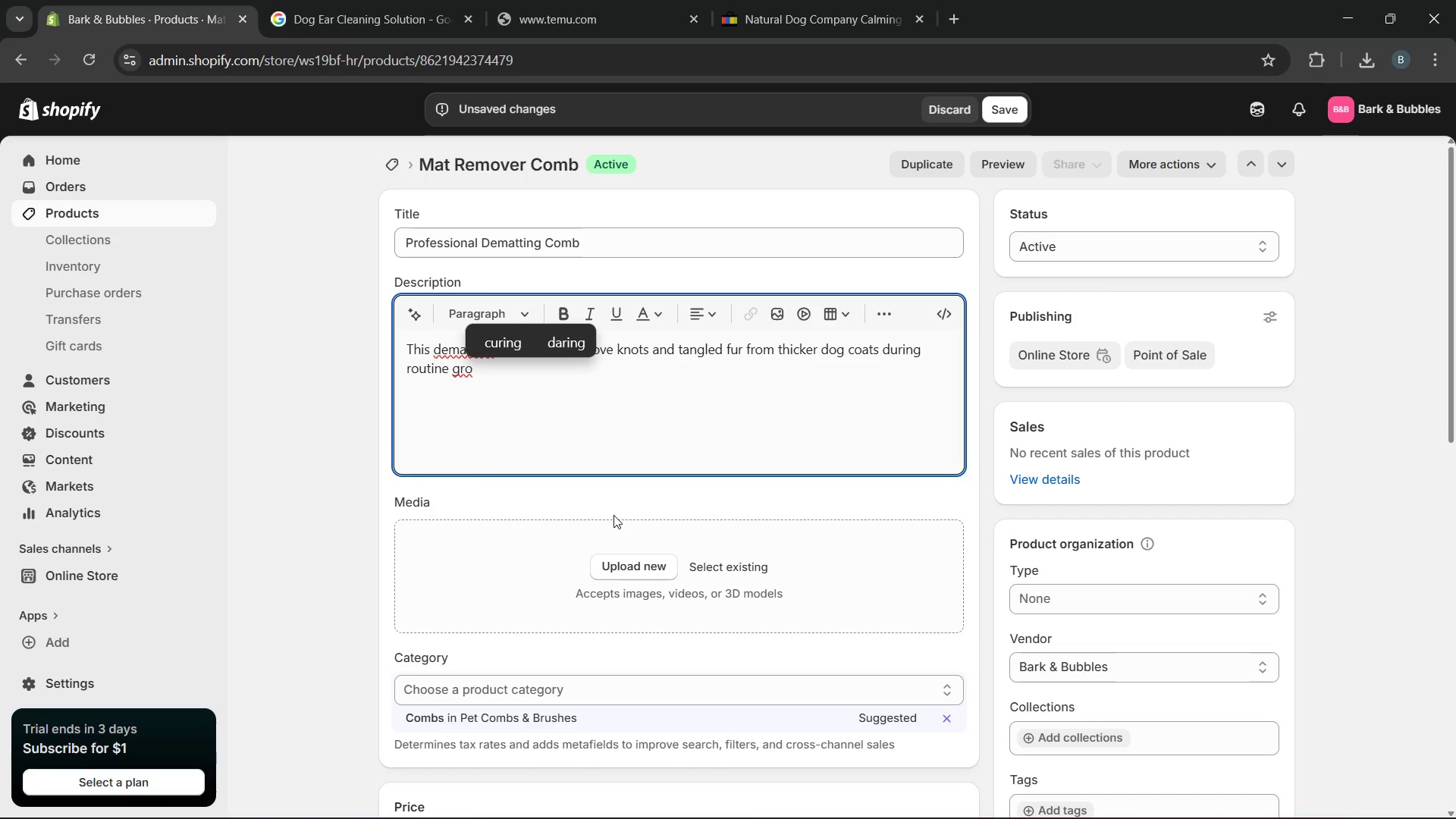 
type(oming sessios. The grooming tool supports smoother brushing while helping maintain cleaner coats betweem)
key(Backspace)
type(n professional )
 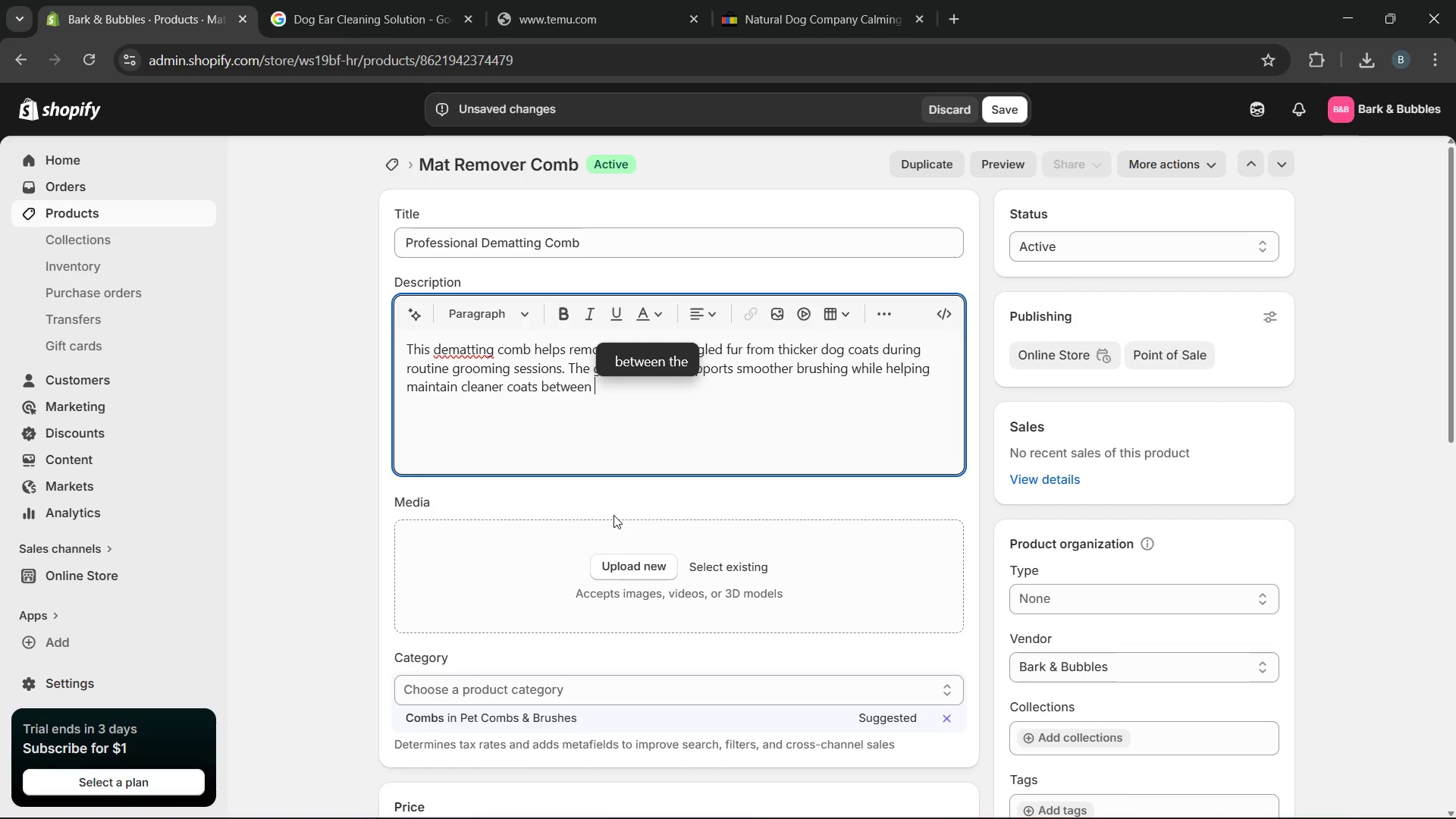 
type(appointments. Suitable for coat maintenance and long-haired breeds.)
 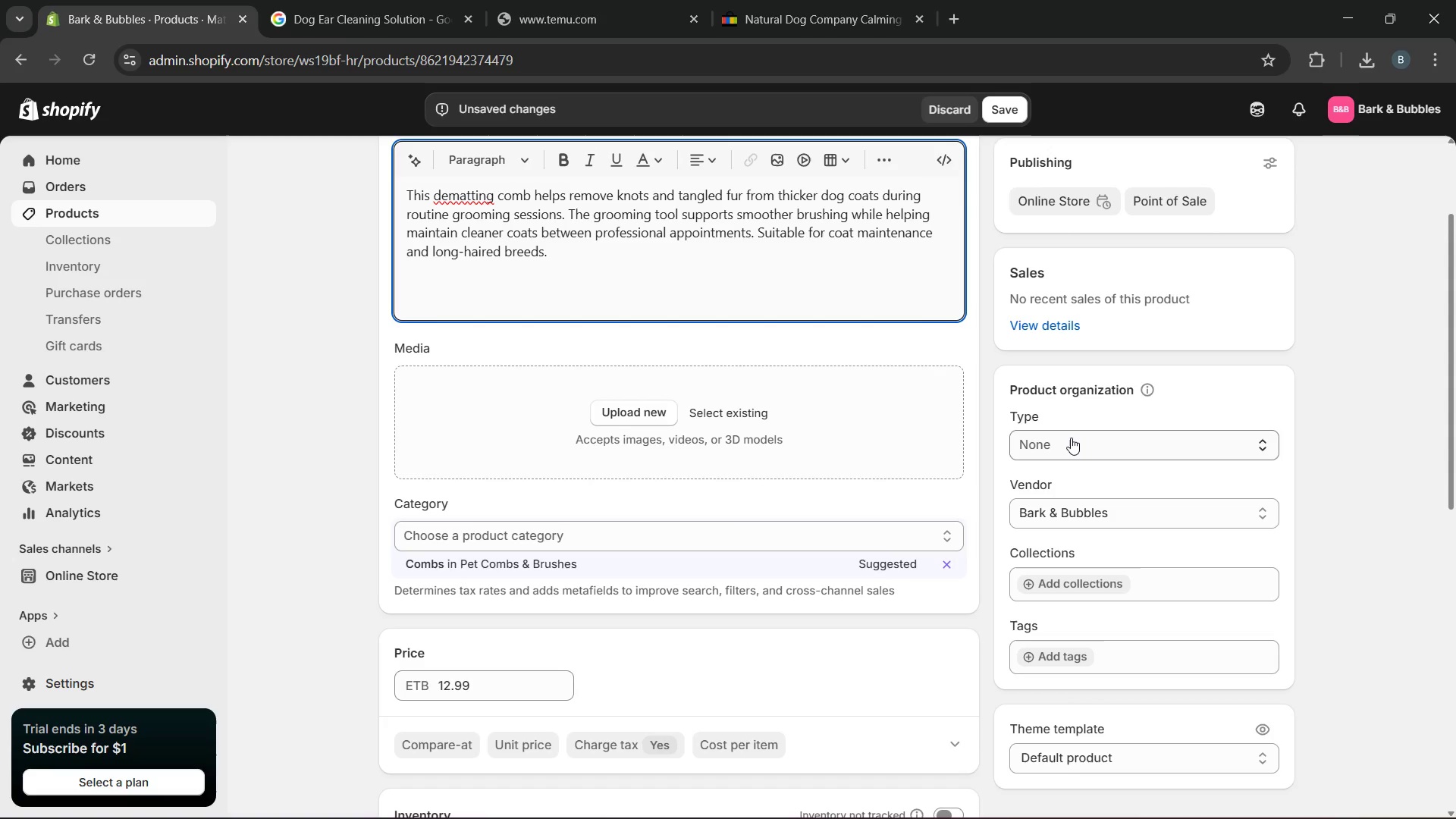 
wait(6.86)
 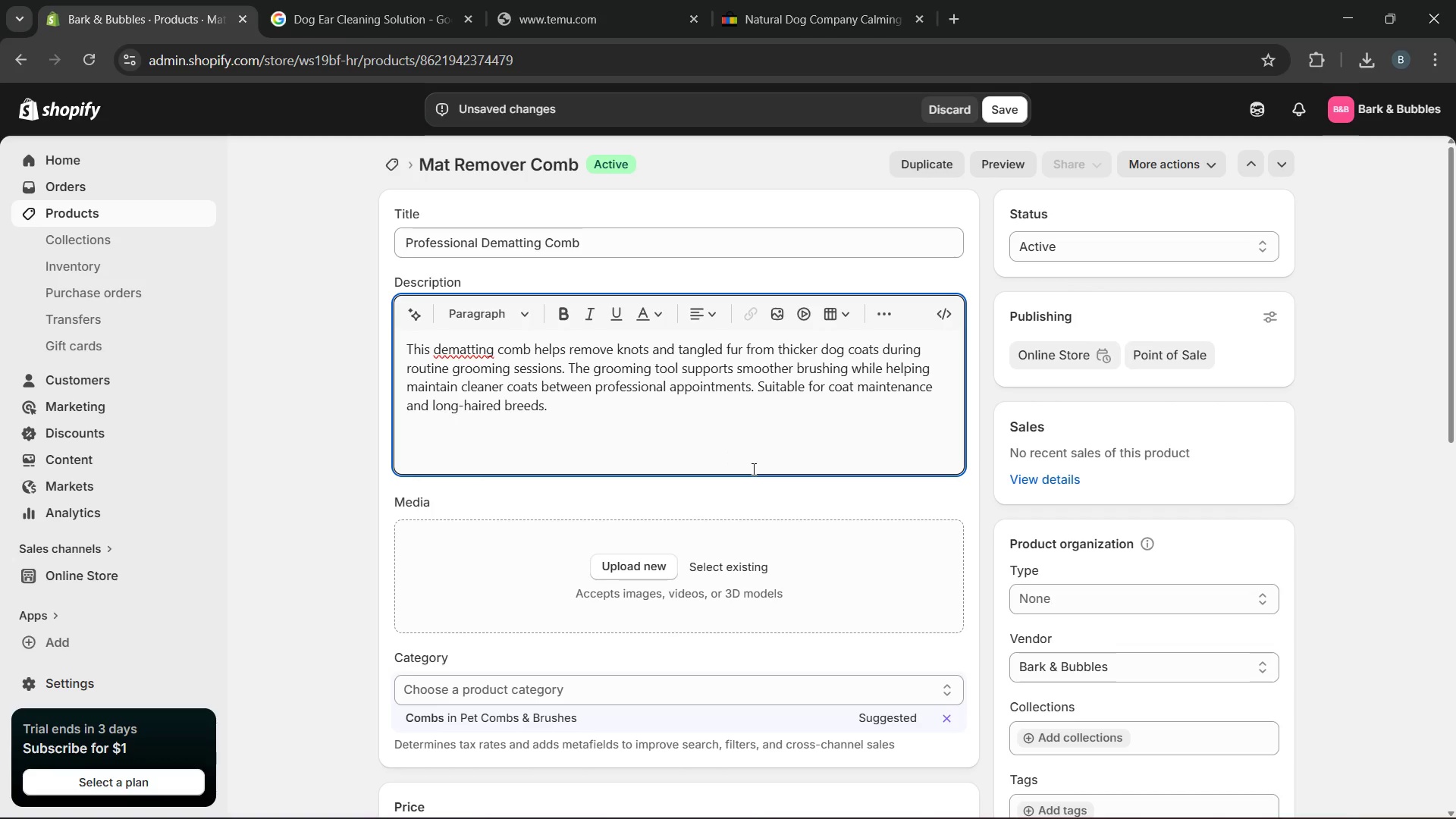 
left_click([1071, 438])
 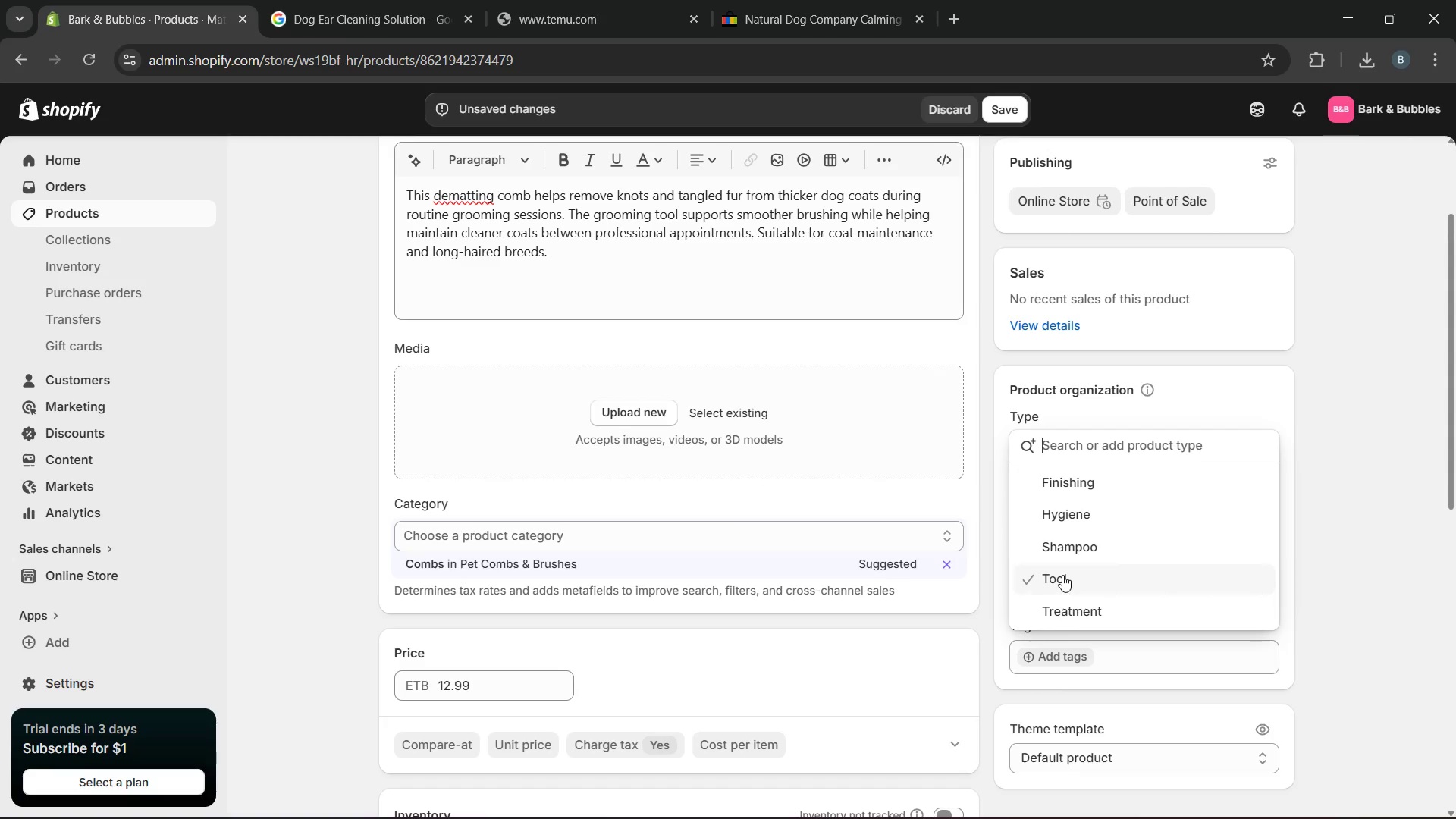 
left_click([1062, 575])
 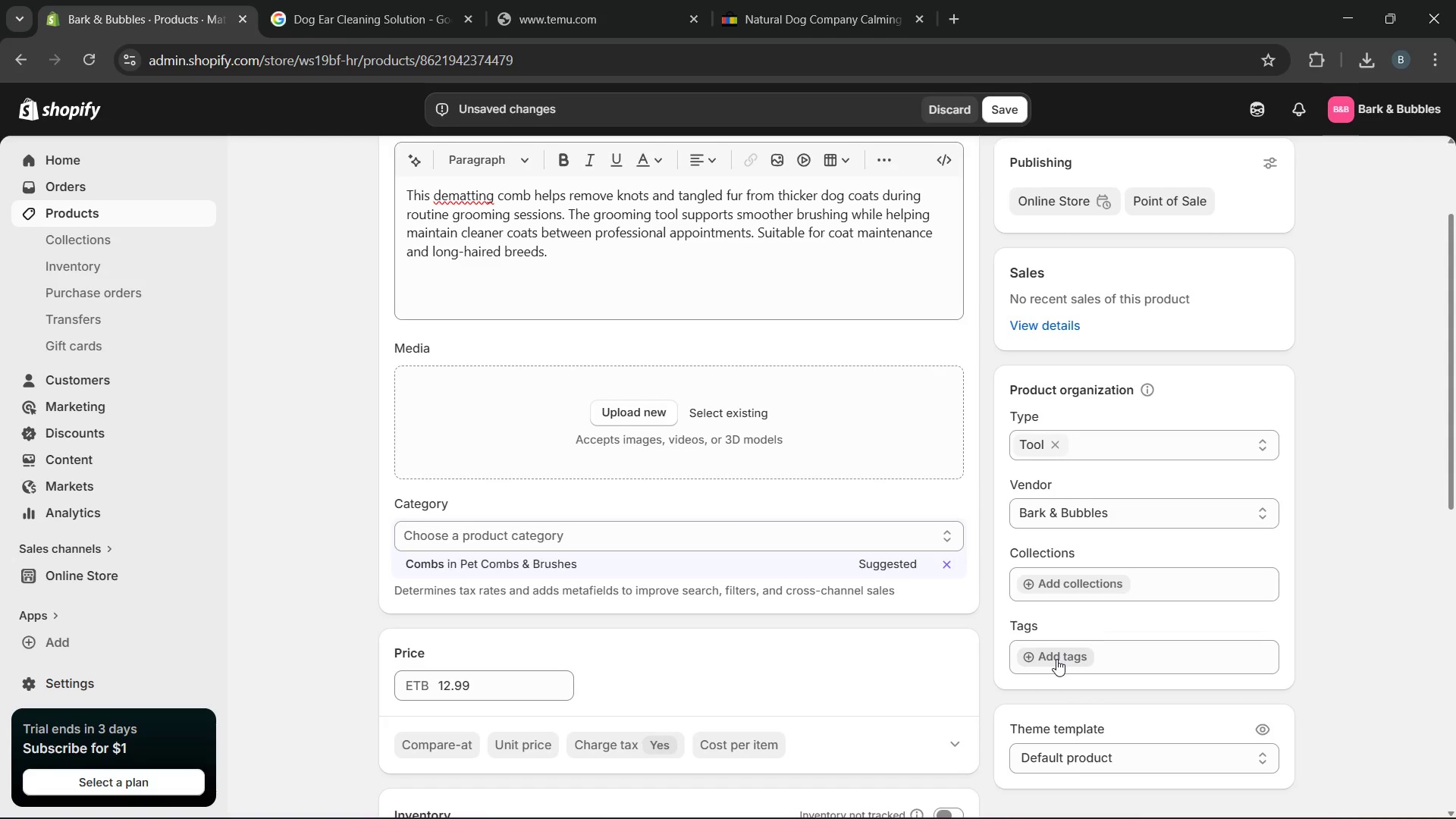 
left_click([1056, 659])
 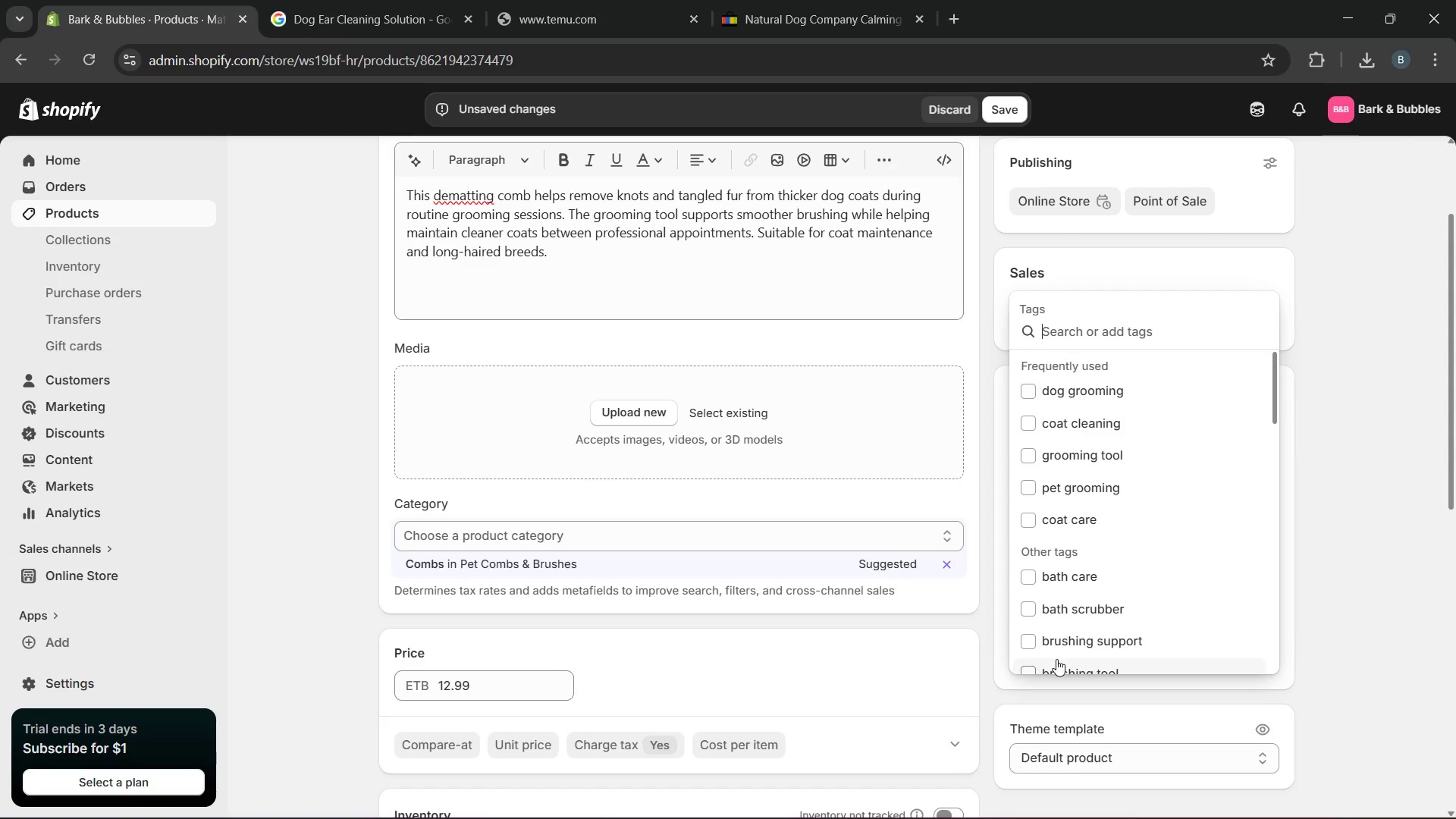 
type(dematting comb, grooming comb, coat care, prt)
key(Backspace)
key(Backspace)
type(et grooming, tangled fur)
 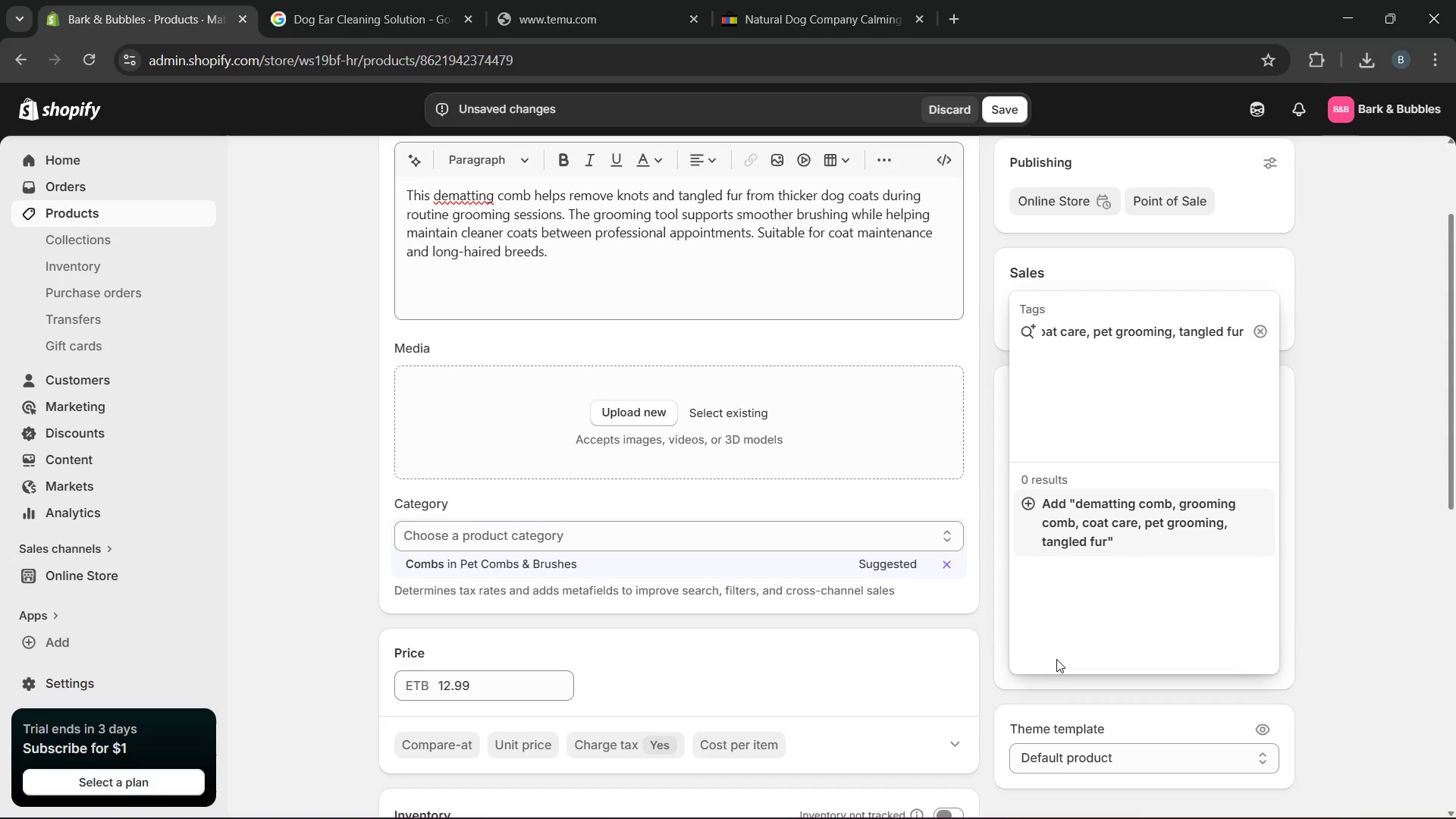 
key(Enter)
 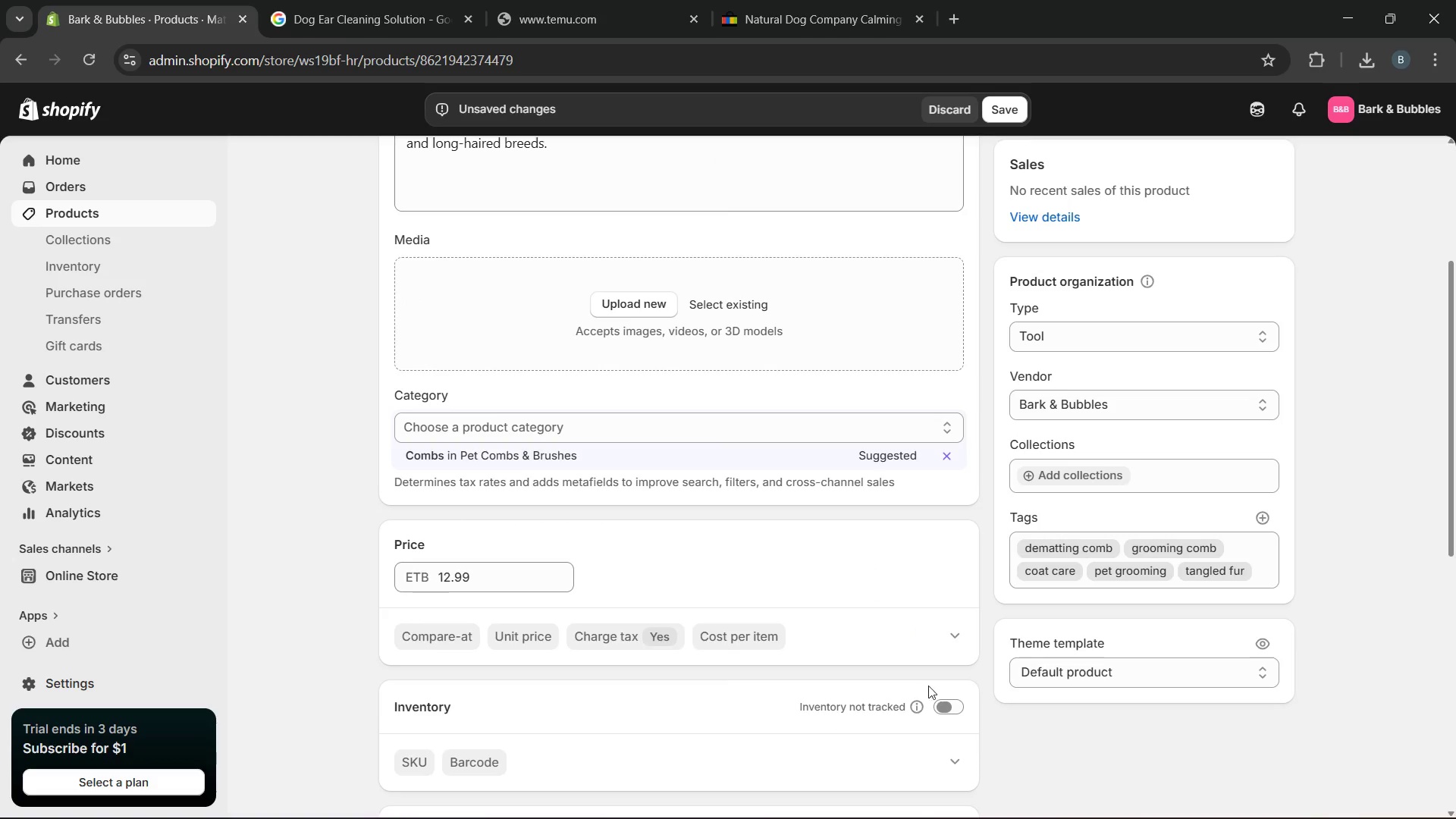 
left_click([939, 706])
 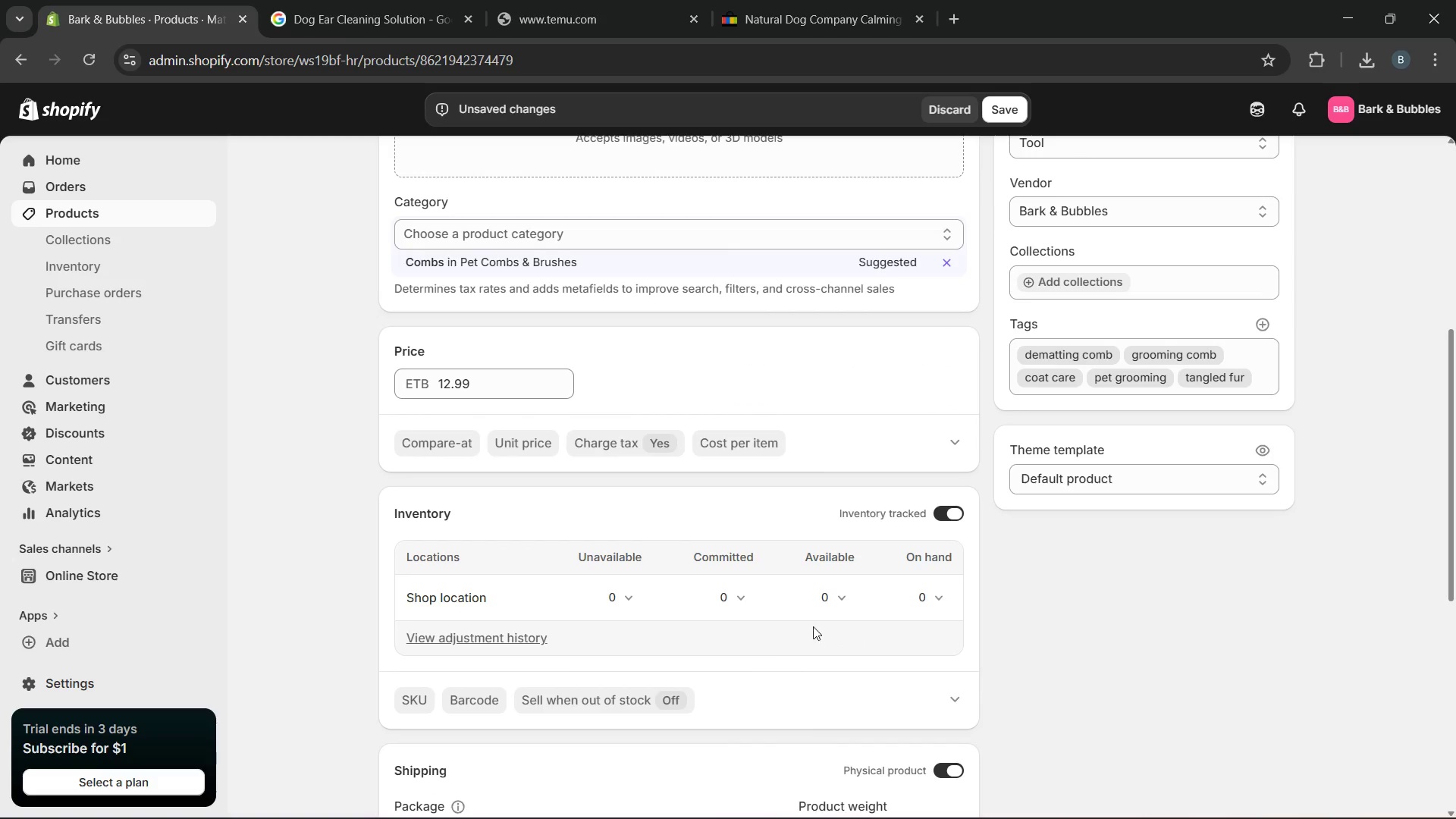 
left_click([820, 604])
 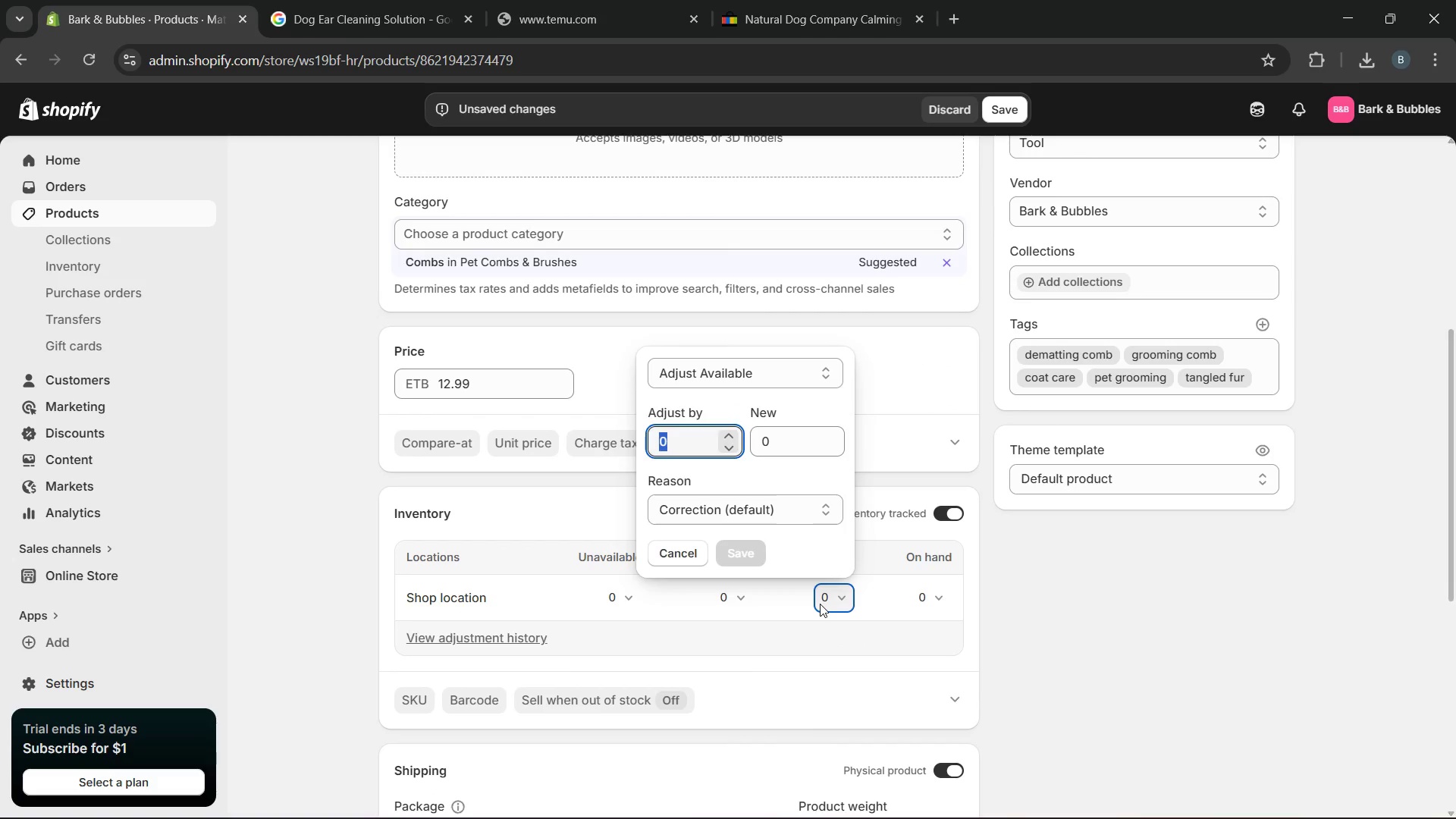 
type(15)
 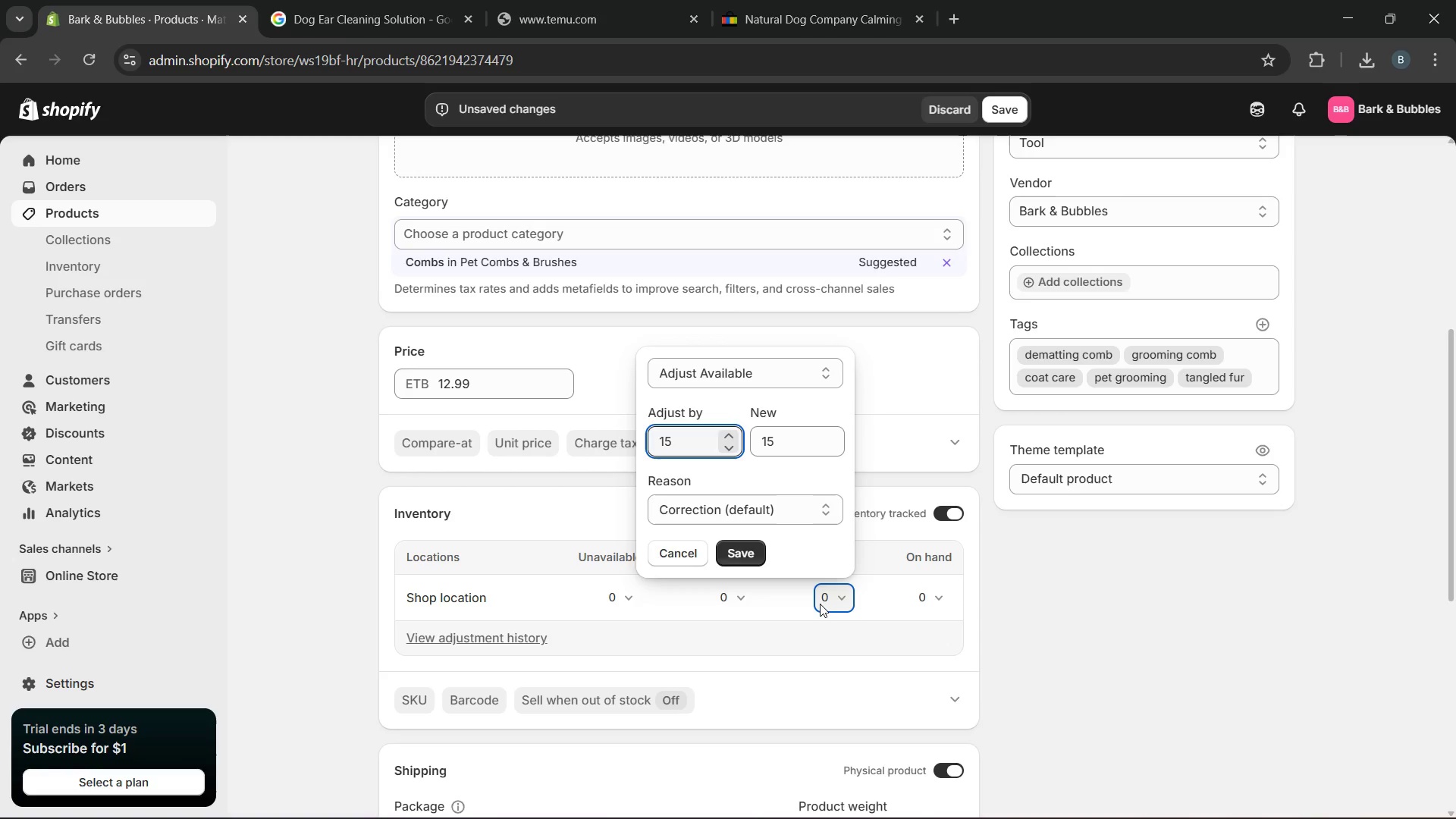 
key(Enter)
 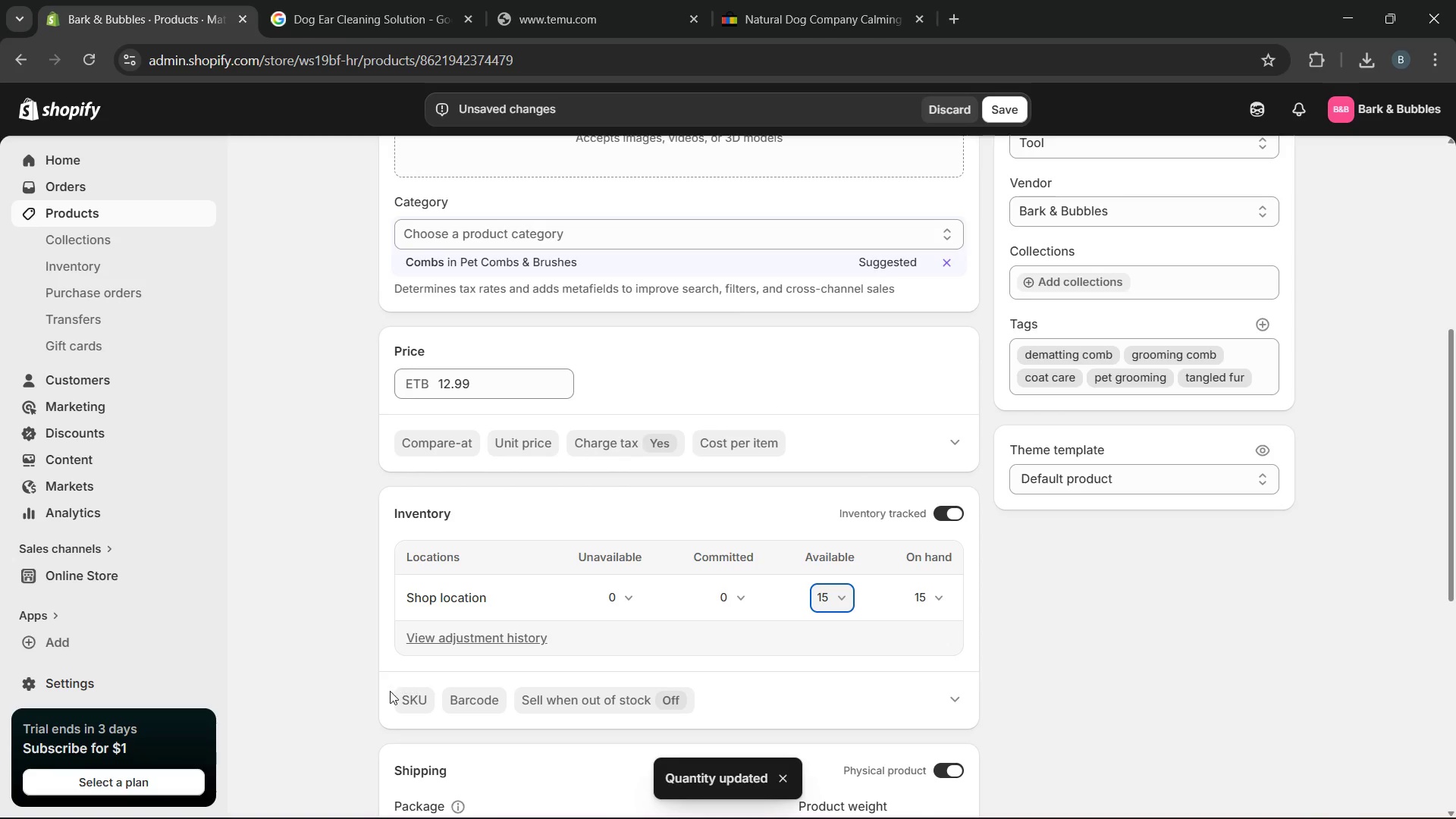 
left_click([405, 701])
 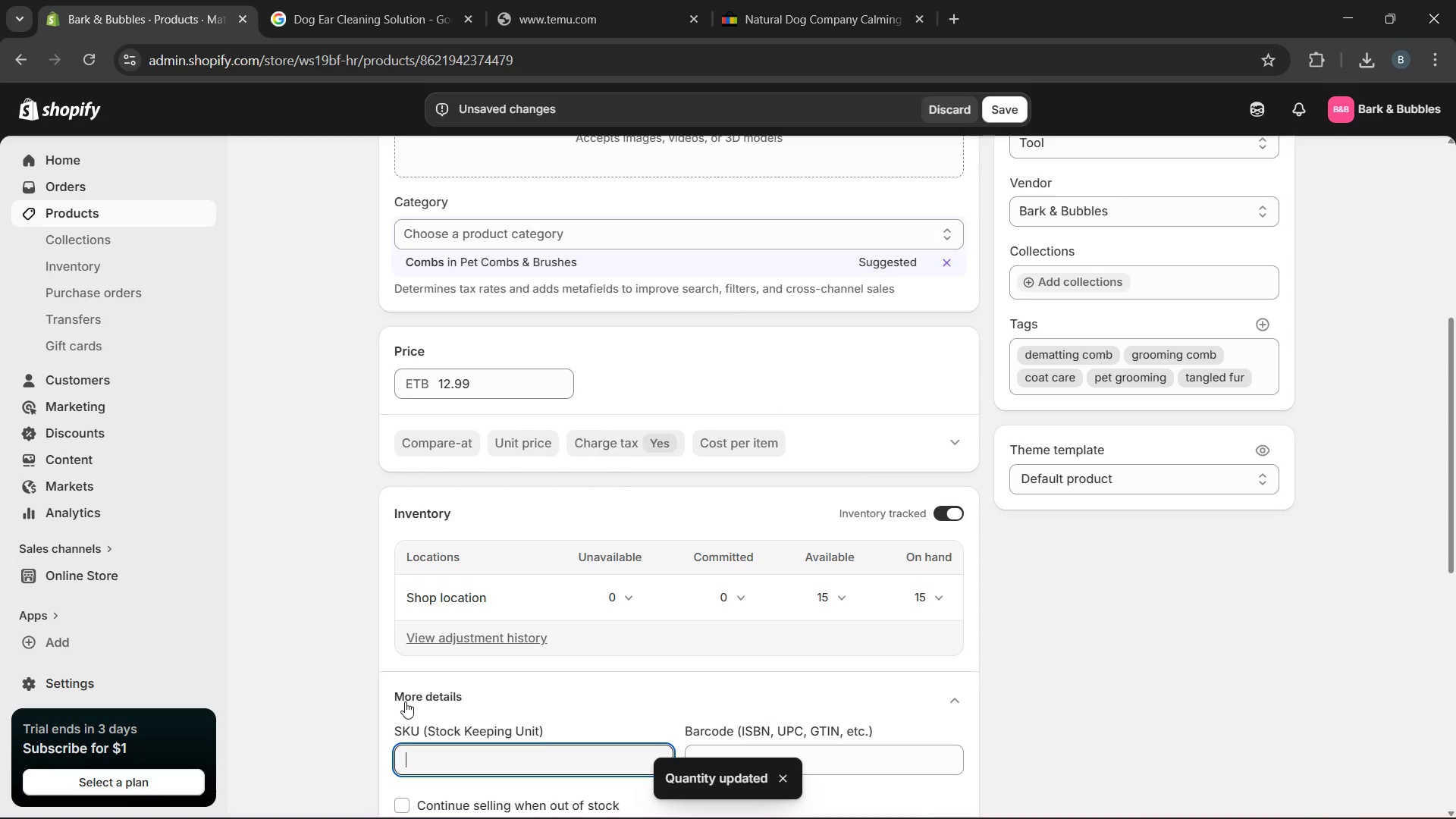 
type(BB-KIT-0007)
 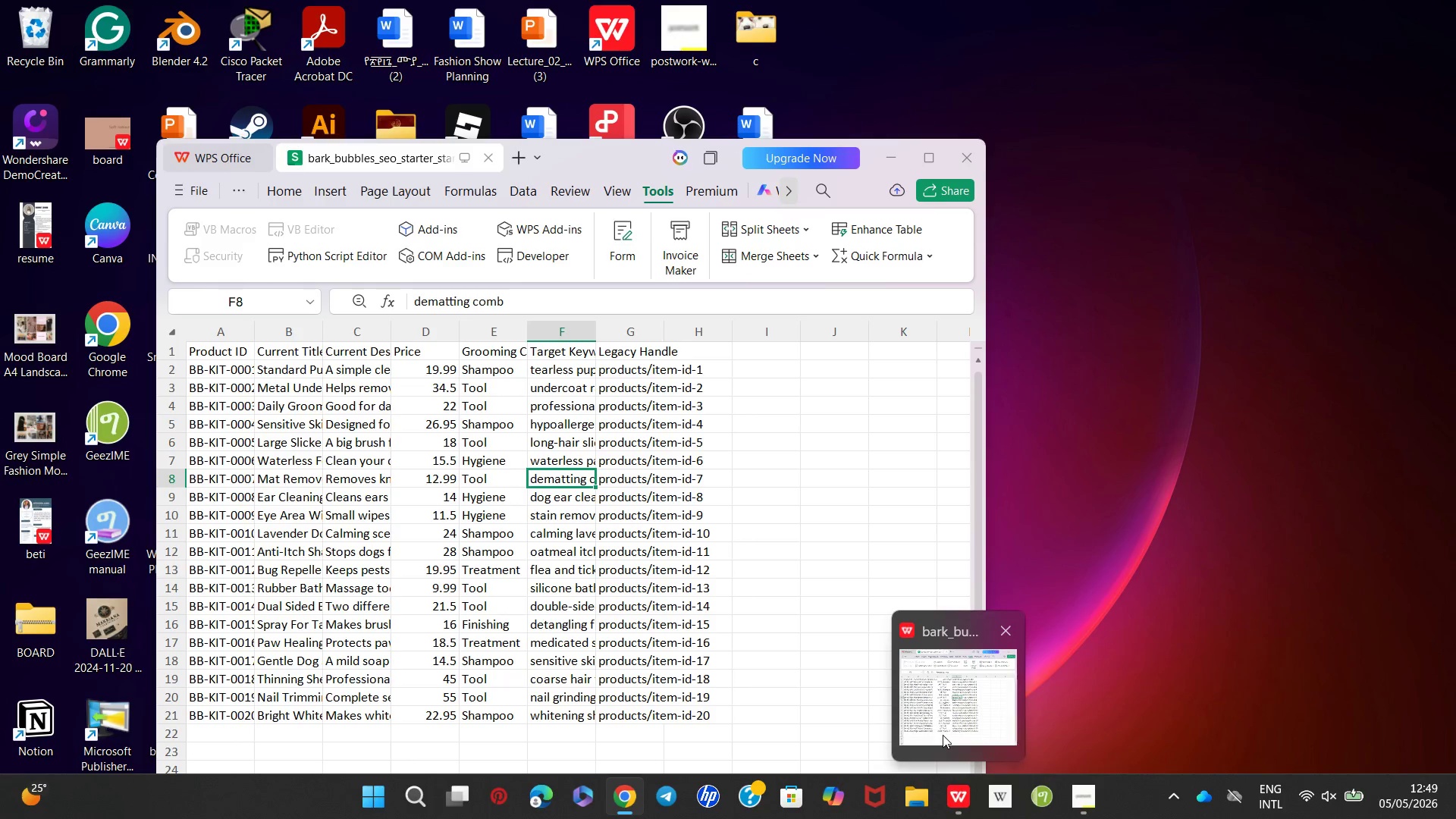 
wait(7.78)
 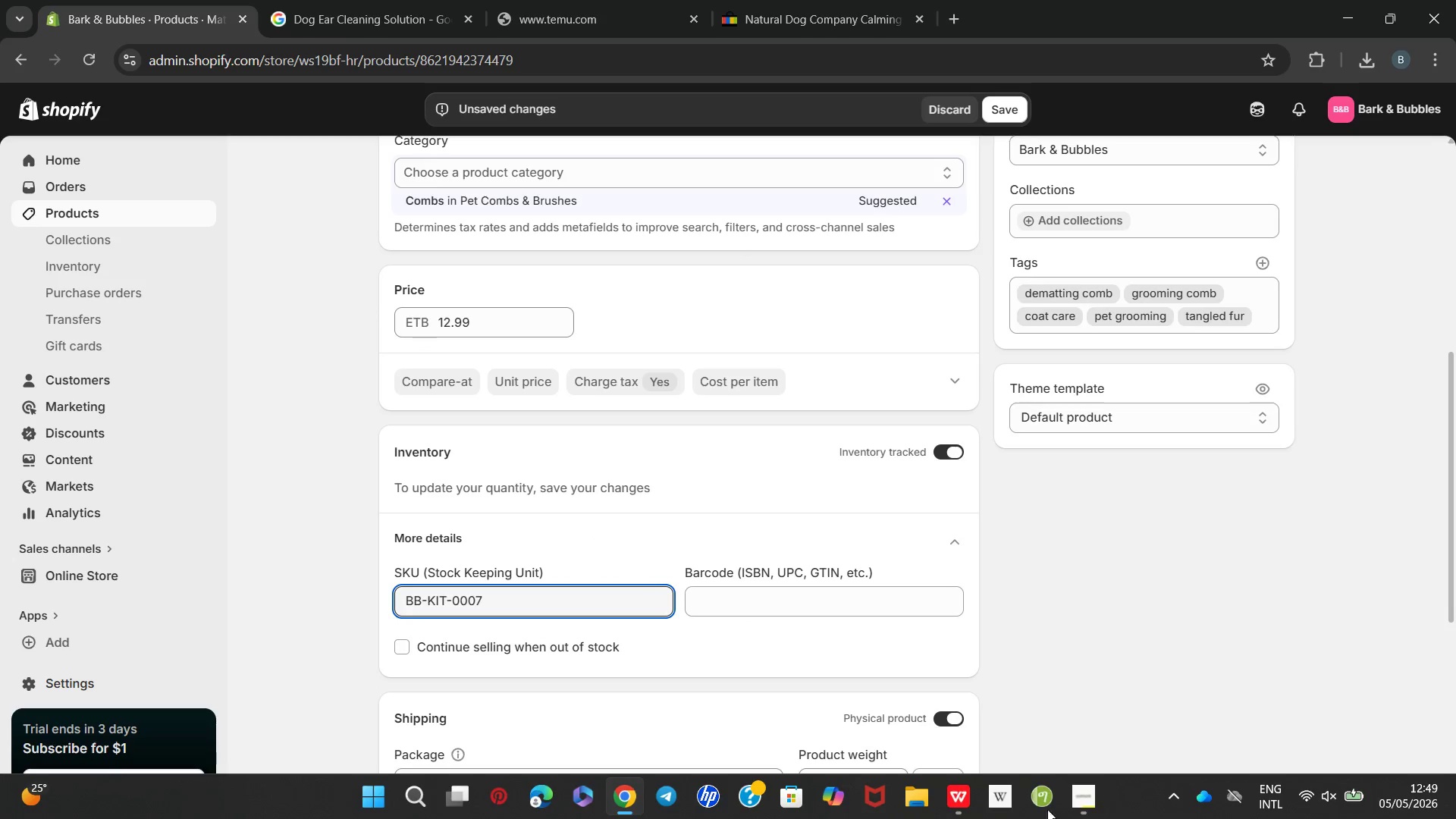 
double_click([457, 323])
 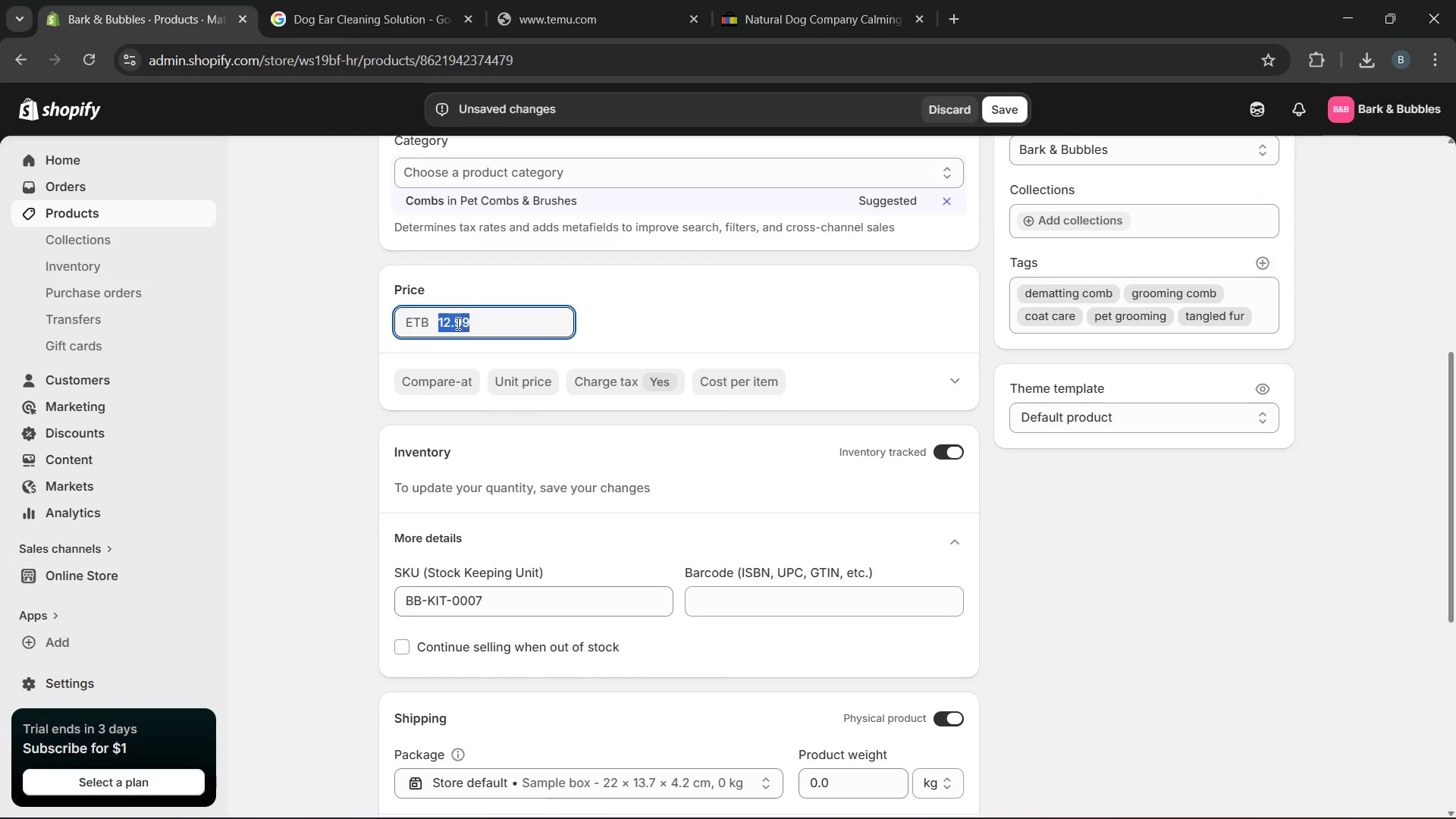 
type(12.99)
 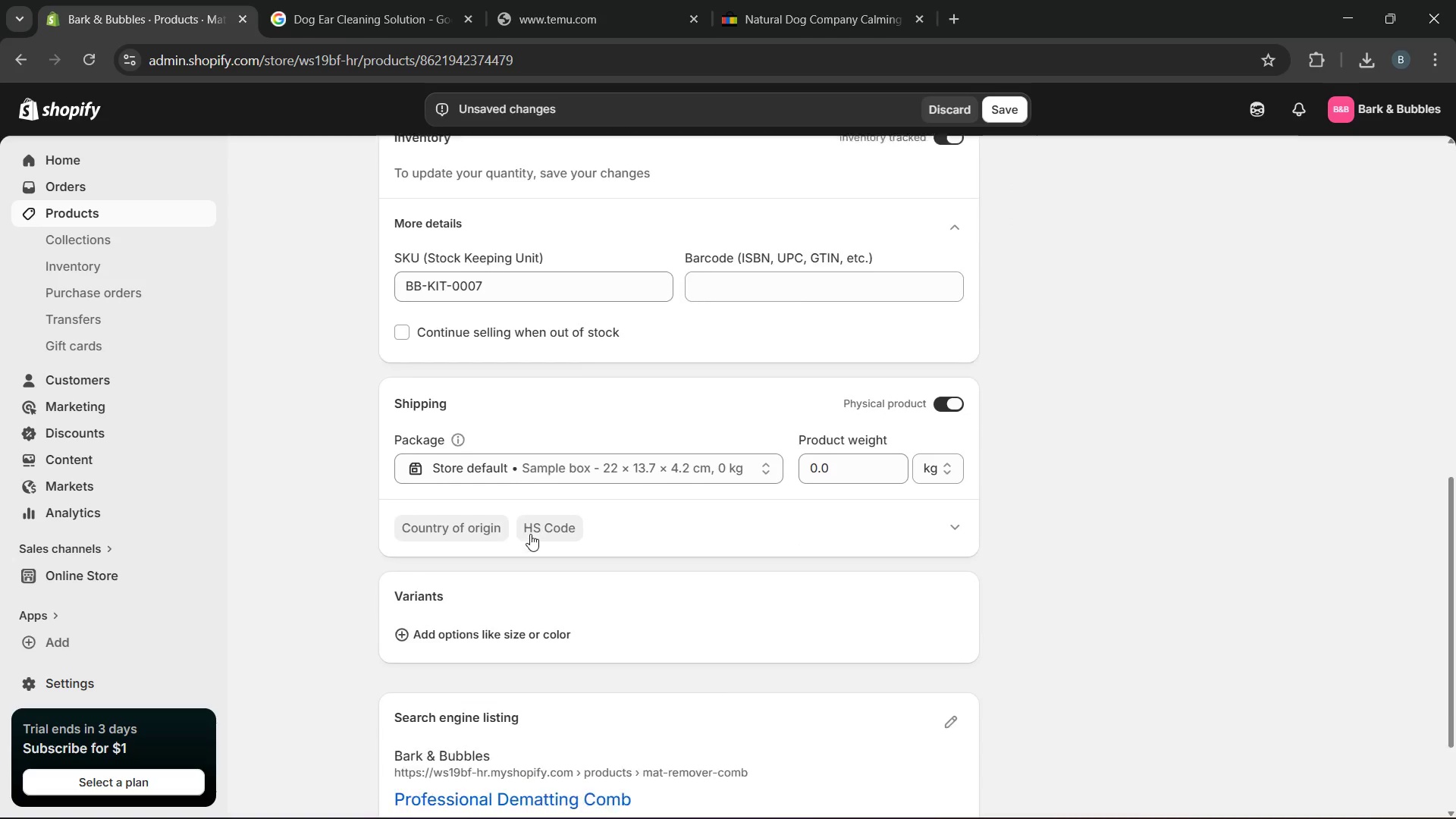 
wait(6.94)
 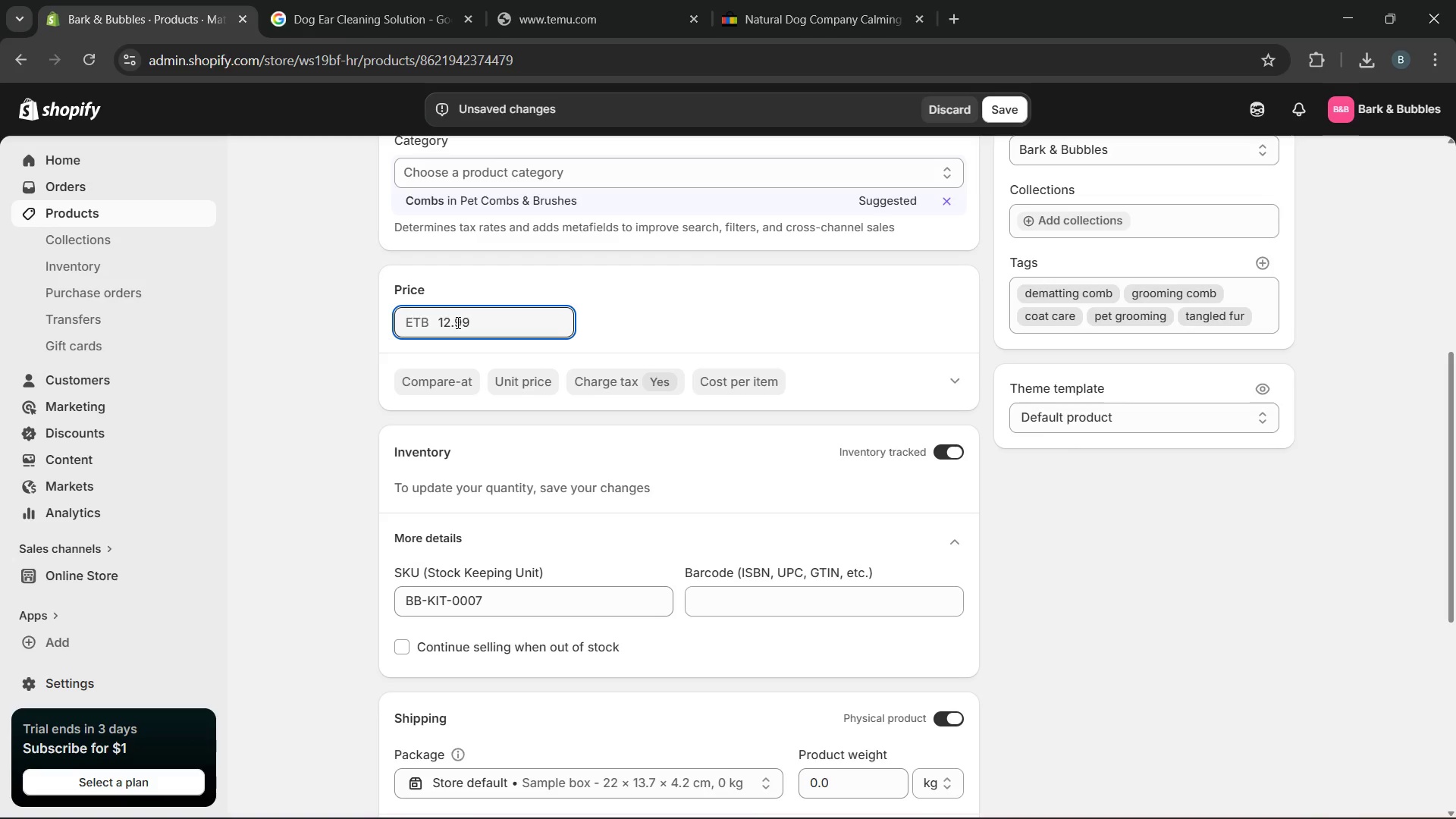 
left_click([957, 579])
 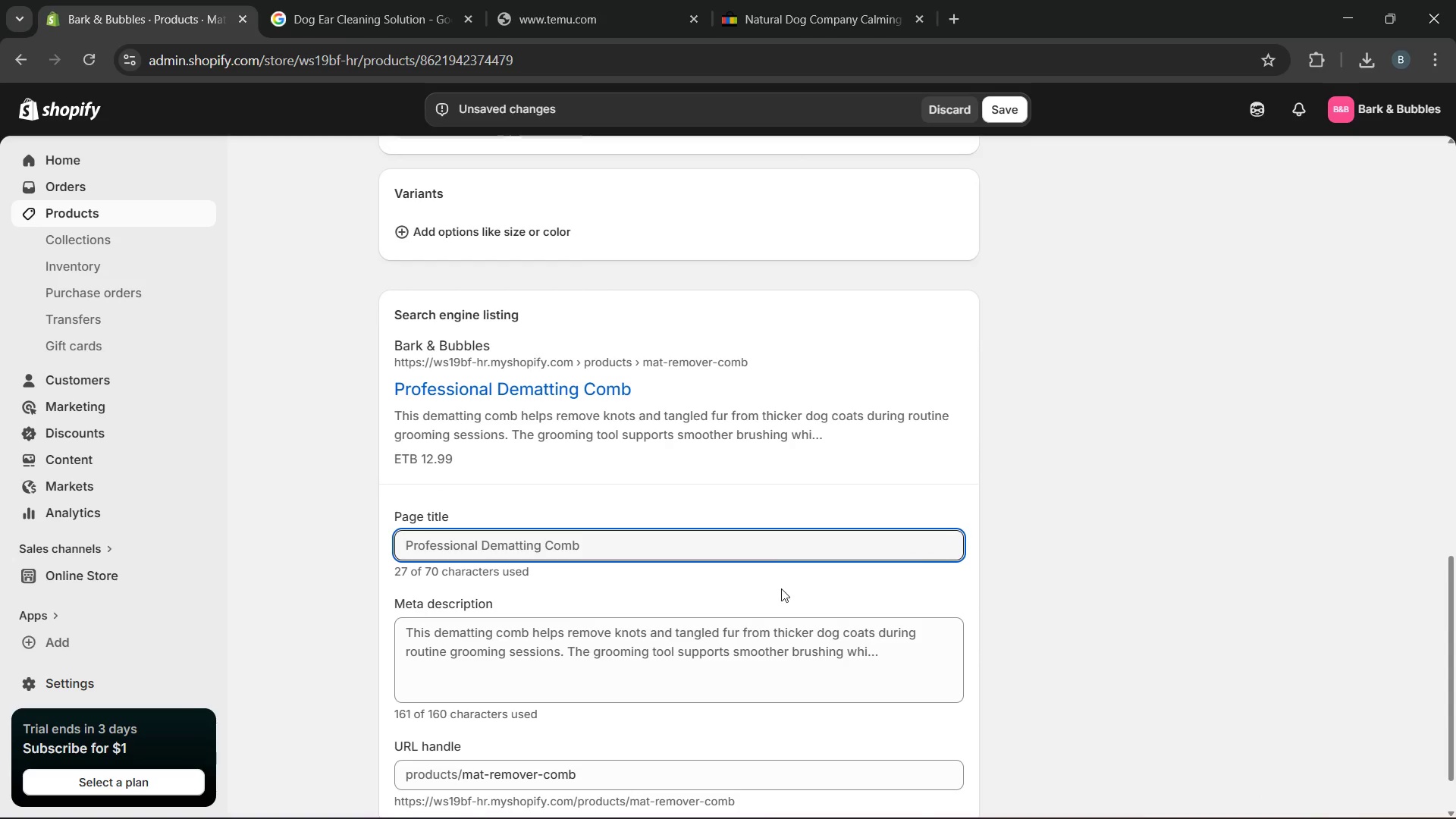 
mouse_move([667, 518])
 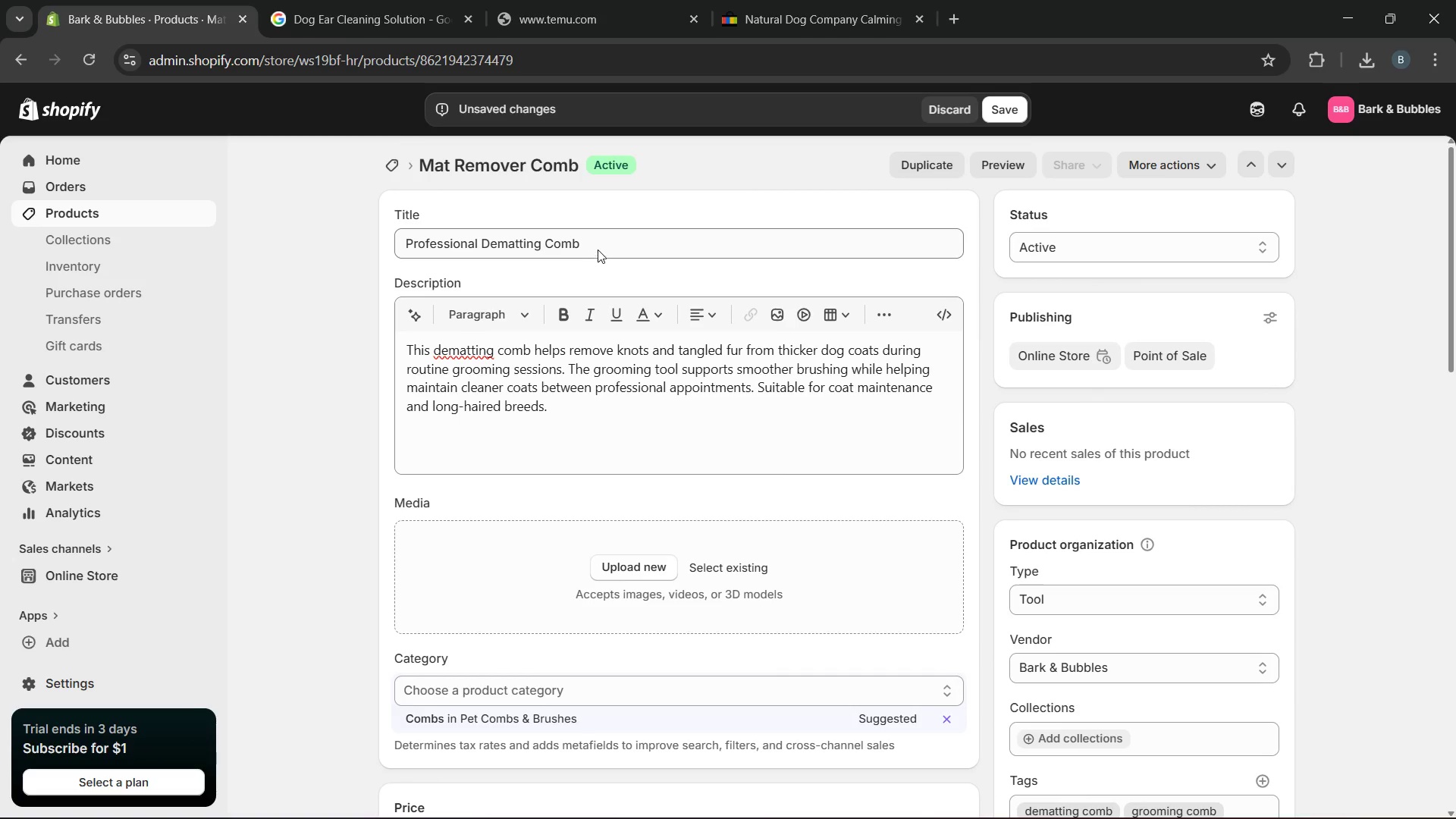 
left_click([597, 246])
 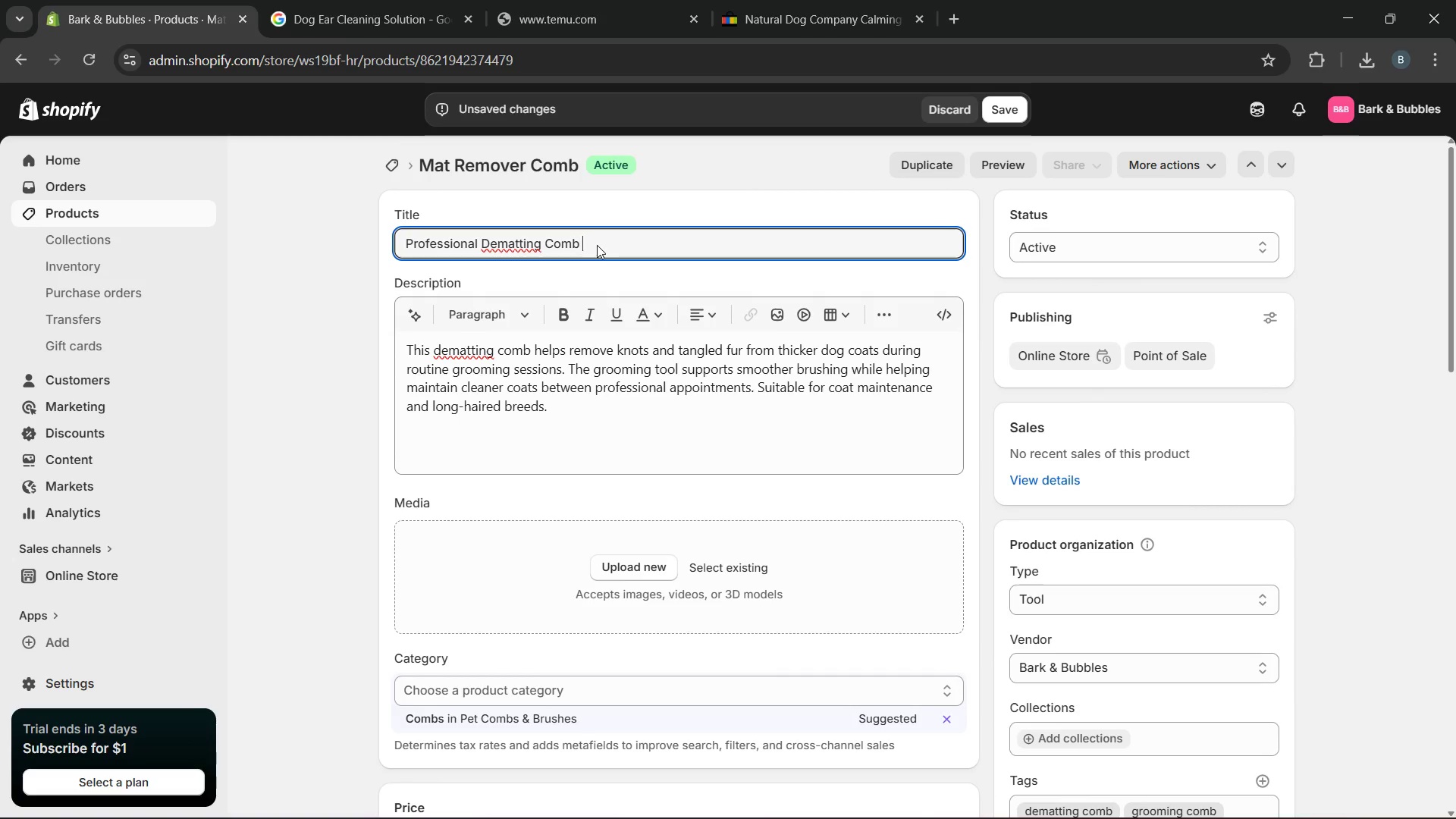 
type( for Thick Dog Coats)
 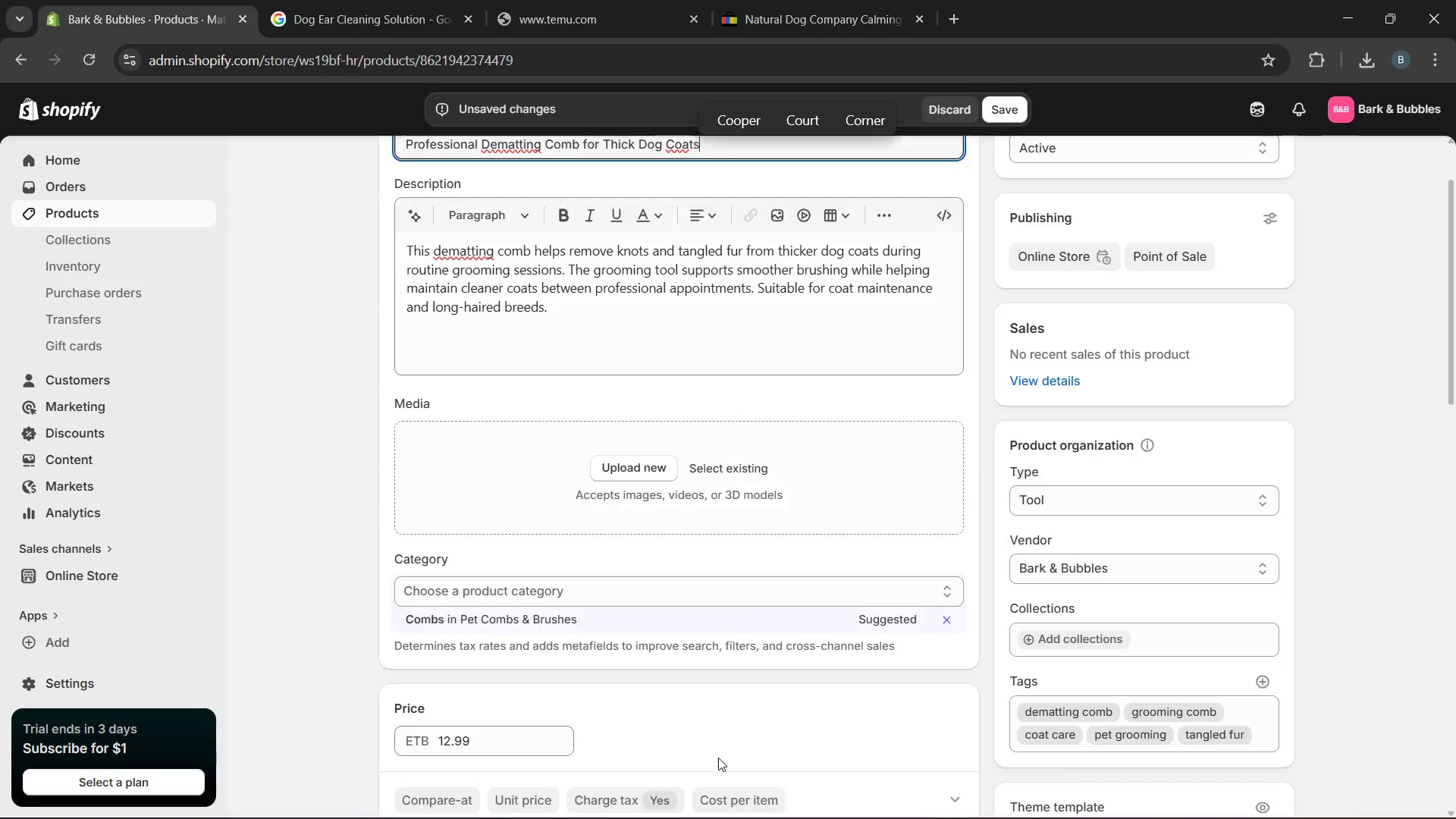 
wait(10.11)
 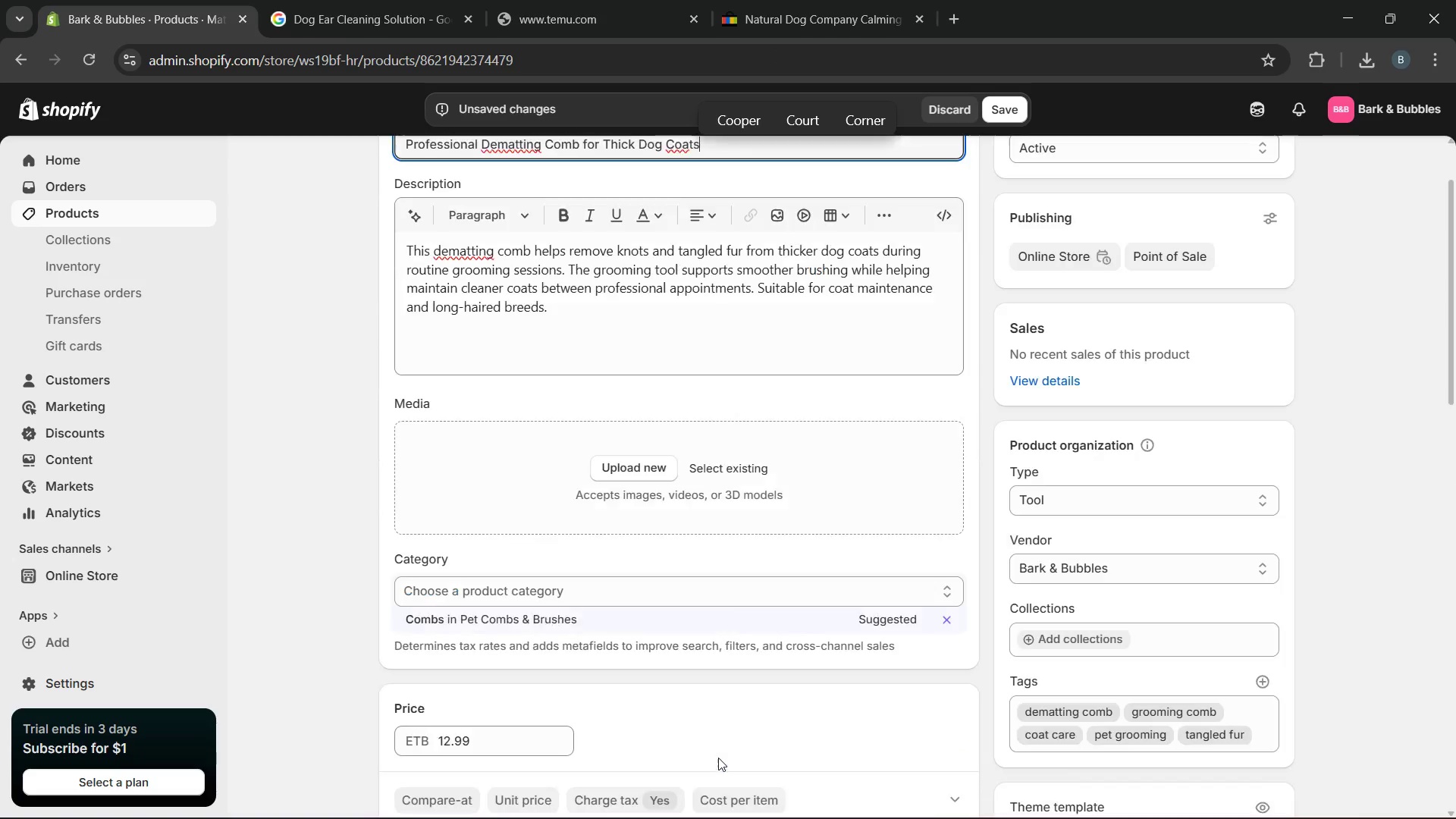 
left_click([714, 733])
 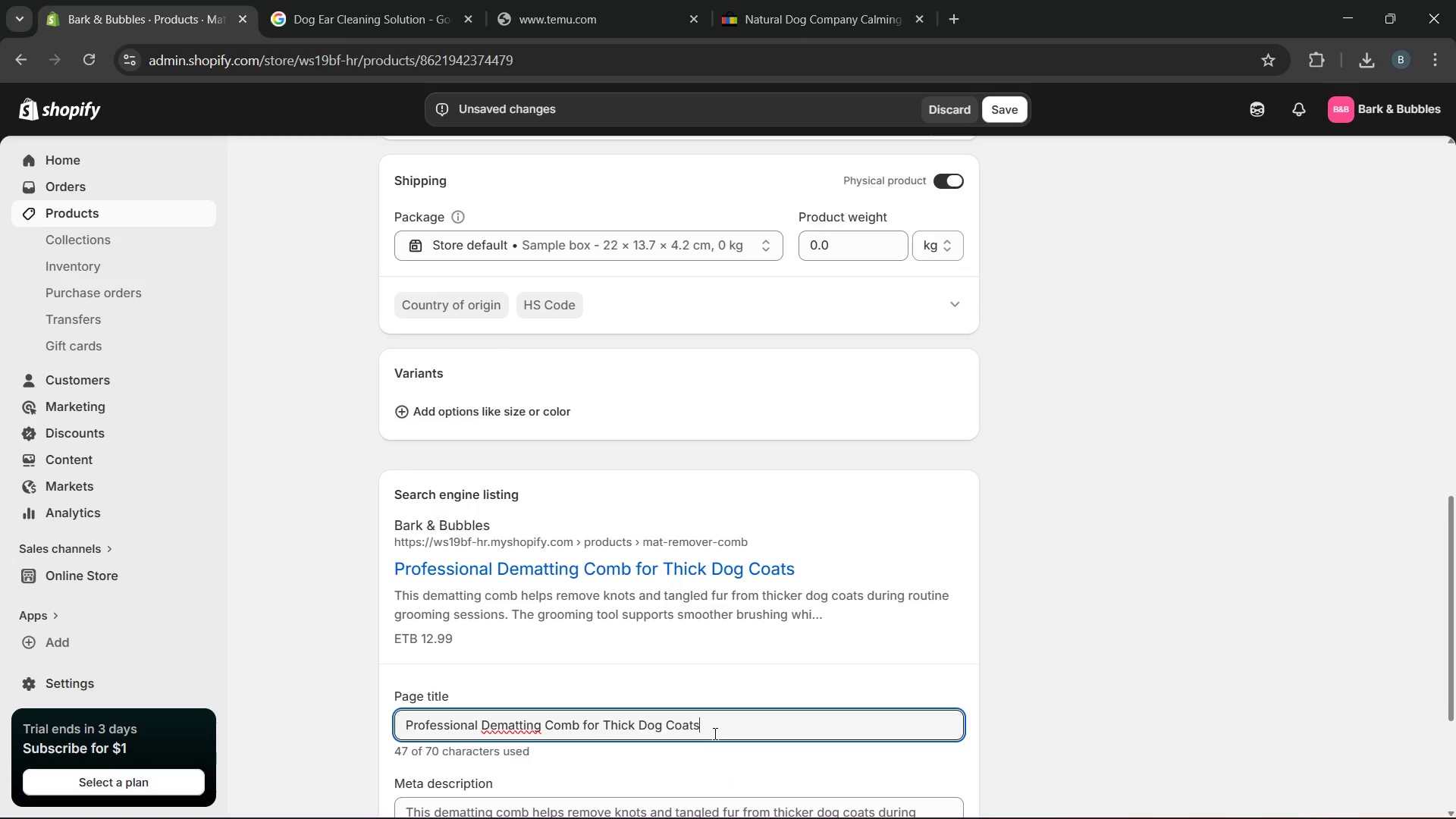 
left_click_drag(start_coordinate=[714, 727], to_coordinate=[624, 723])
 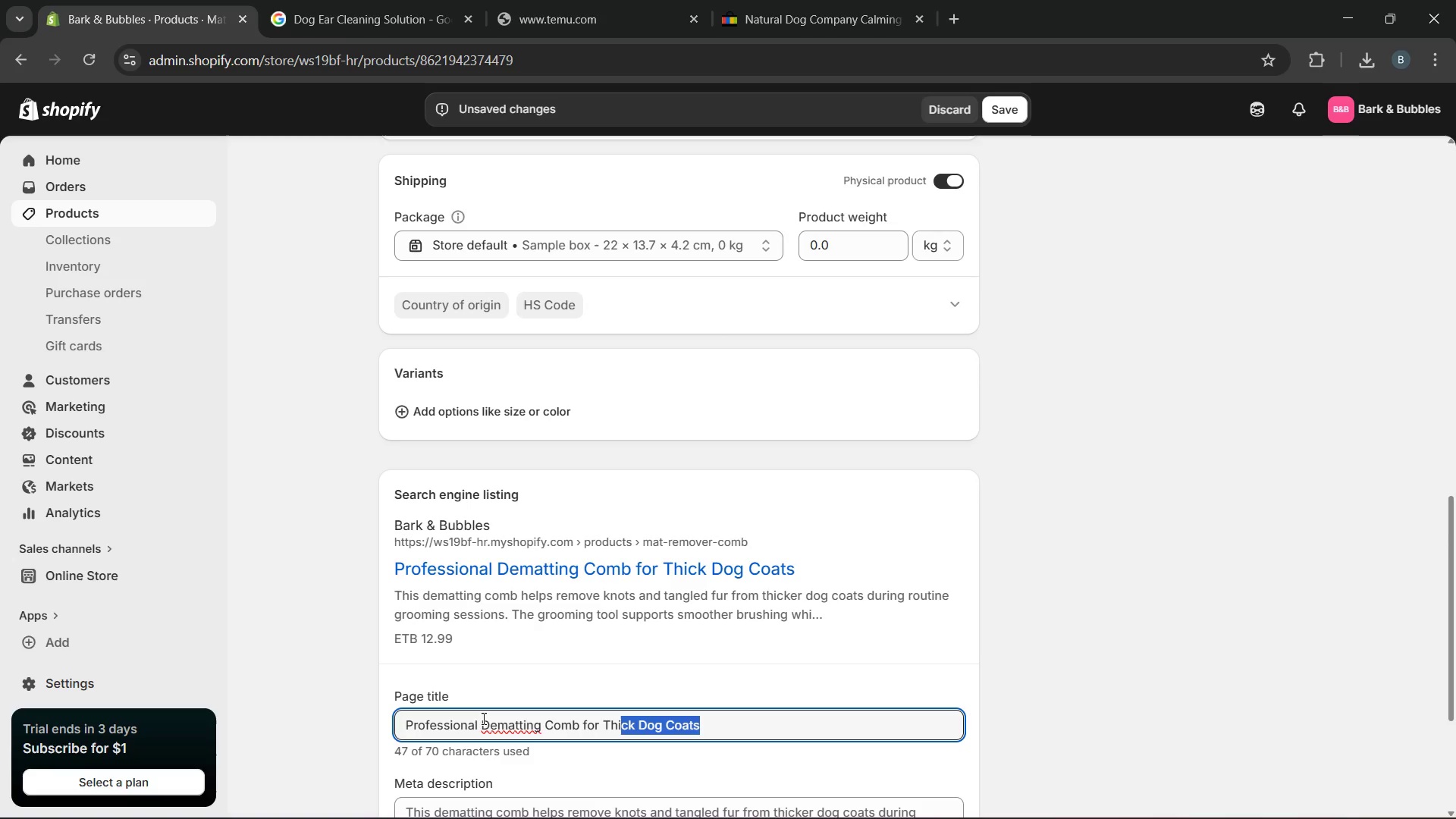 
left_click_drag(start_coordinate=[482, 718], to_coordinate=[359, 729])
 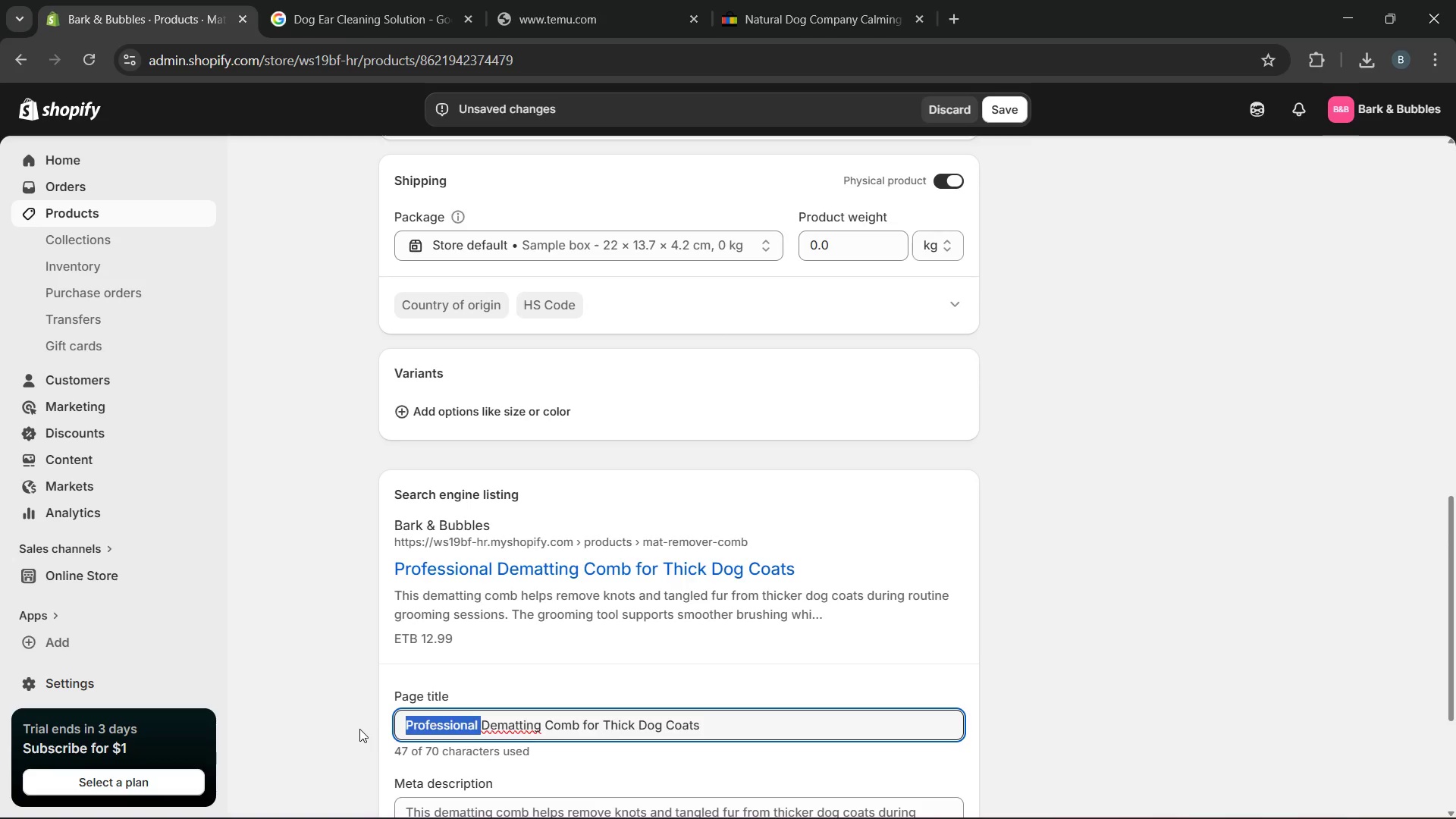 
key(Backspace)
 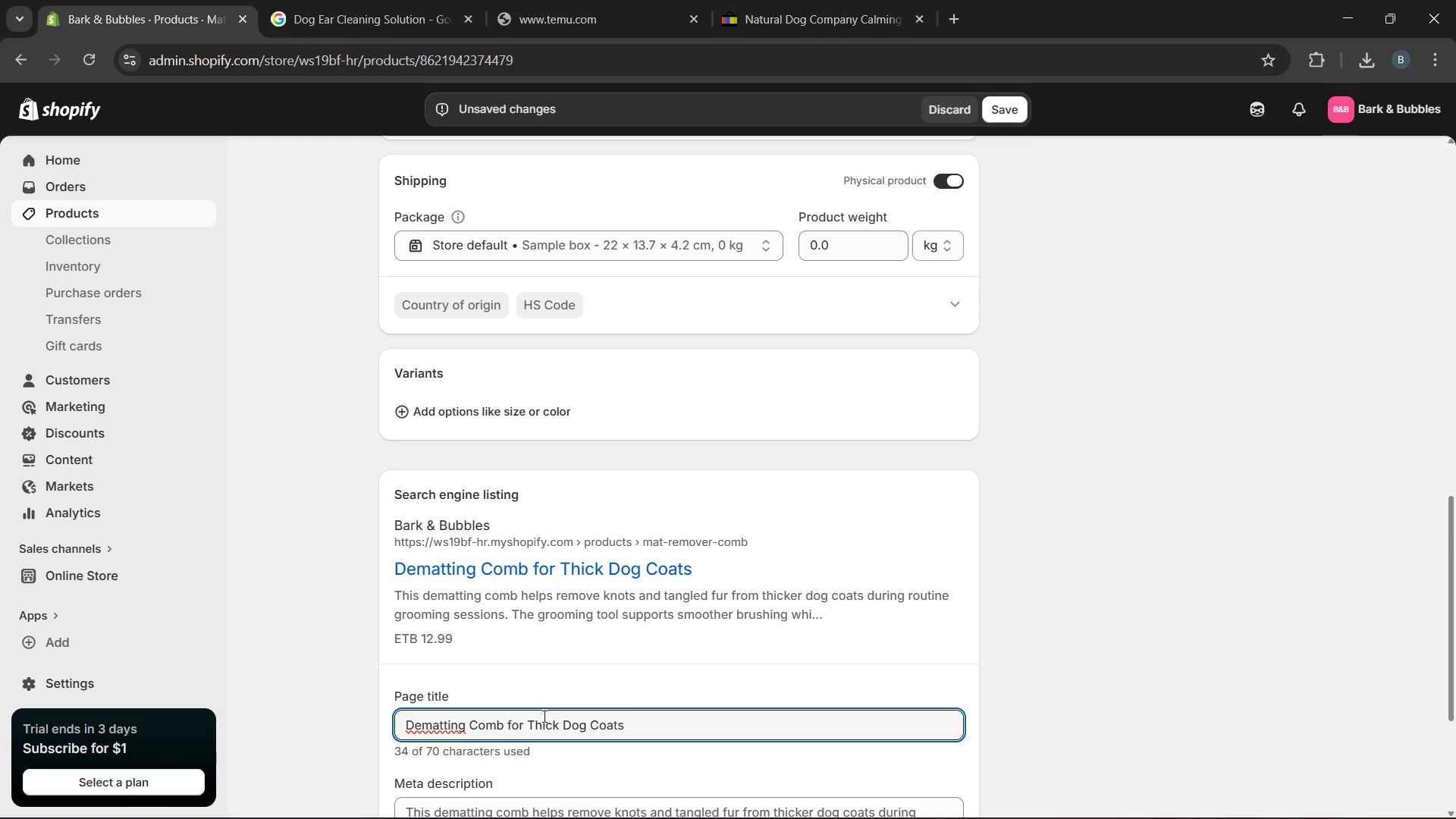 
wait(7.11)
 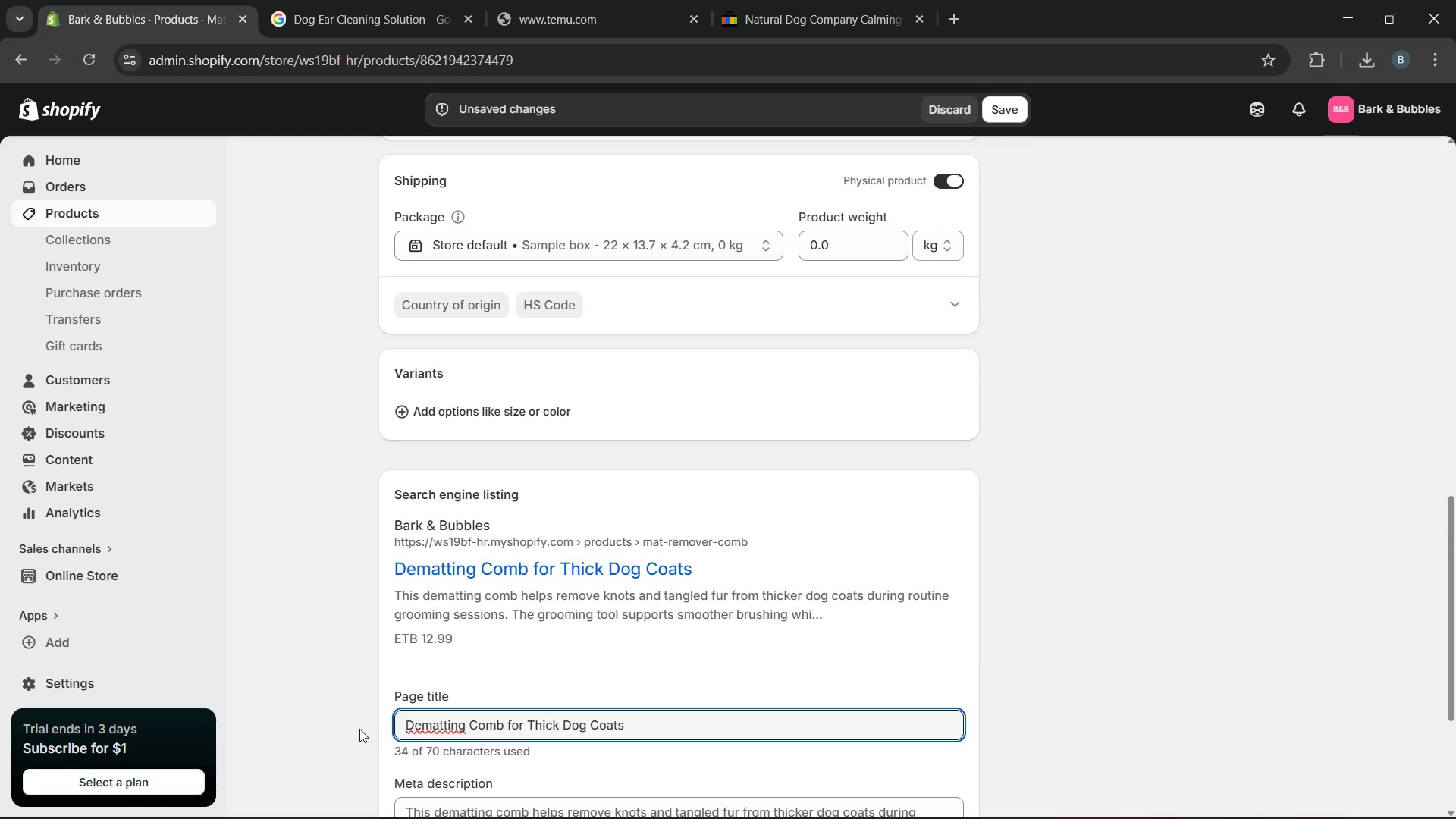 
type( & Tangled )
key(Backspace)
 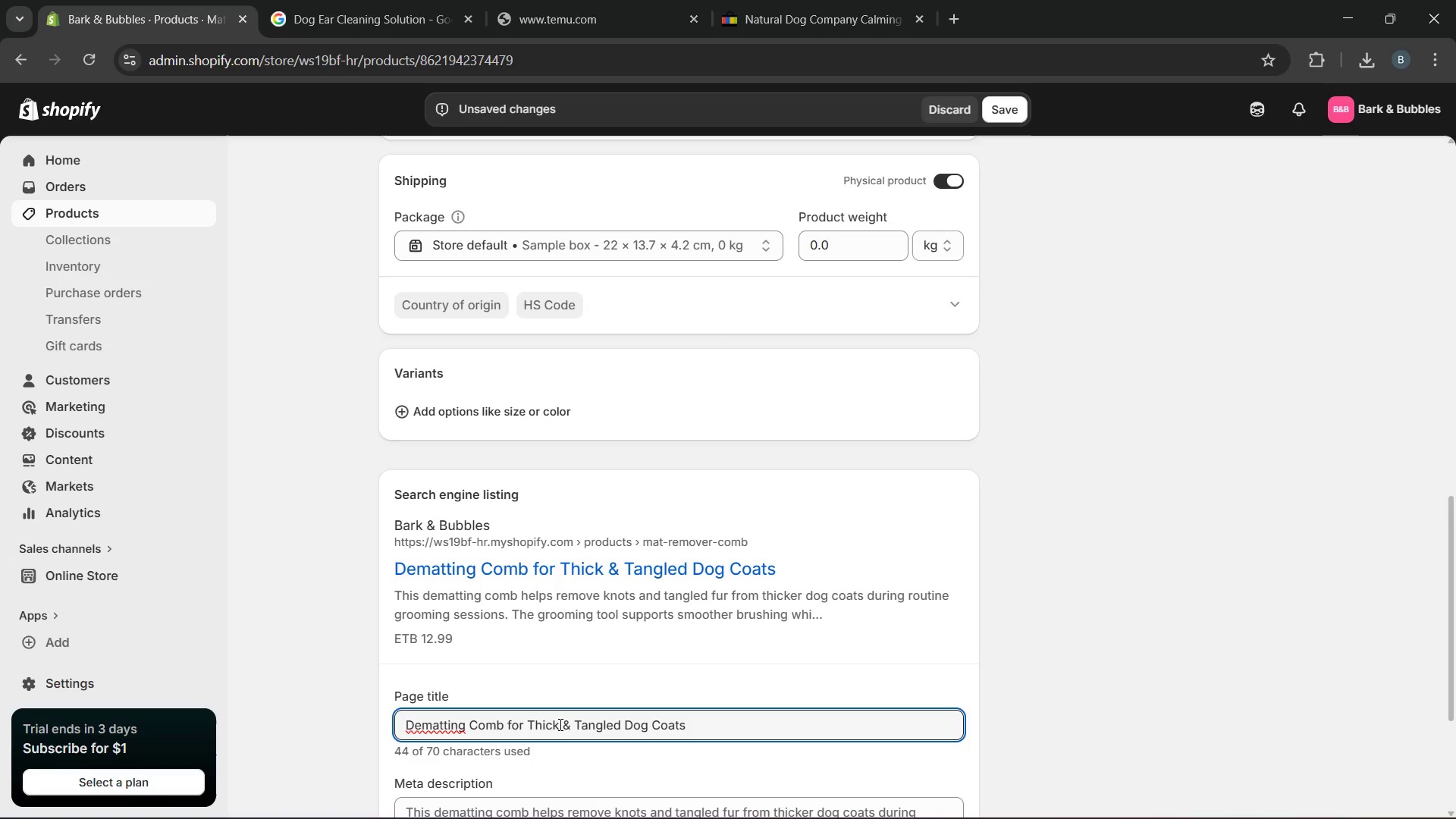 
double_click([662, 554])
 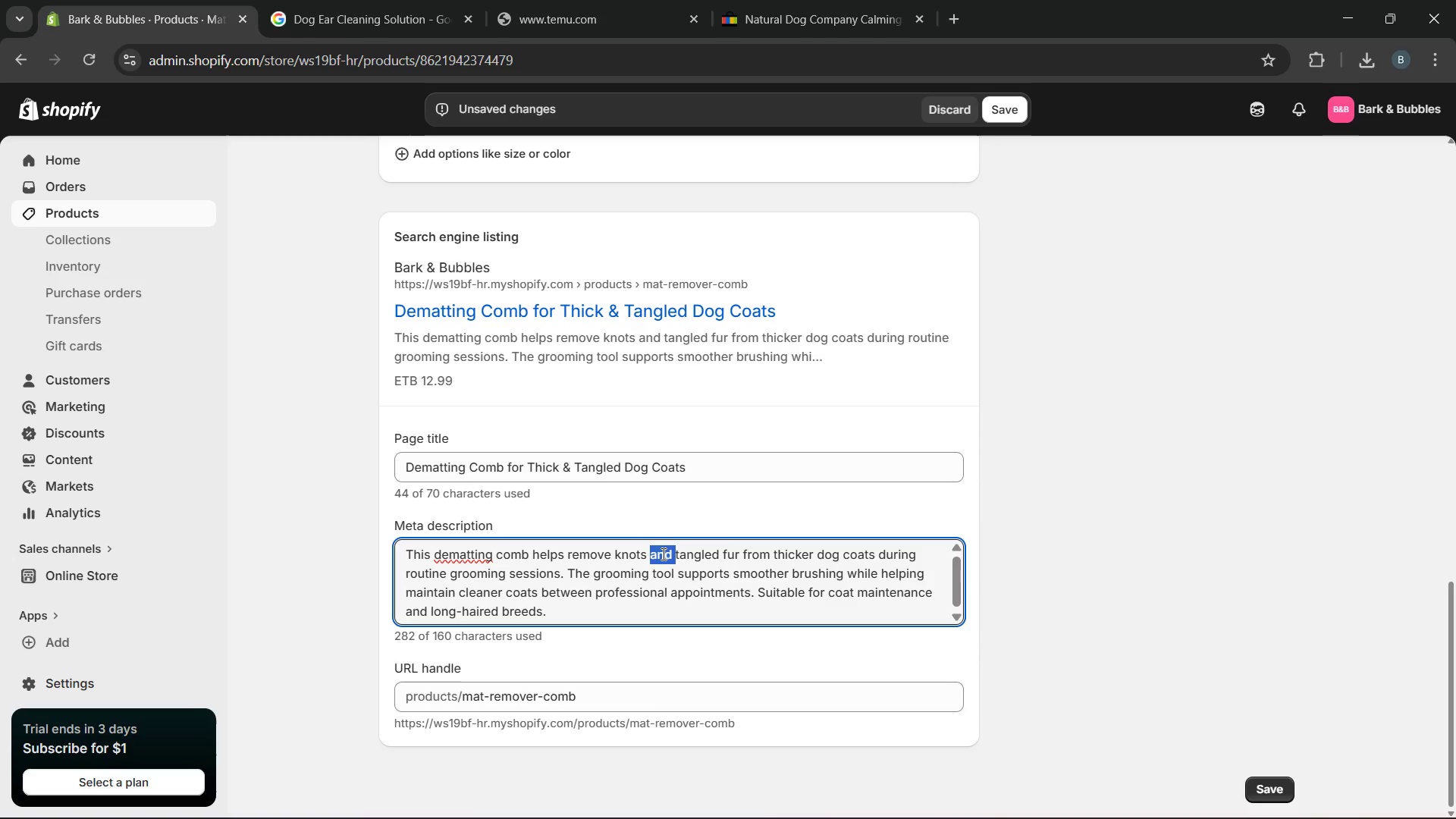 
double_click([662, 554])
 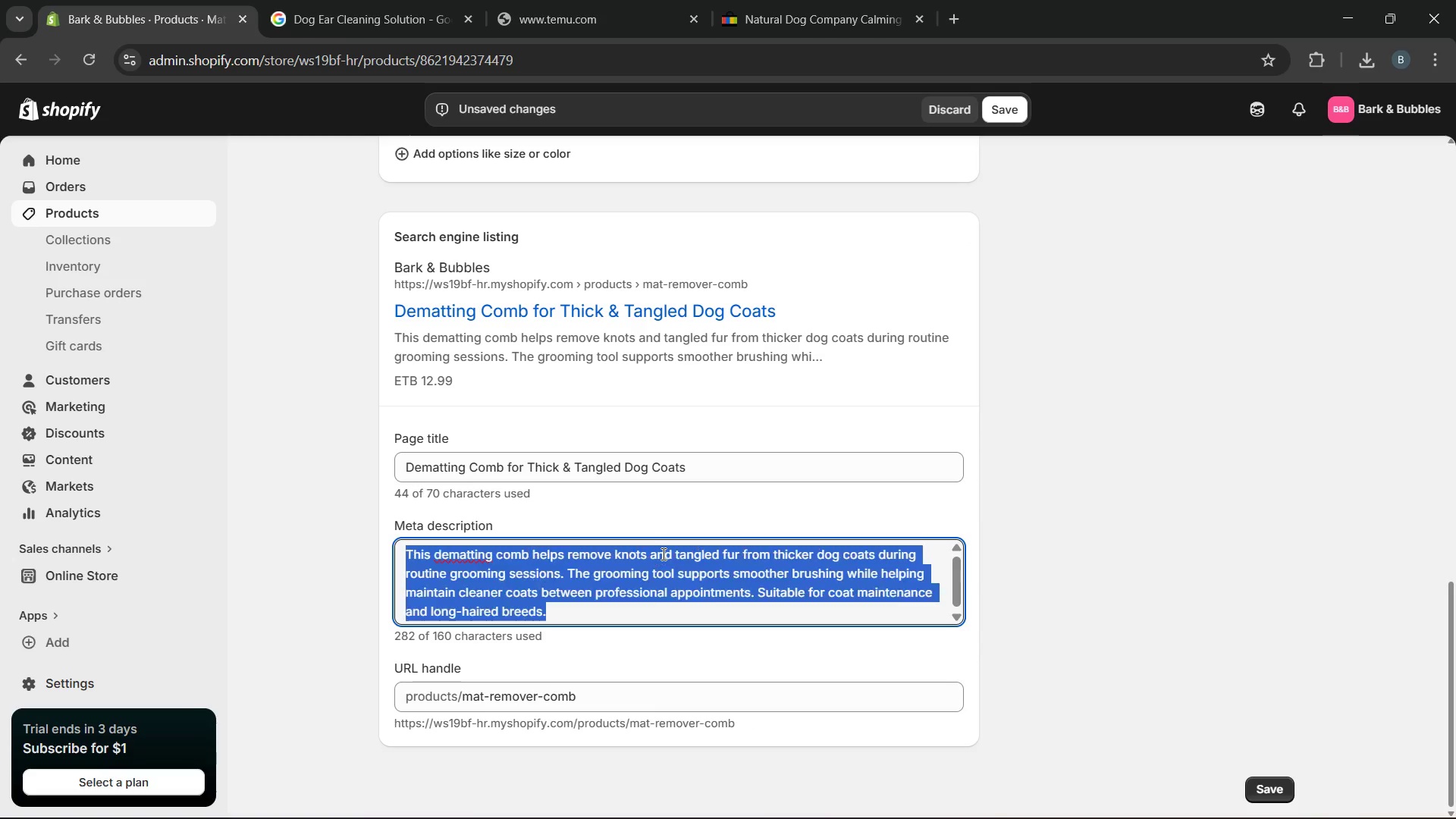 
triple_click([662, 554])
 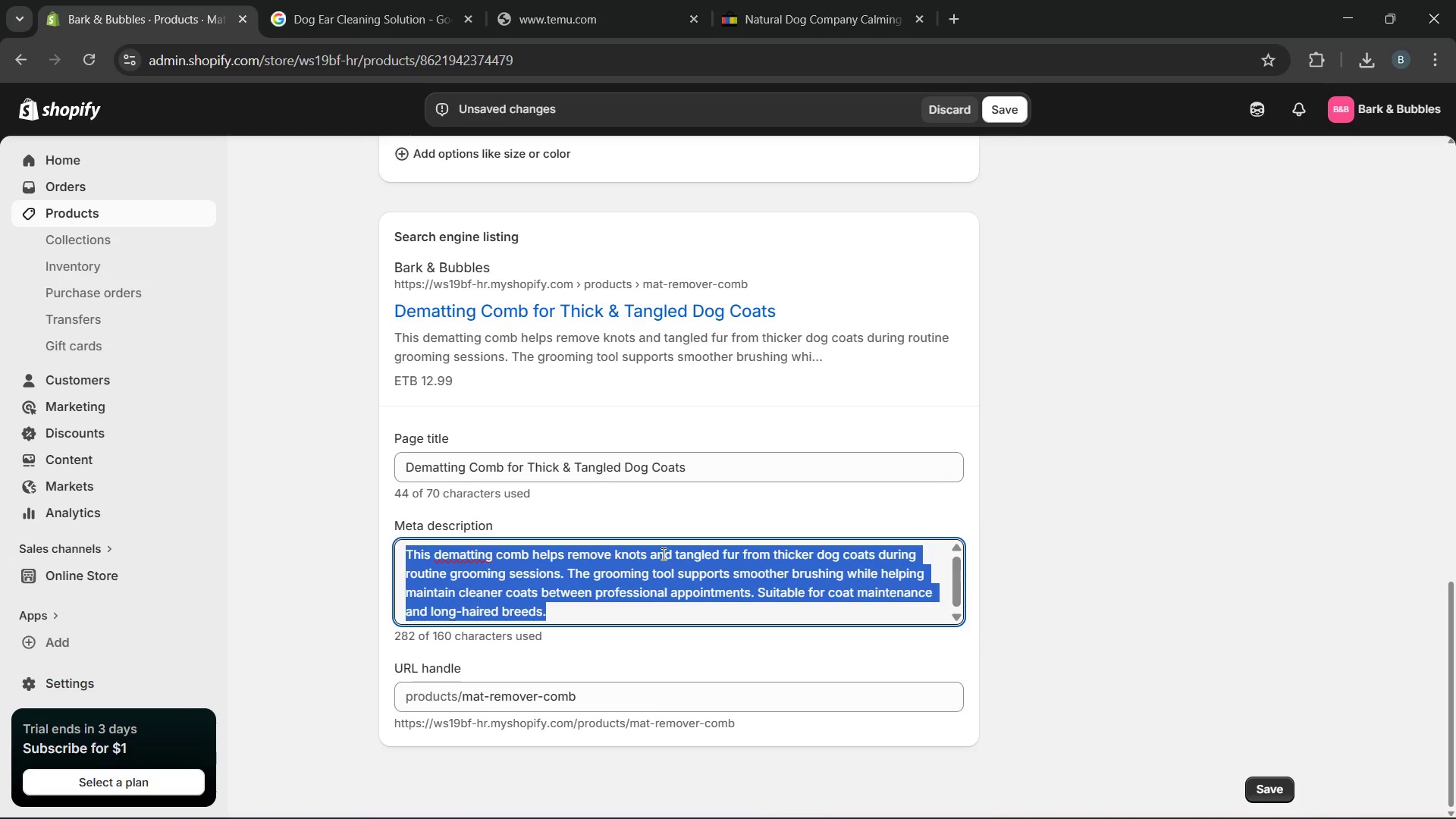 
type(Remove )
 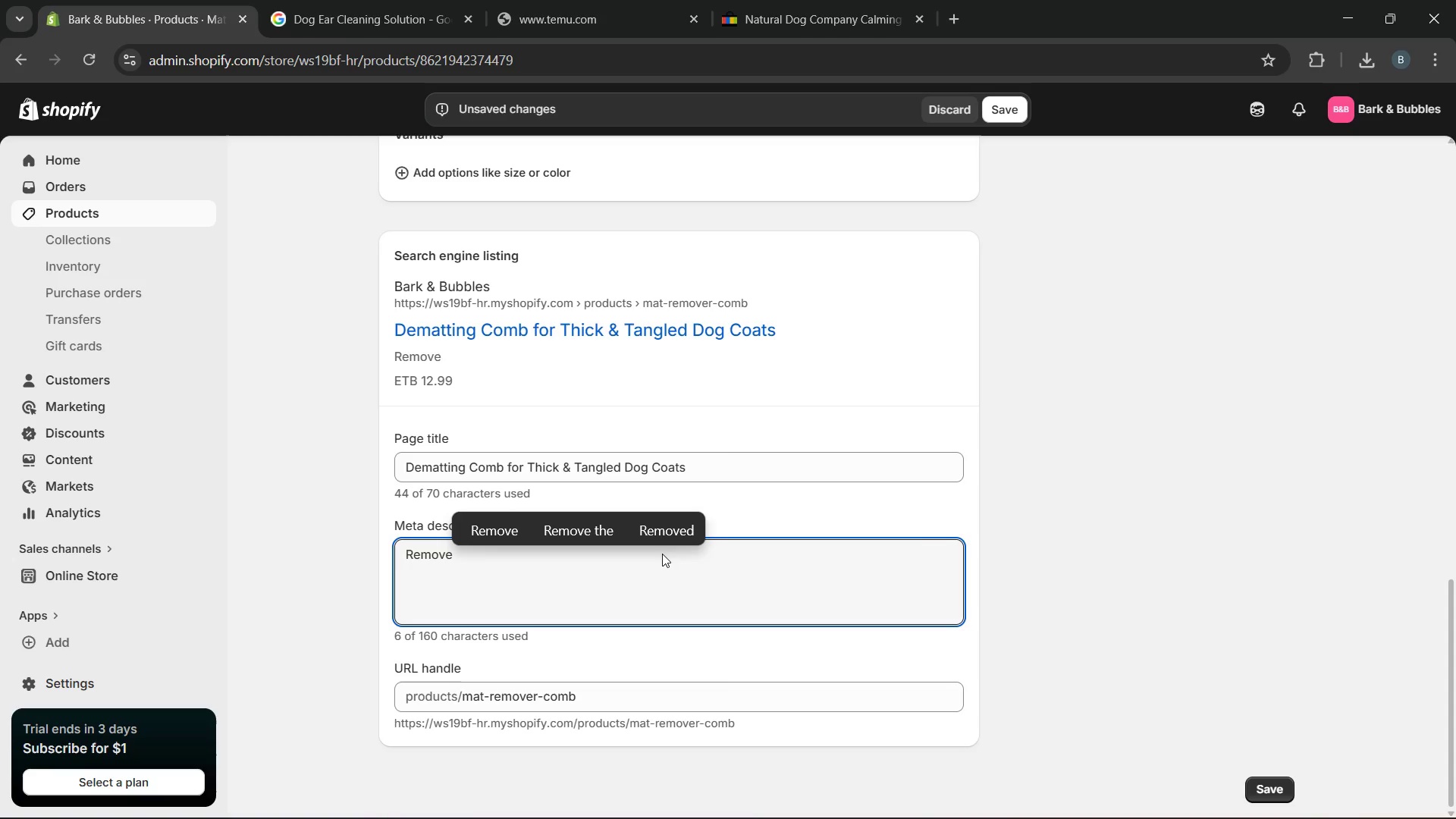 
type(knots easily with a dematting comb designed for thick coats and regular grooming care. Order yoi)
key(Backspace)
type(urs now)
 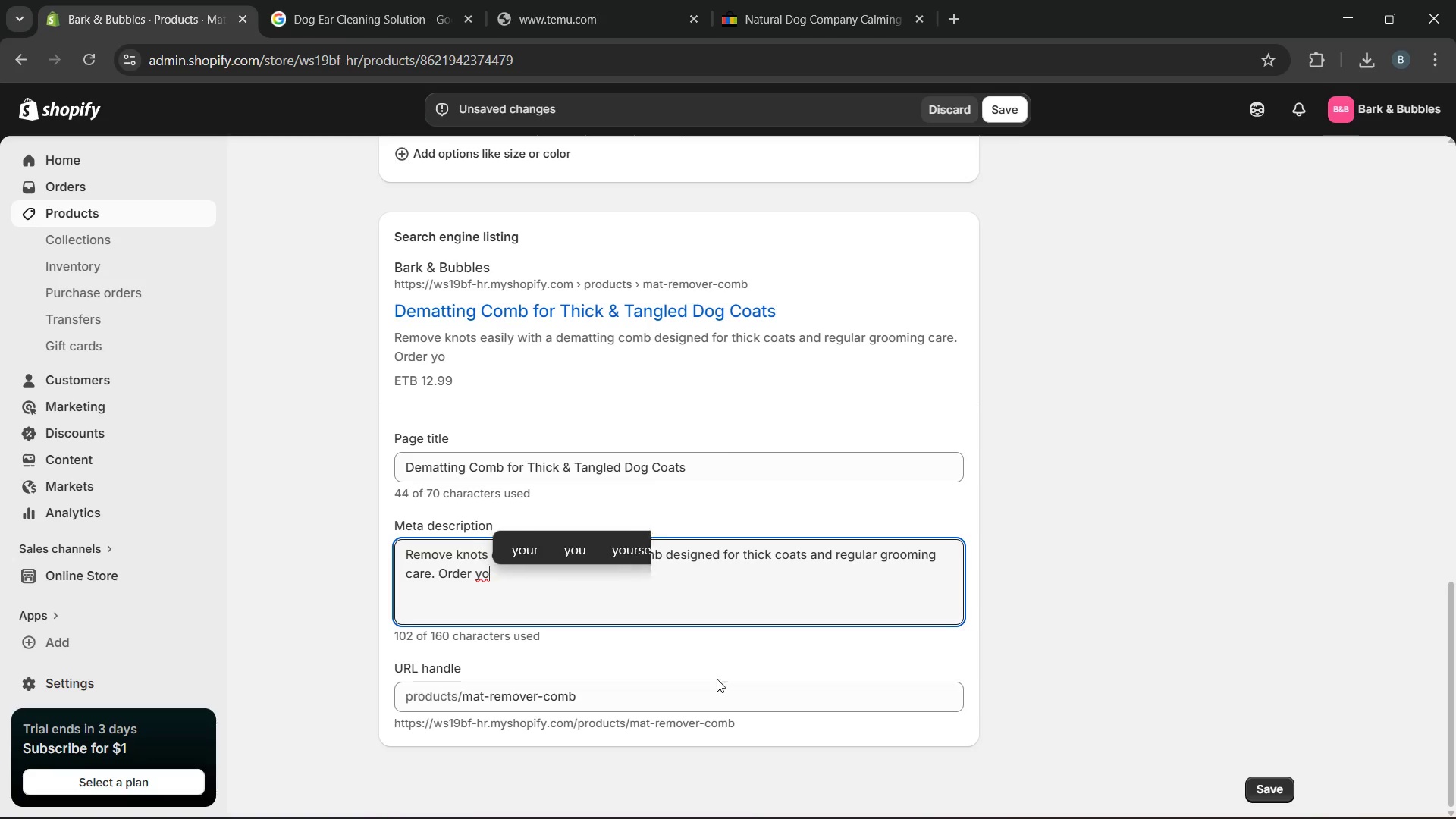 
left_click_drag(start_coordinate=[717, 679], to_coordinate=[586, 701])
 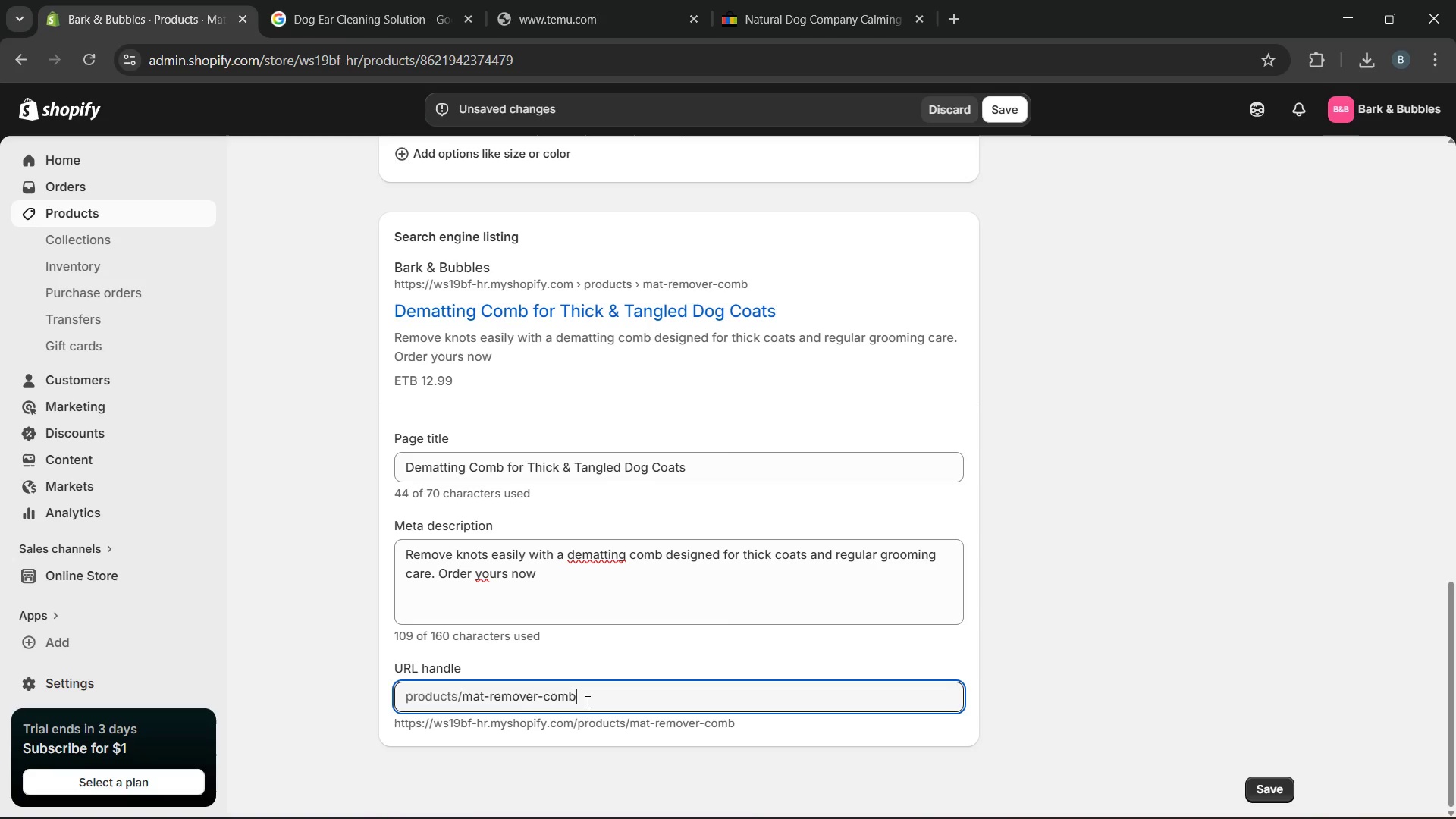 
left_click_drag(start_coordinate=[586, 701], to_coordinate=[462, 704])
 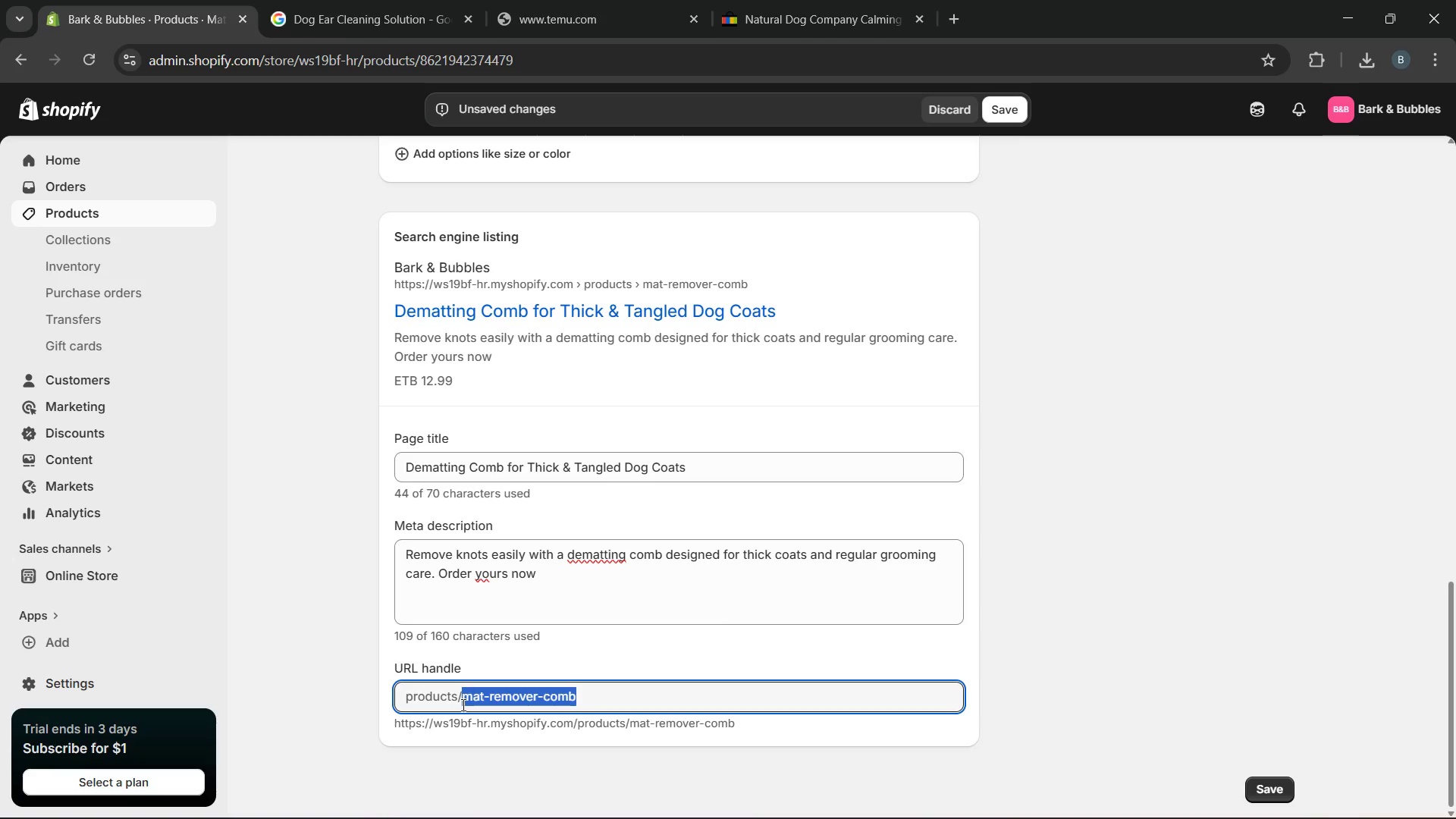 
key(CapsLock)
 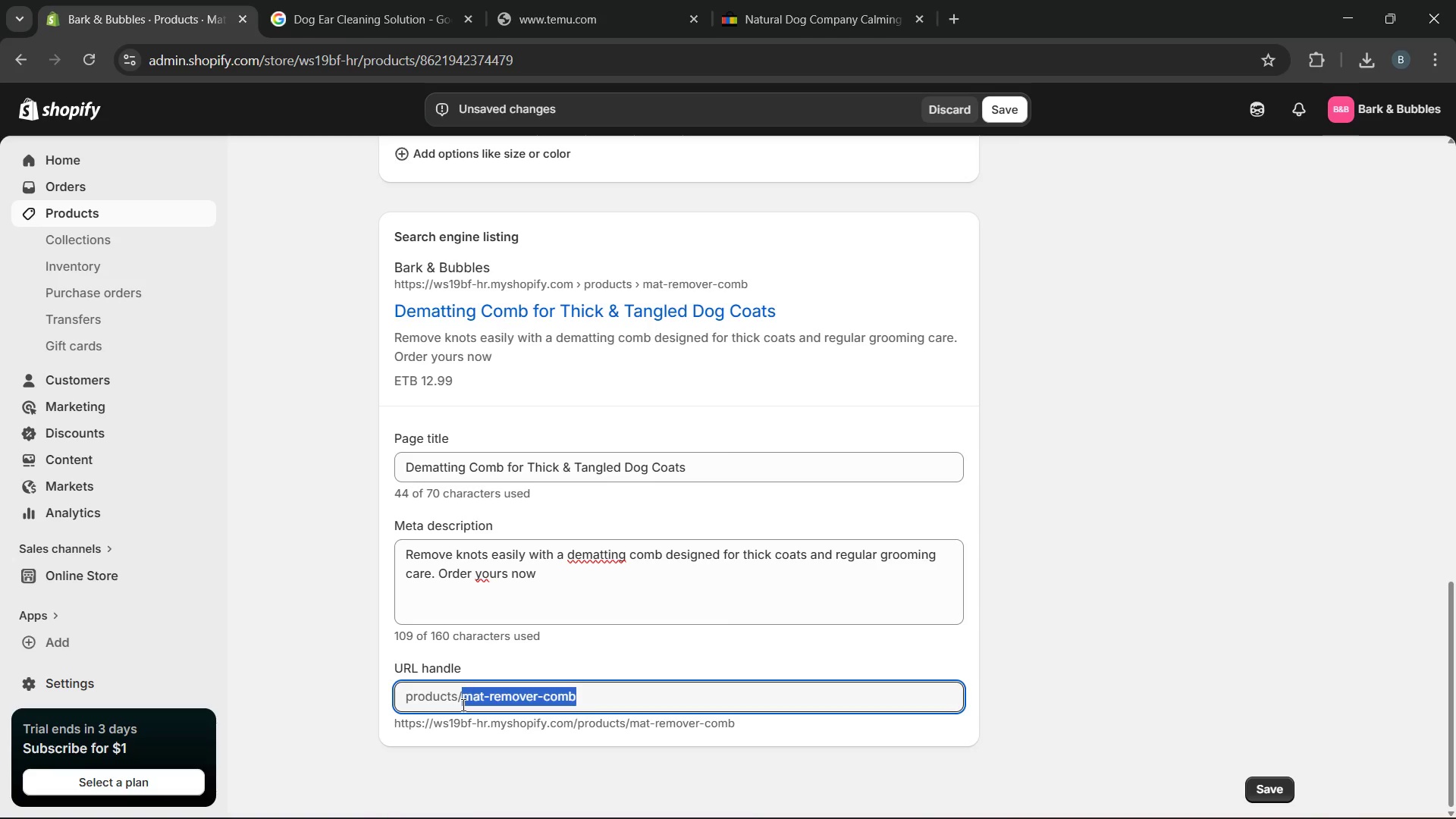 
key(D)
 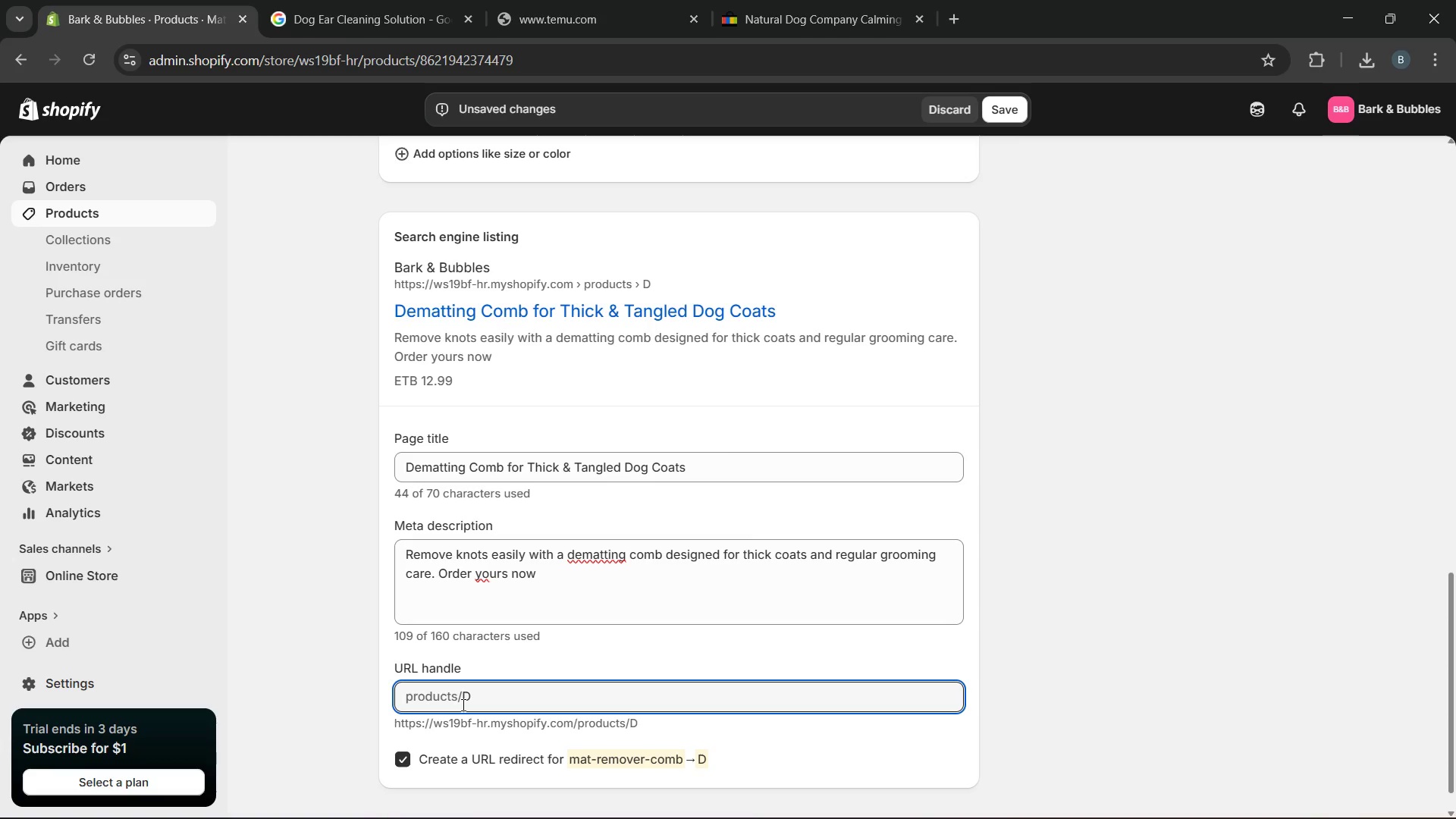 
key(CapsLock)
 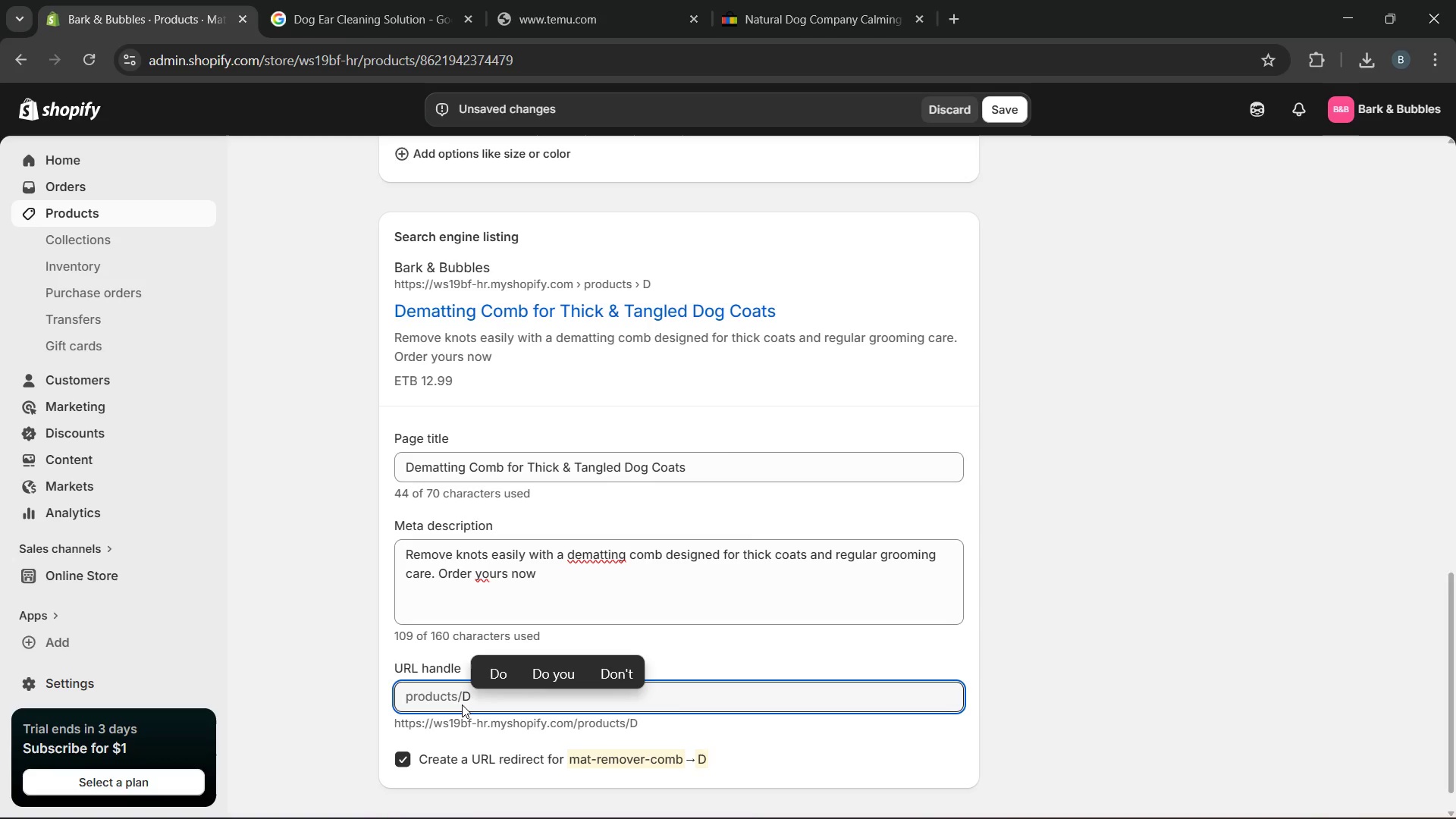 
key(E)
 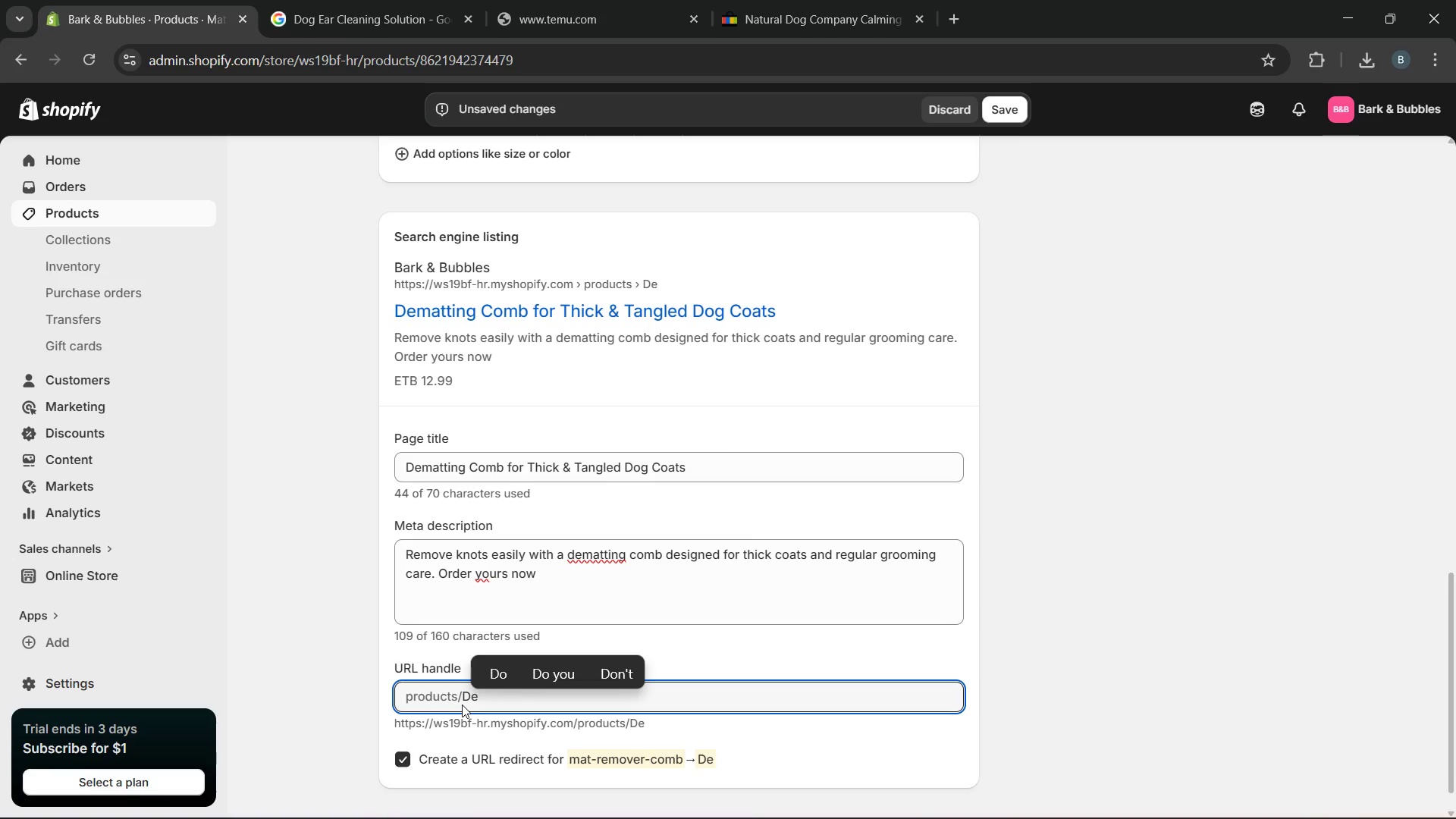 
key(Backspace)
 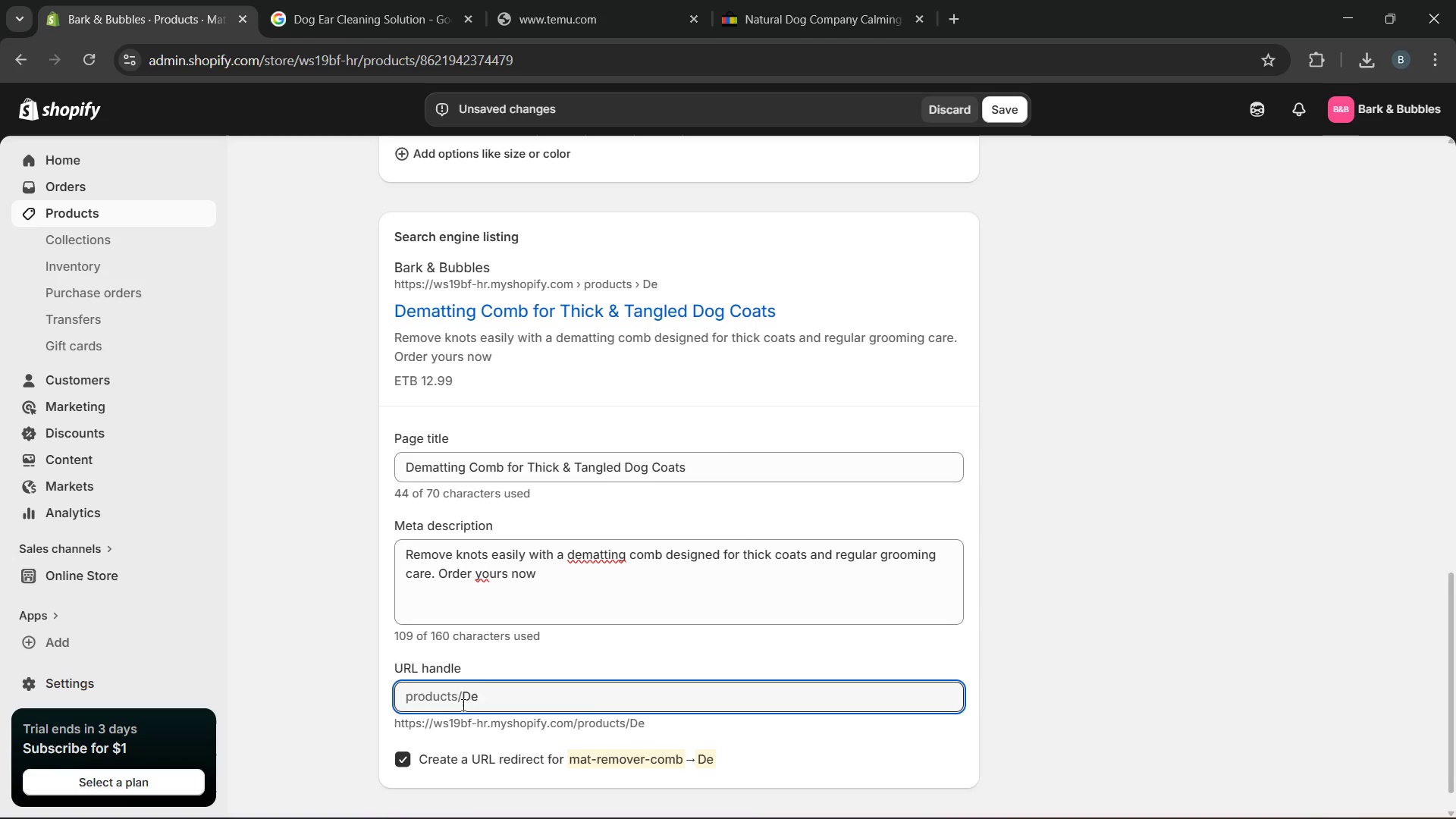 
key(Backspace)
 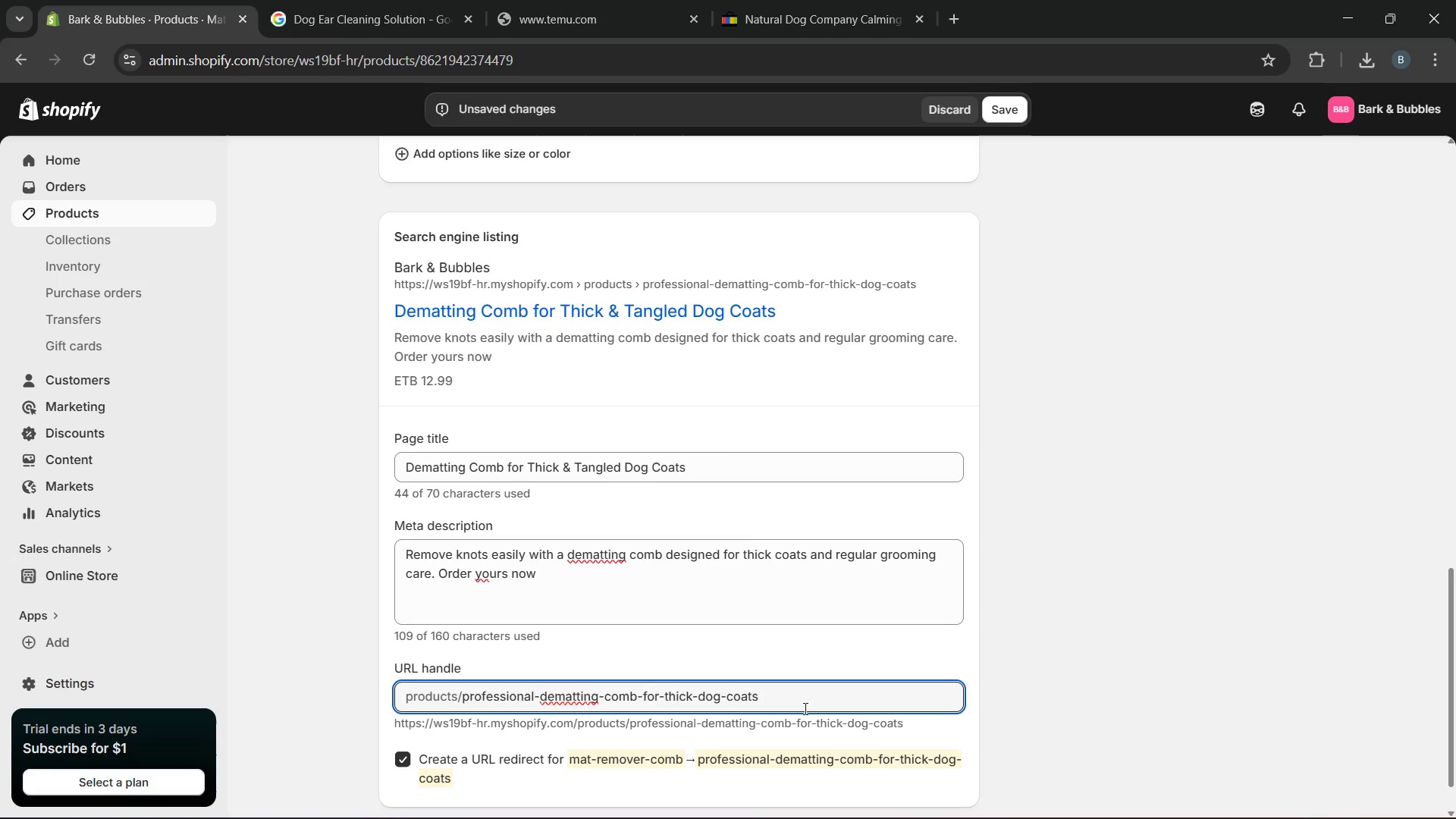 
left_click_drag(start_coordinate=[803, 692], to_coordinate=[384, 717])
 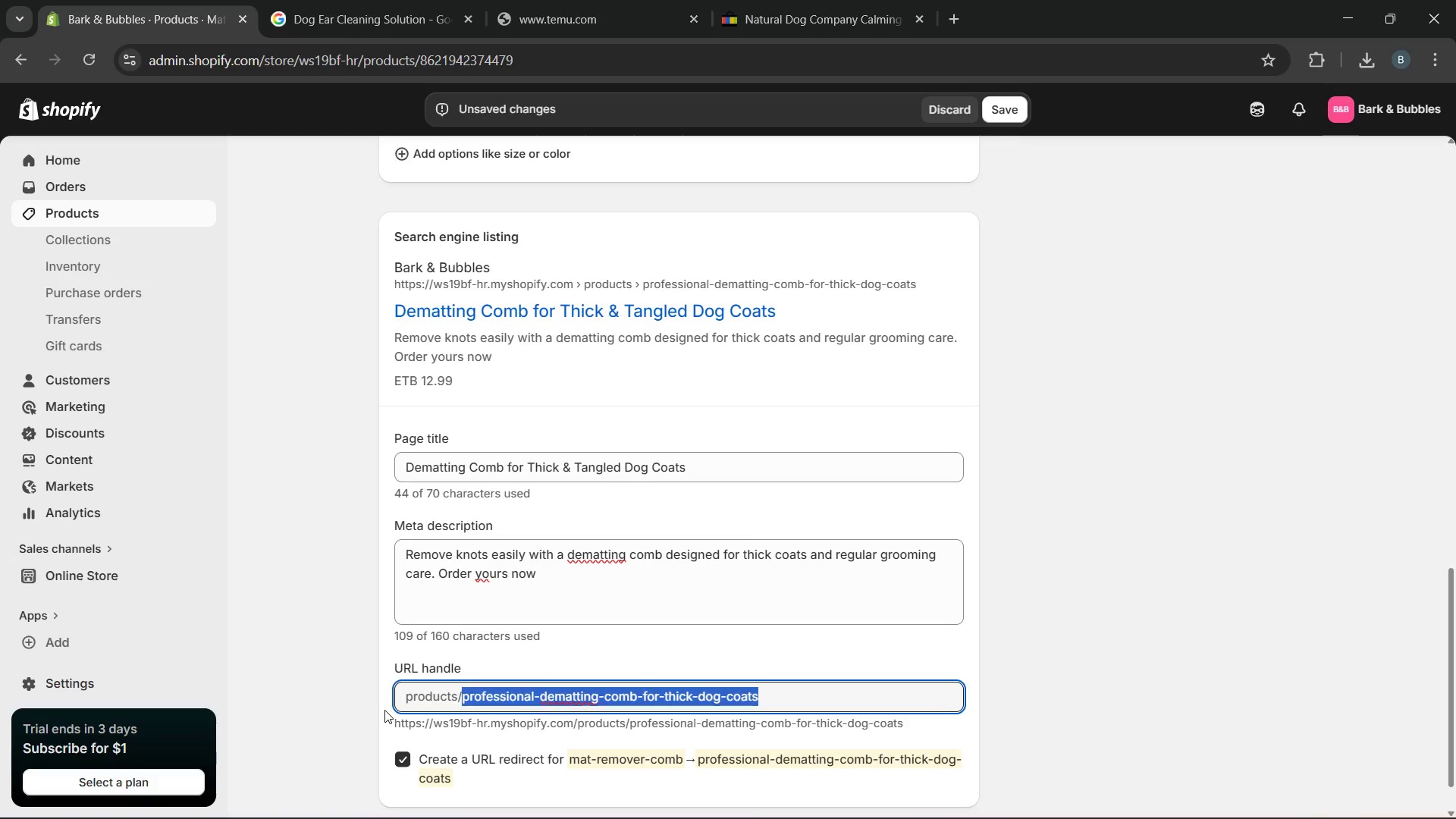 
type(dematting )
key(Backspace)
type(-)
 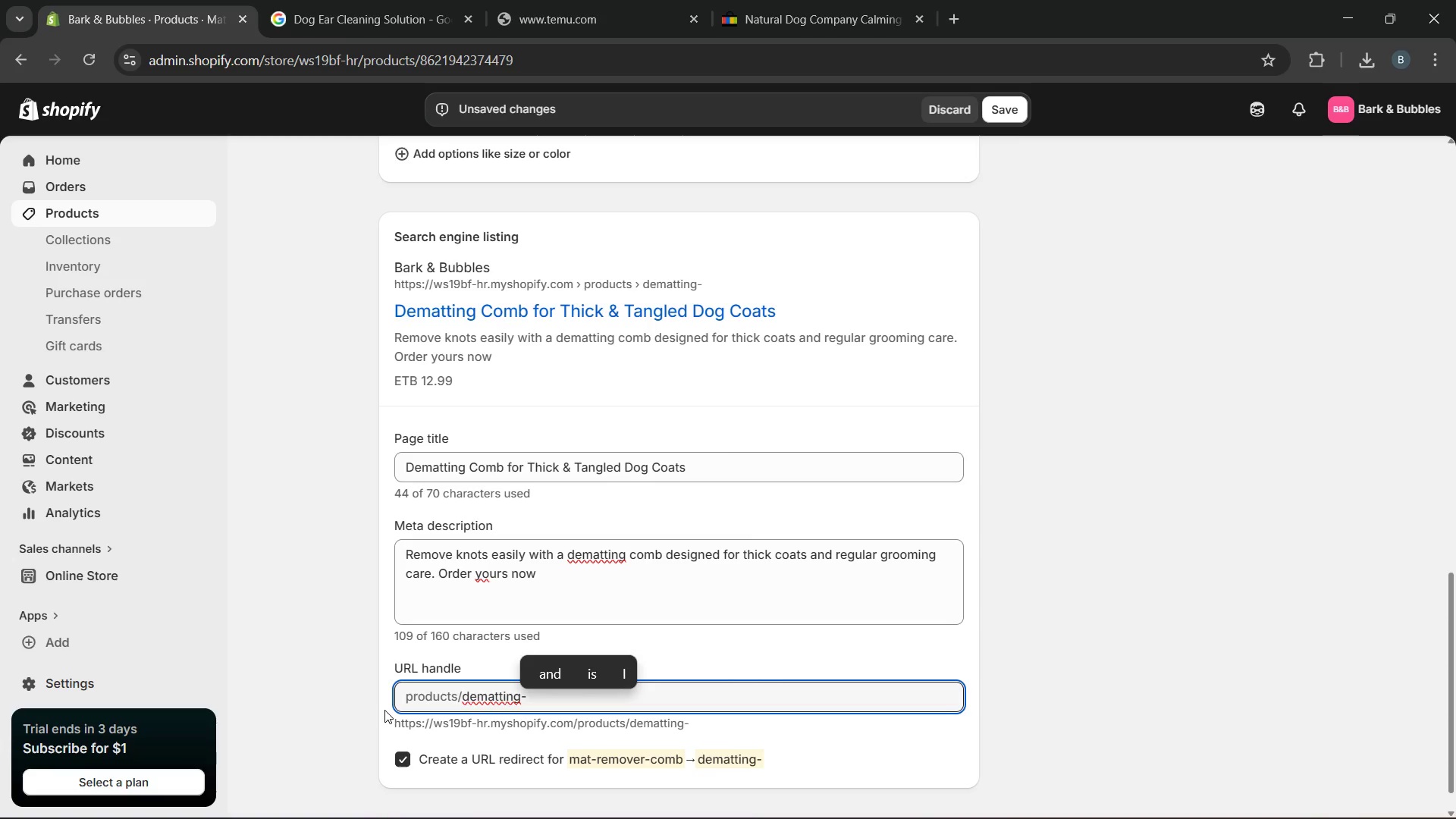 
type(comb)
 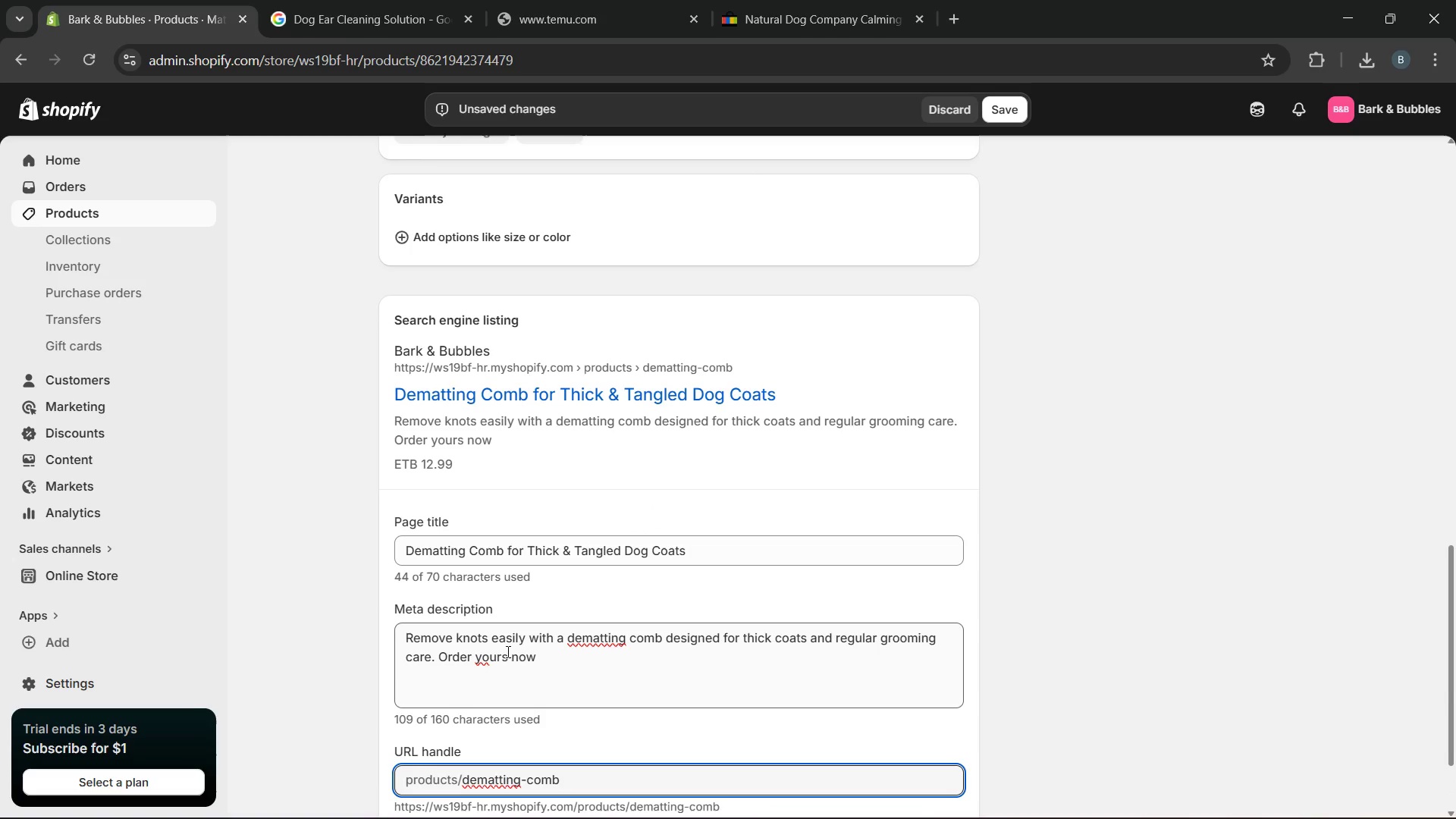 
left_click([482, 654])
 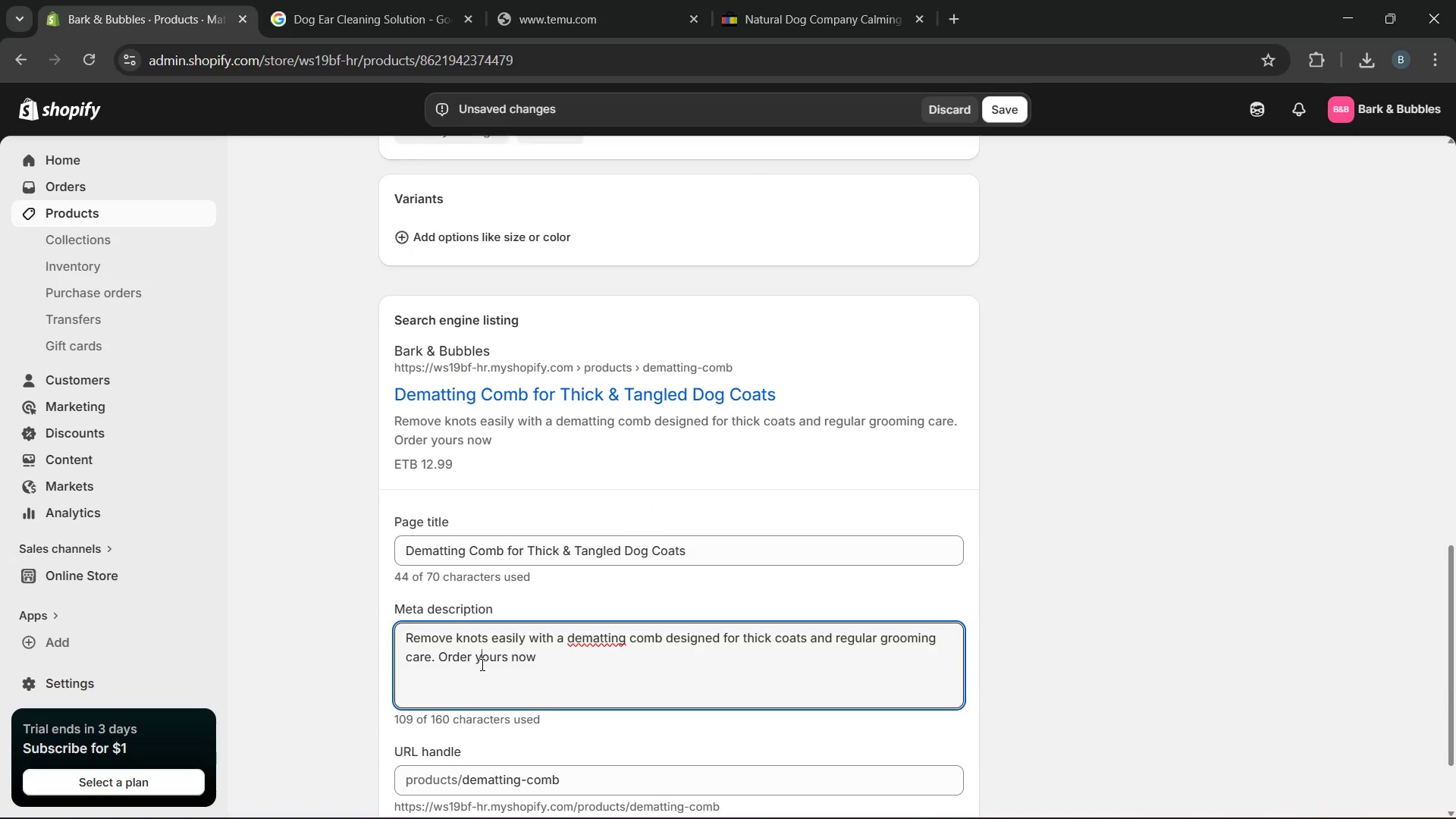 
left_click([526, 664])
 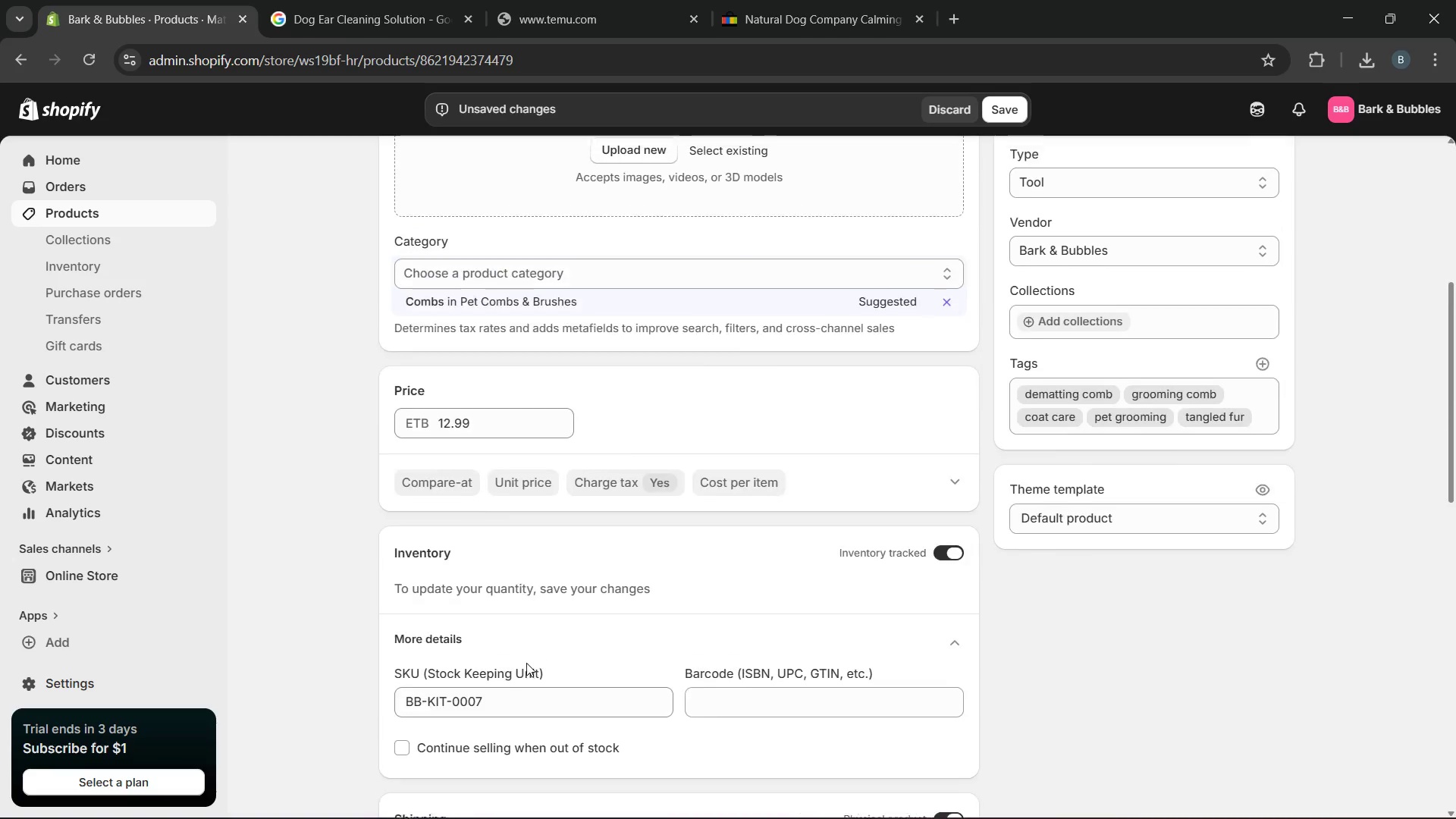 
wait(11.98)
 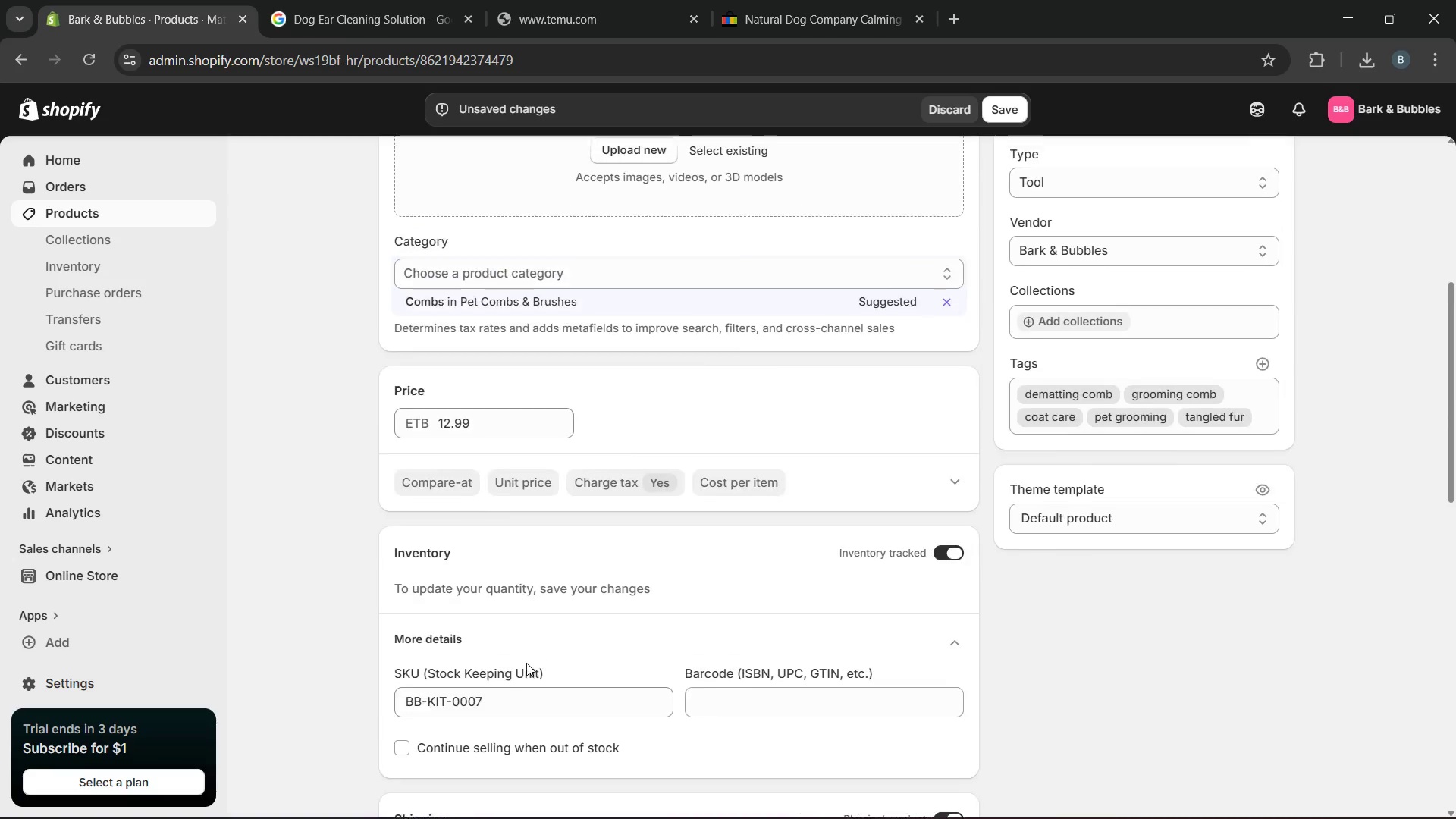 
left_click_drag(start_coordinate=[399, 237], to_coordinate=[661, 246])
 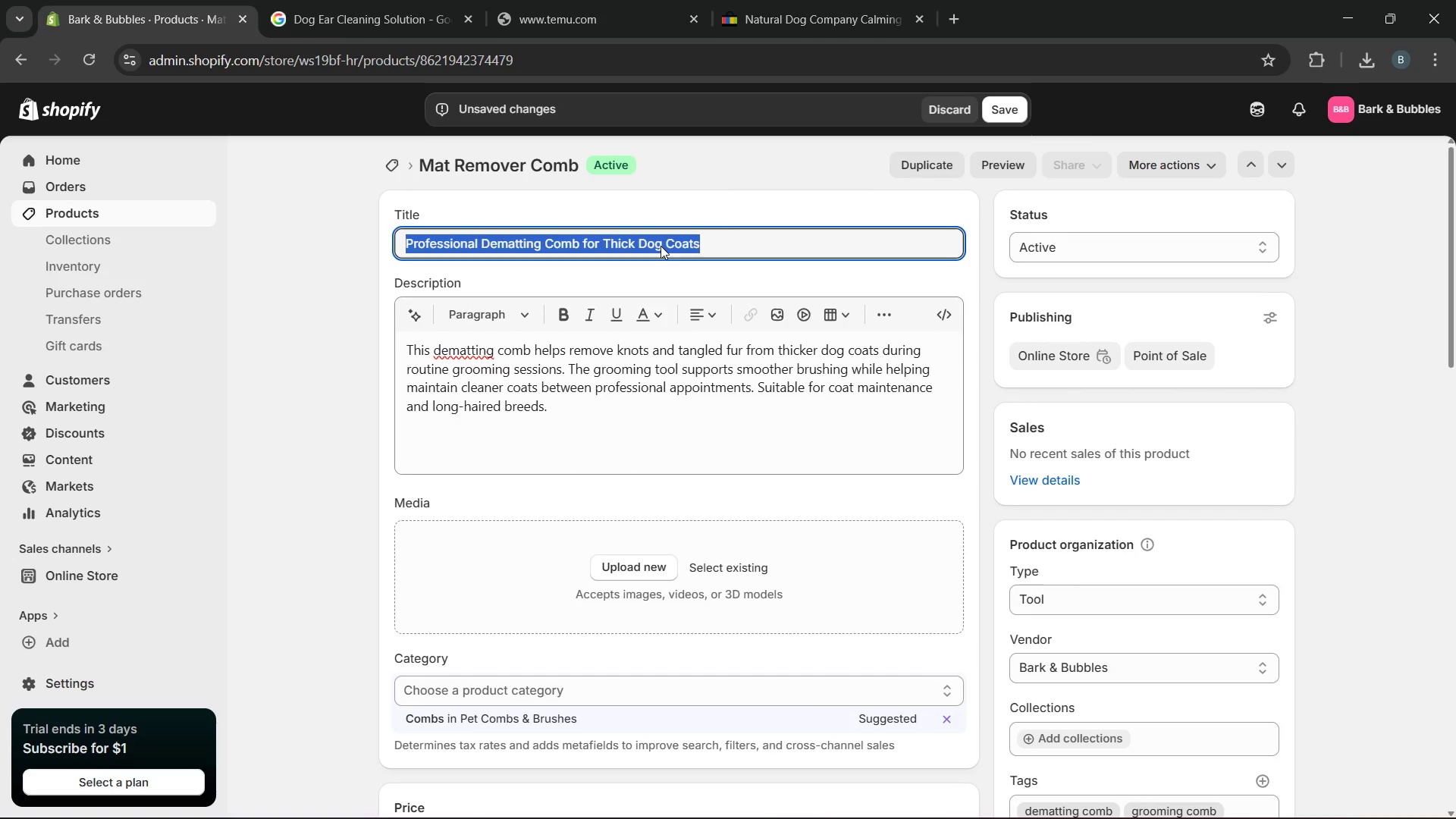 
key(Control+C)
 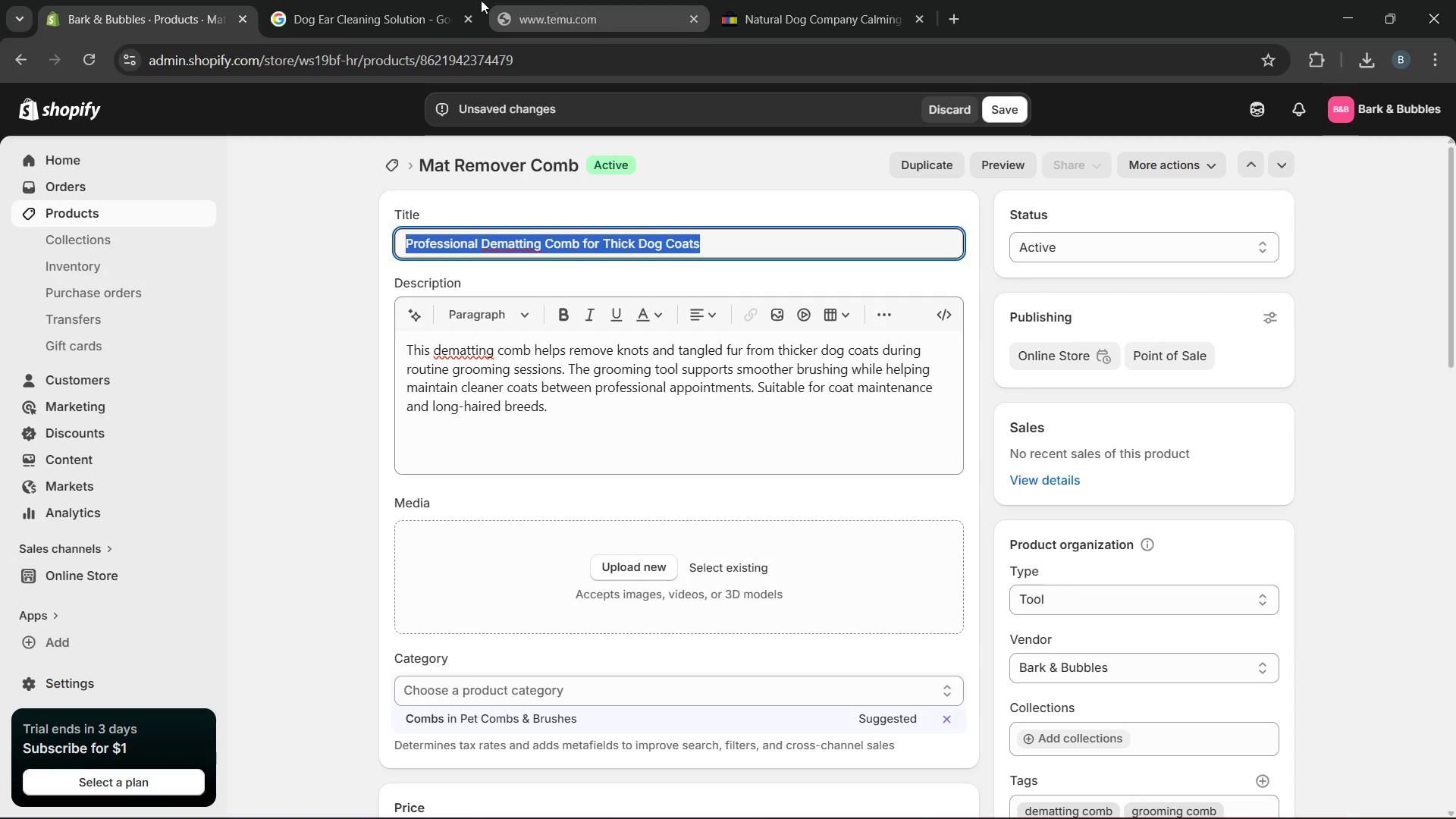 
left_click([346, 9])
 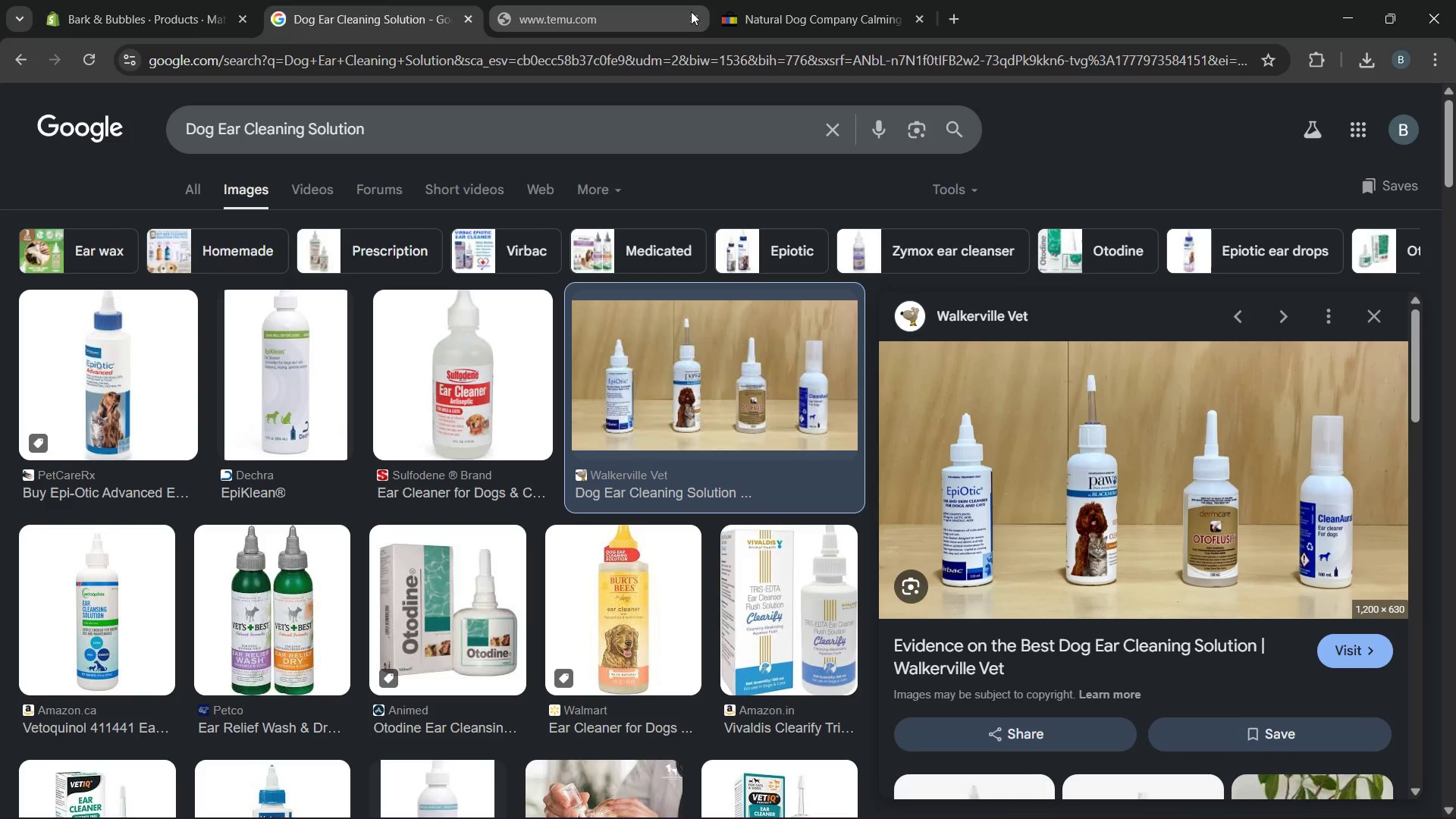 
left_click([695, 17])
 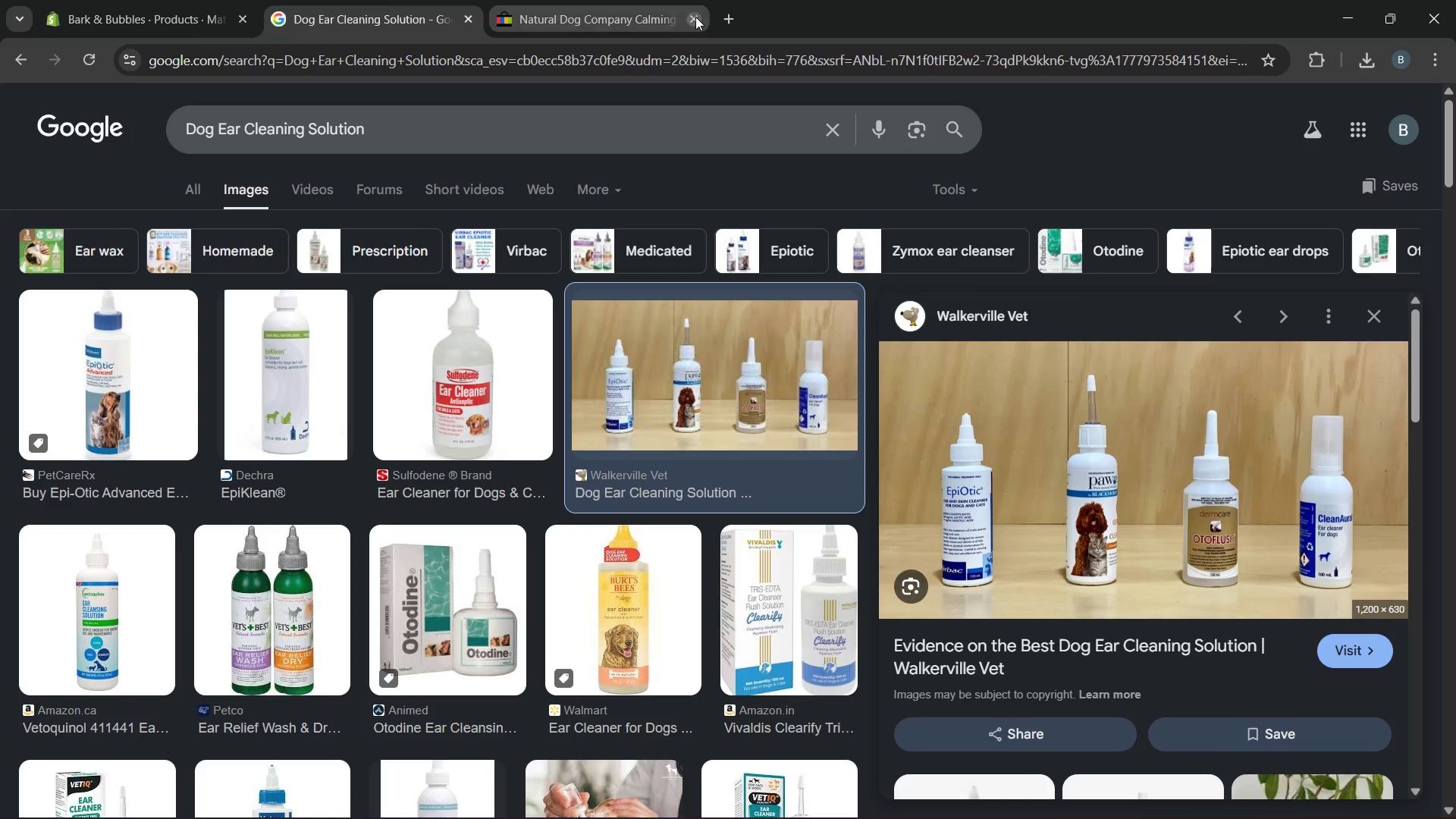 
left_click([695, 17])
 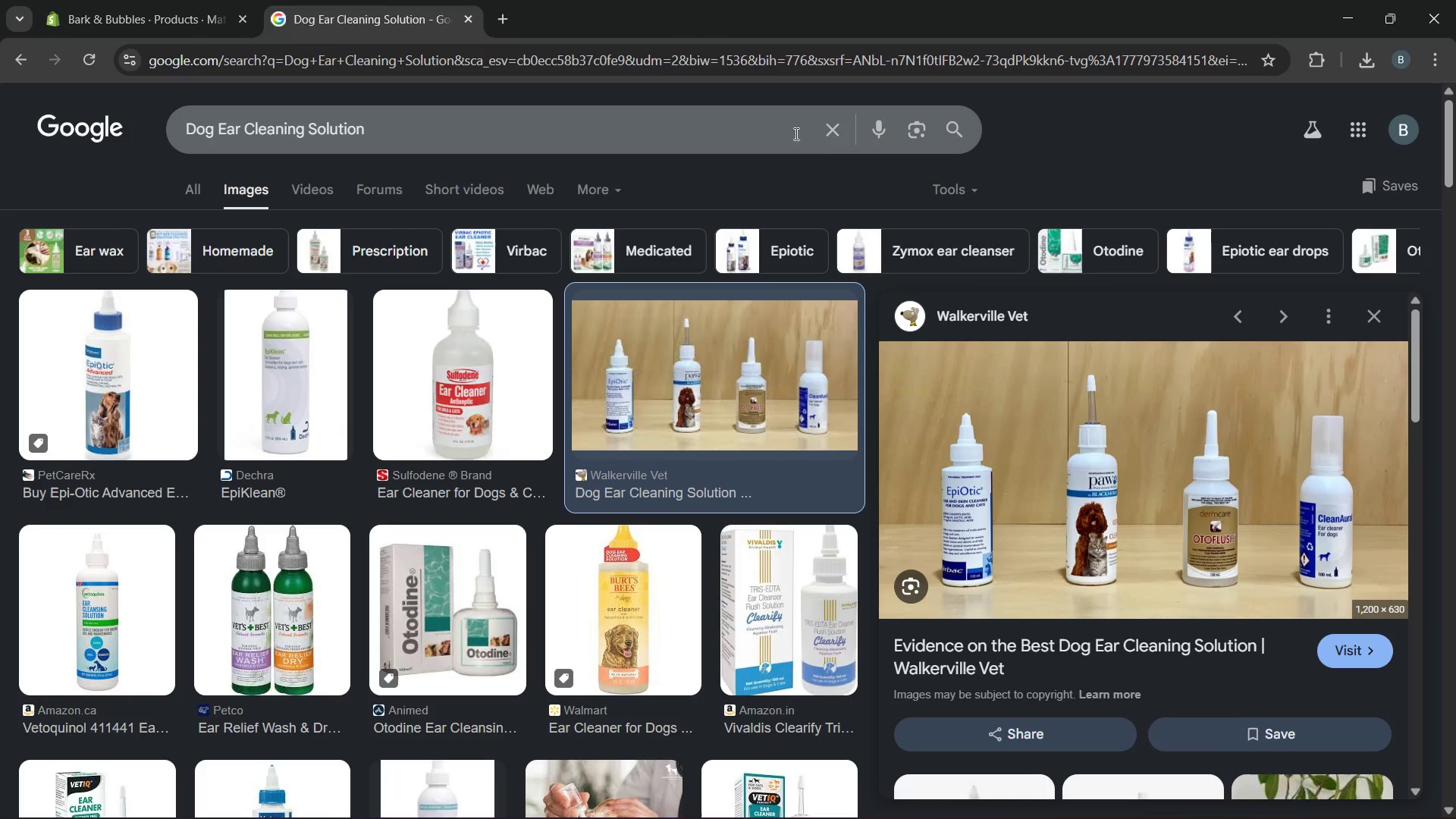 
left_click([829, 131])
 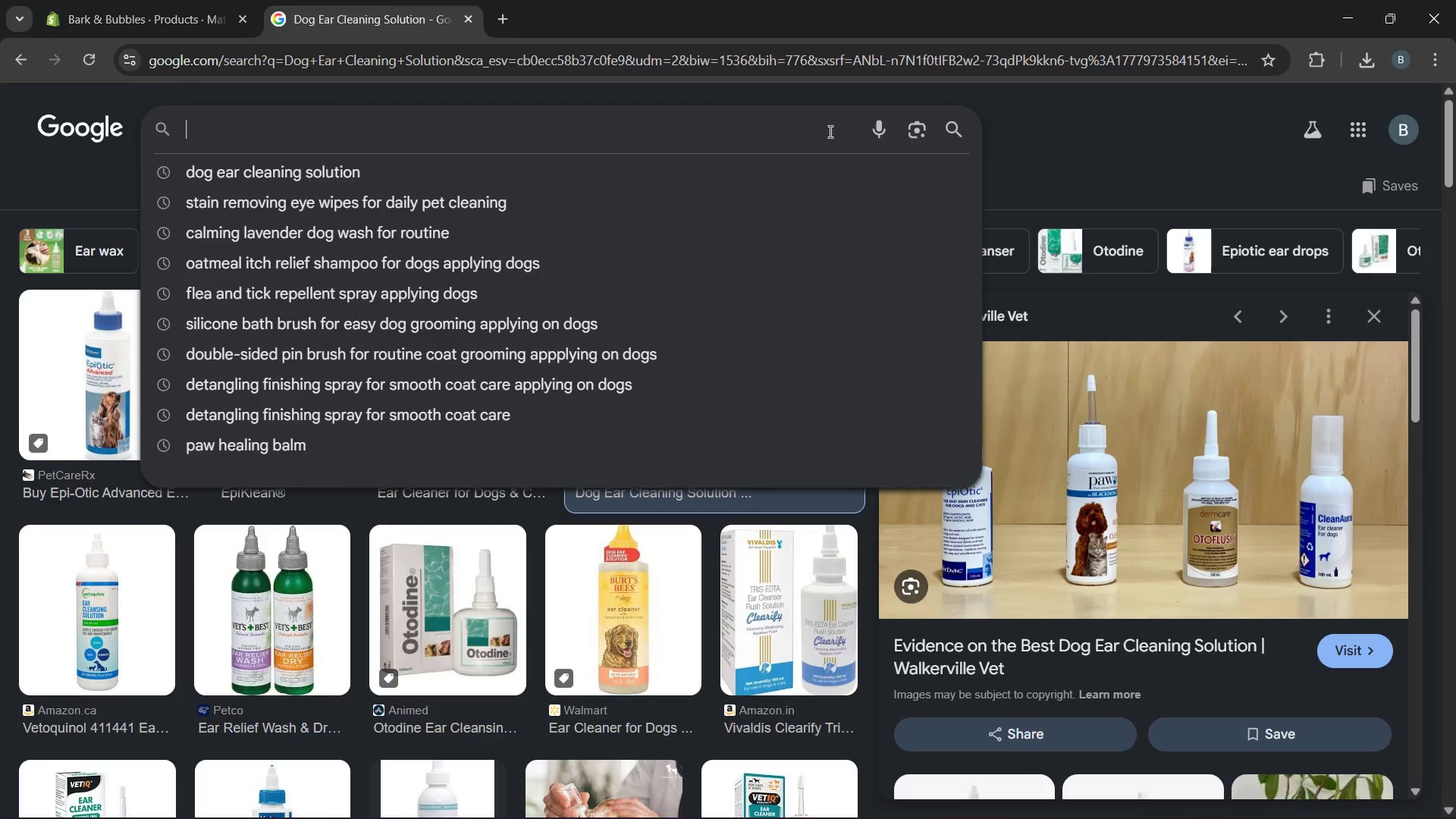 
key(Control+V)
 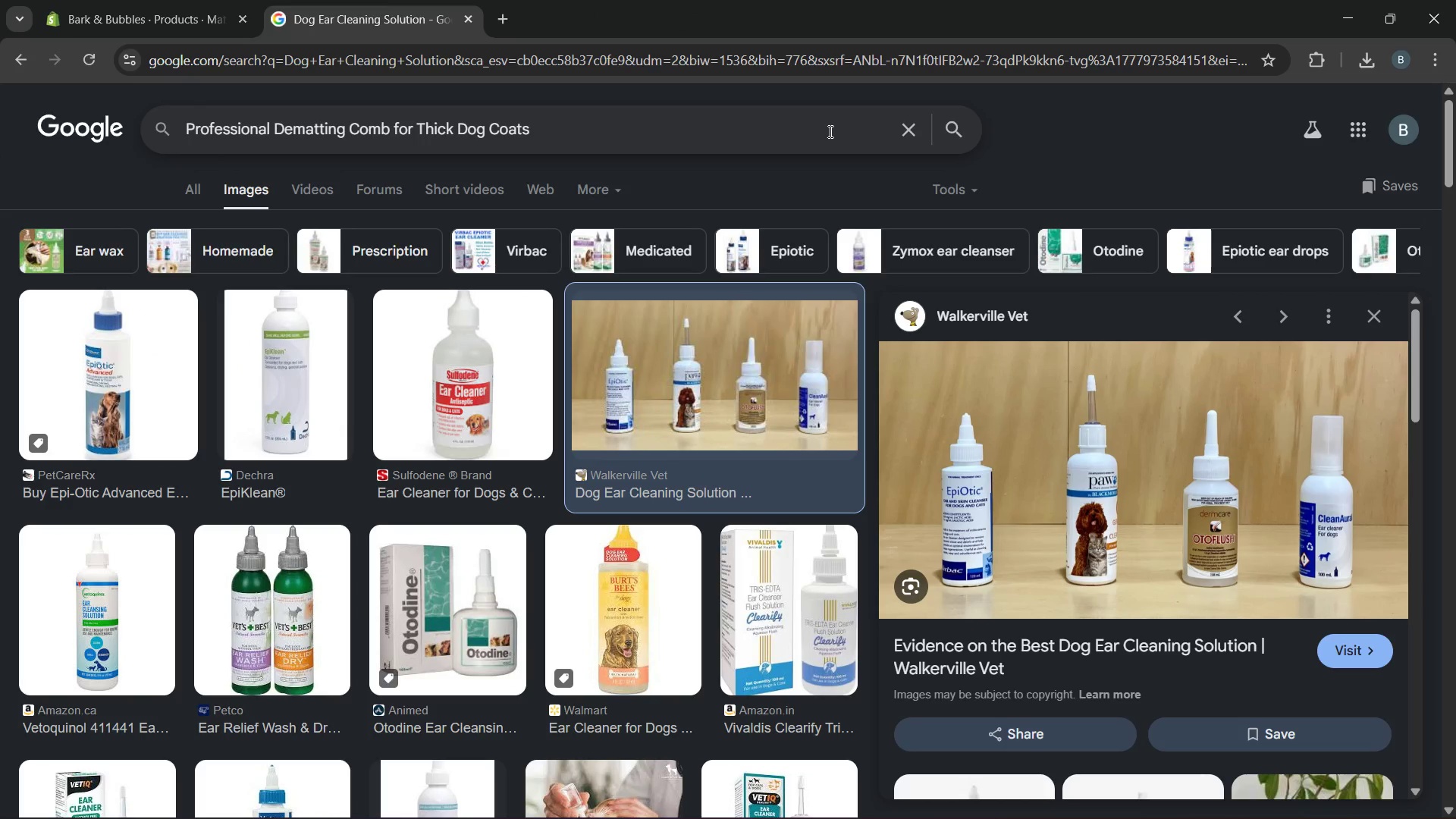 
key(Enter)
 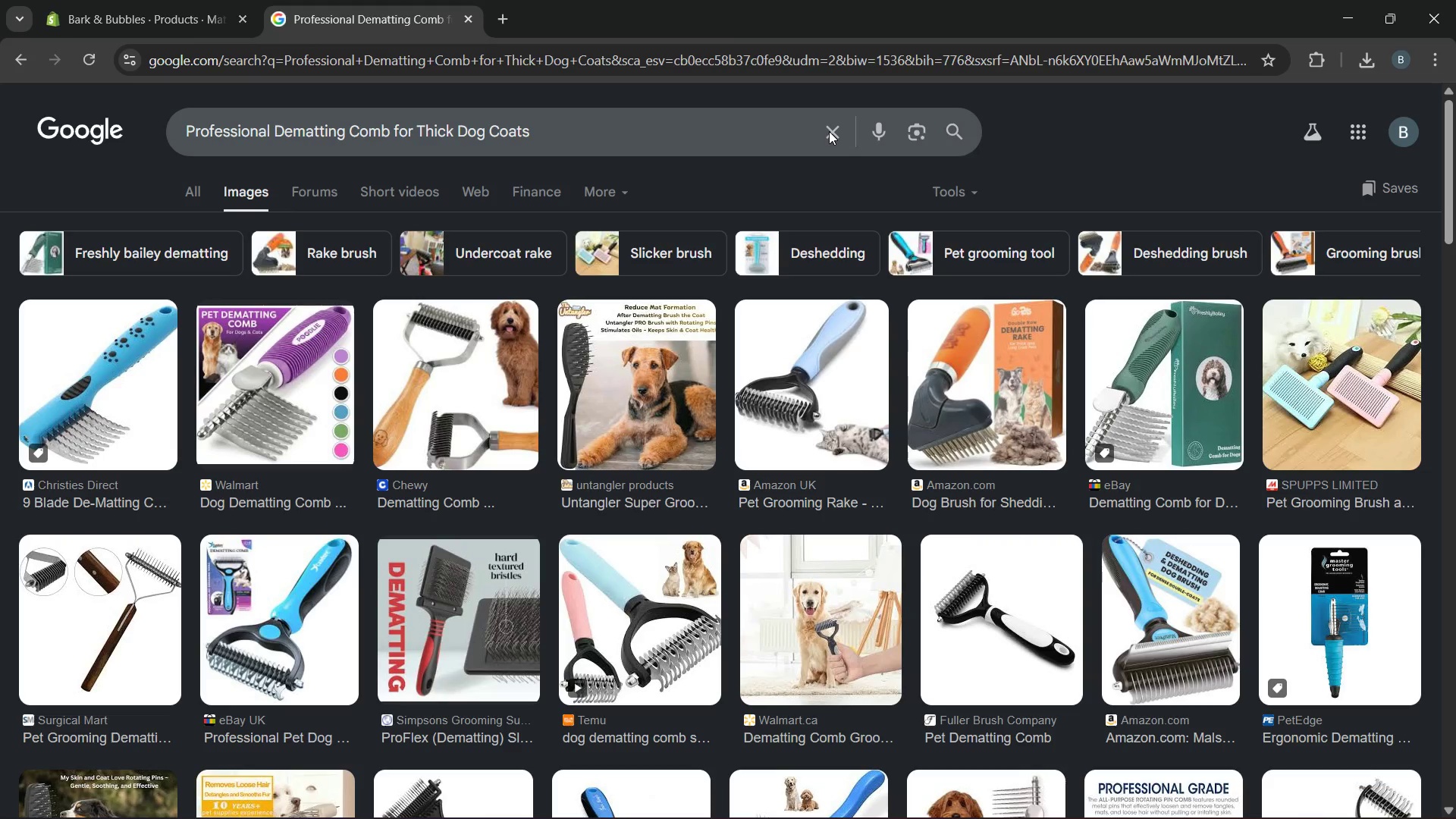 
wait(11.06)
 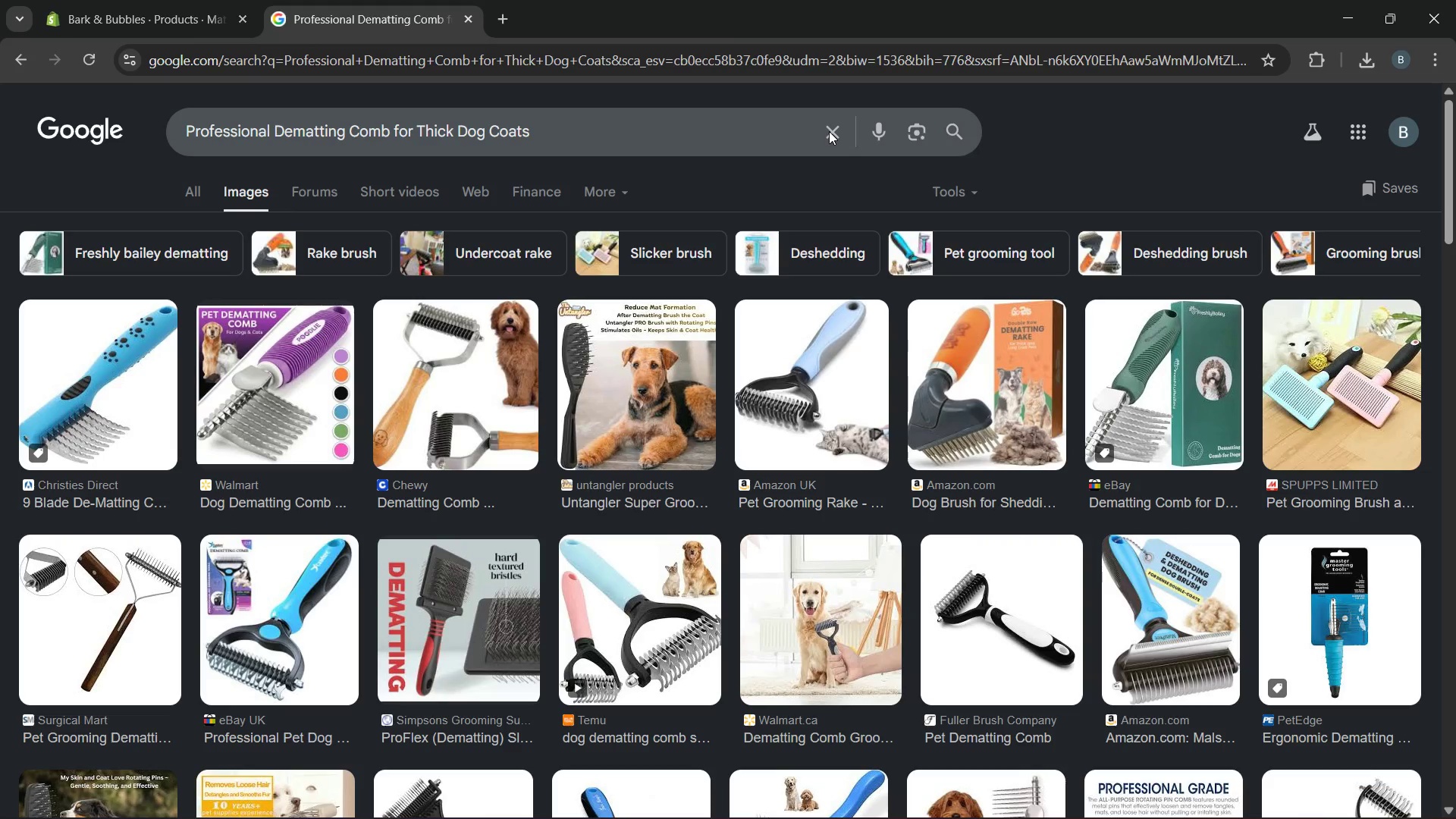 
left_click([481, 410])
 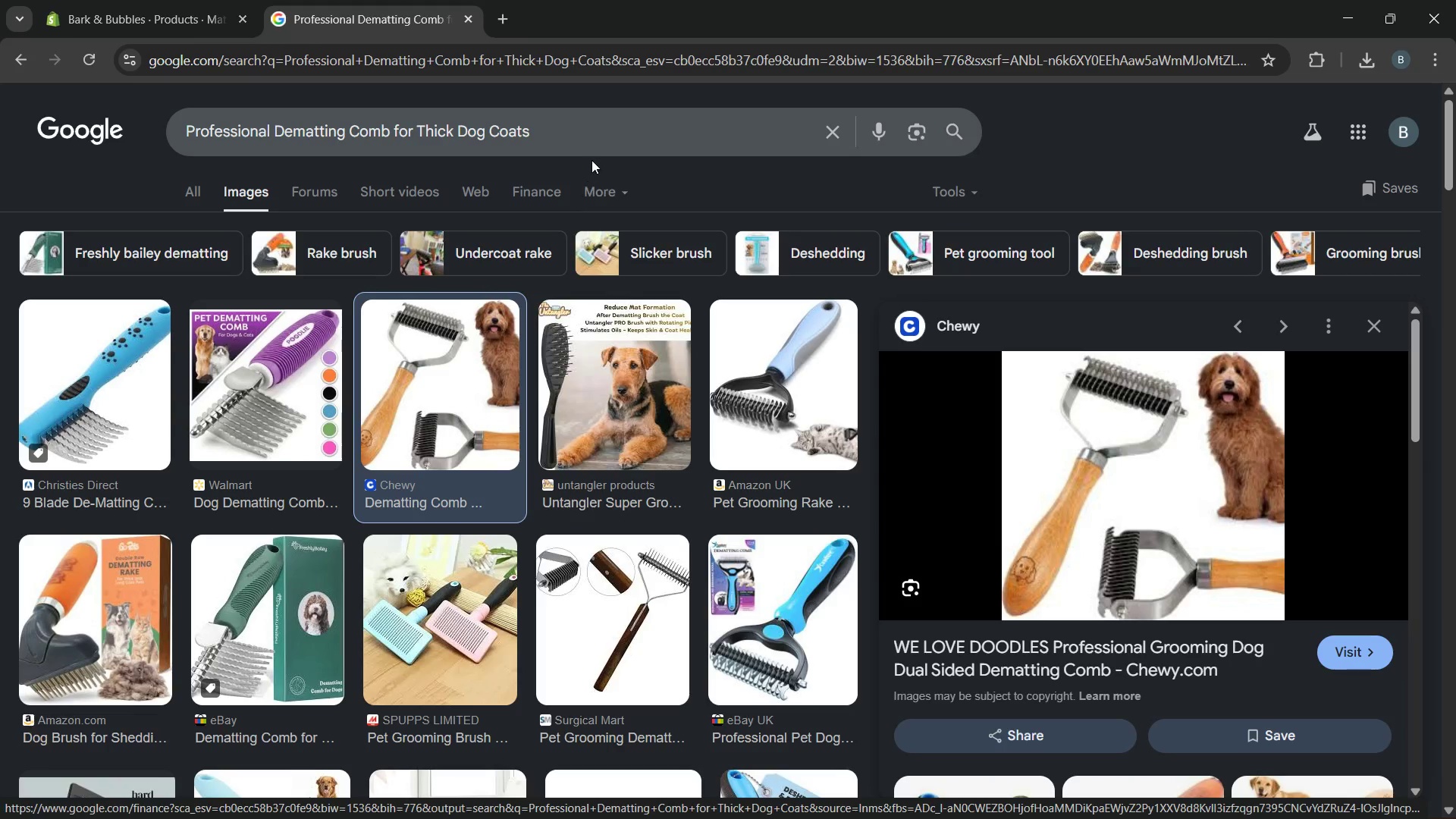 
left_click([592, 141])
 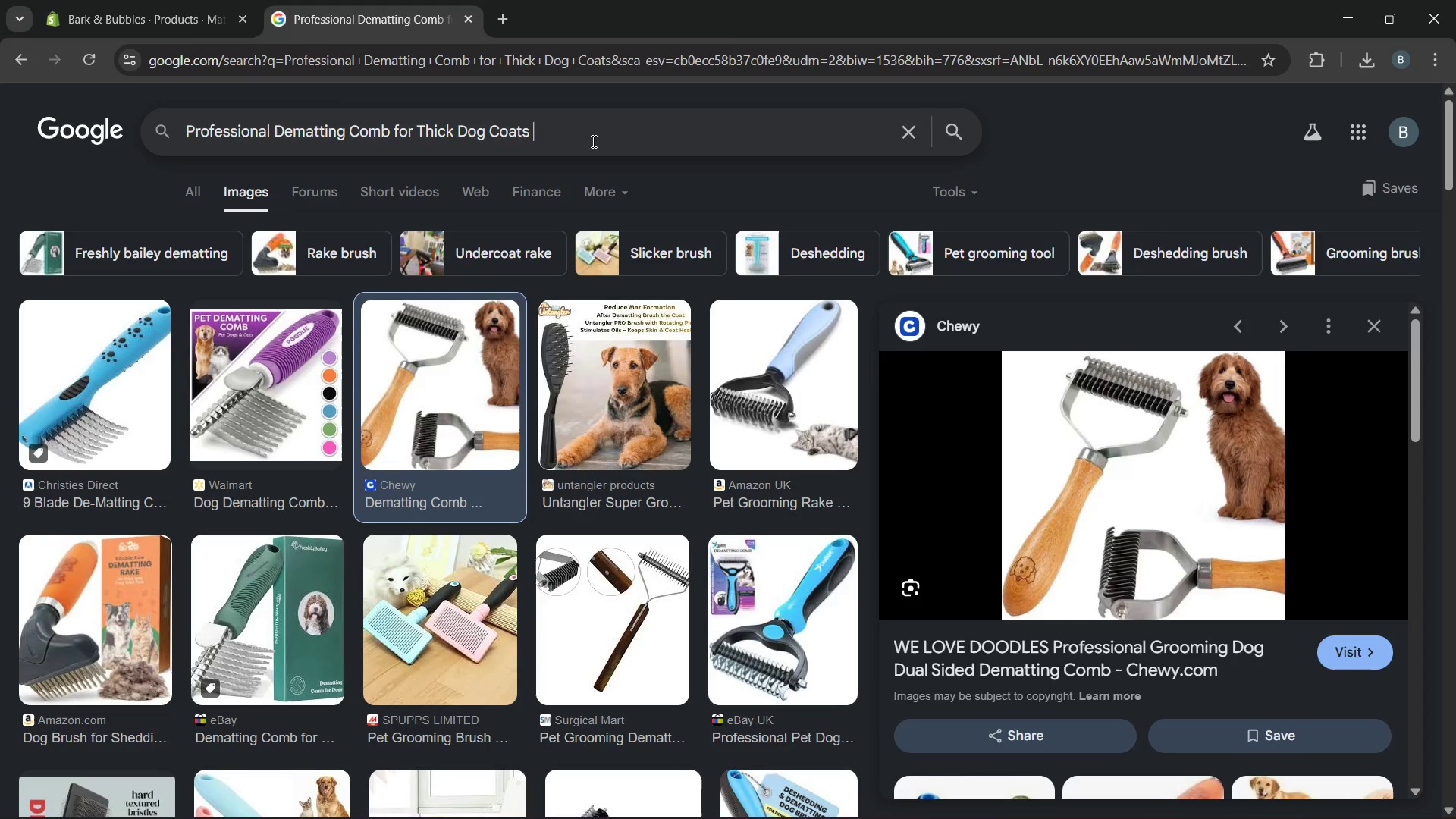 
type( applying i)
key(Backspace)
type(on dogs)
 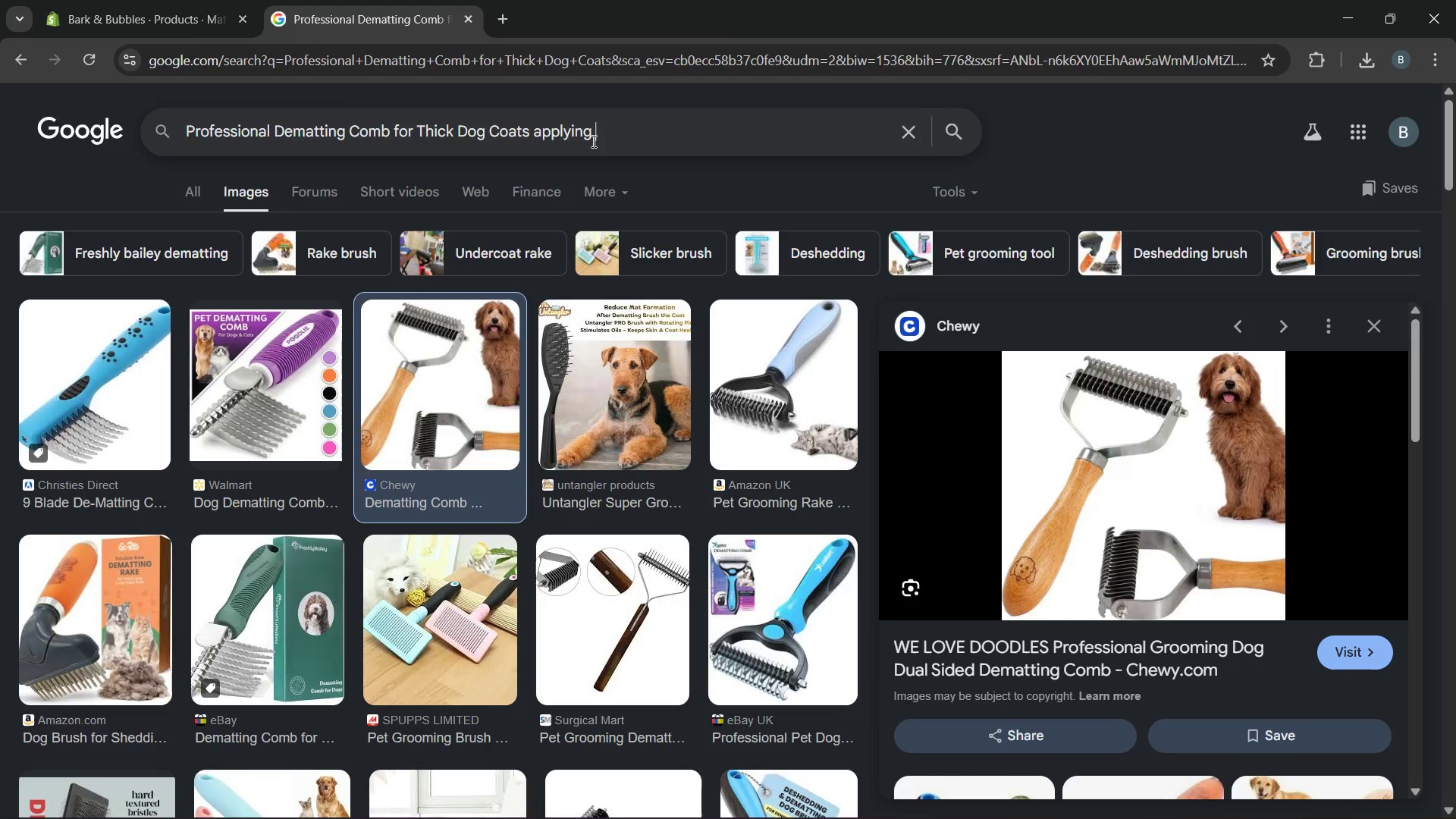 
key(Enter)
 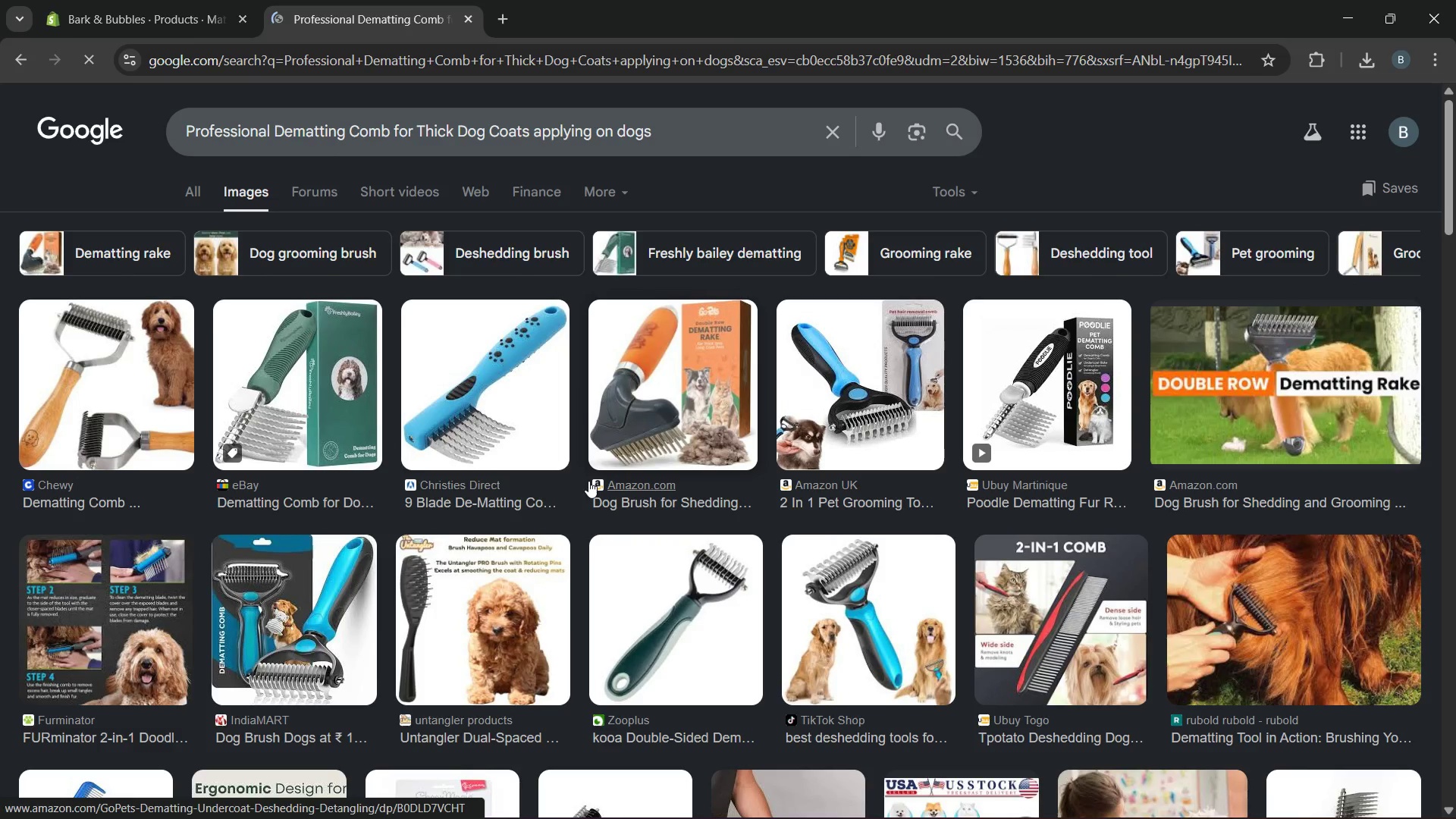 
wait(9.47)
 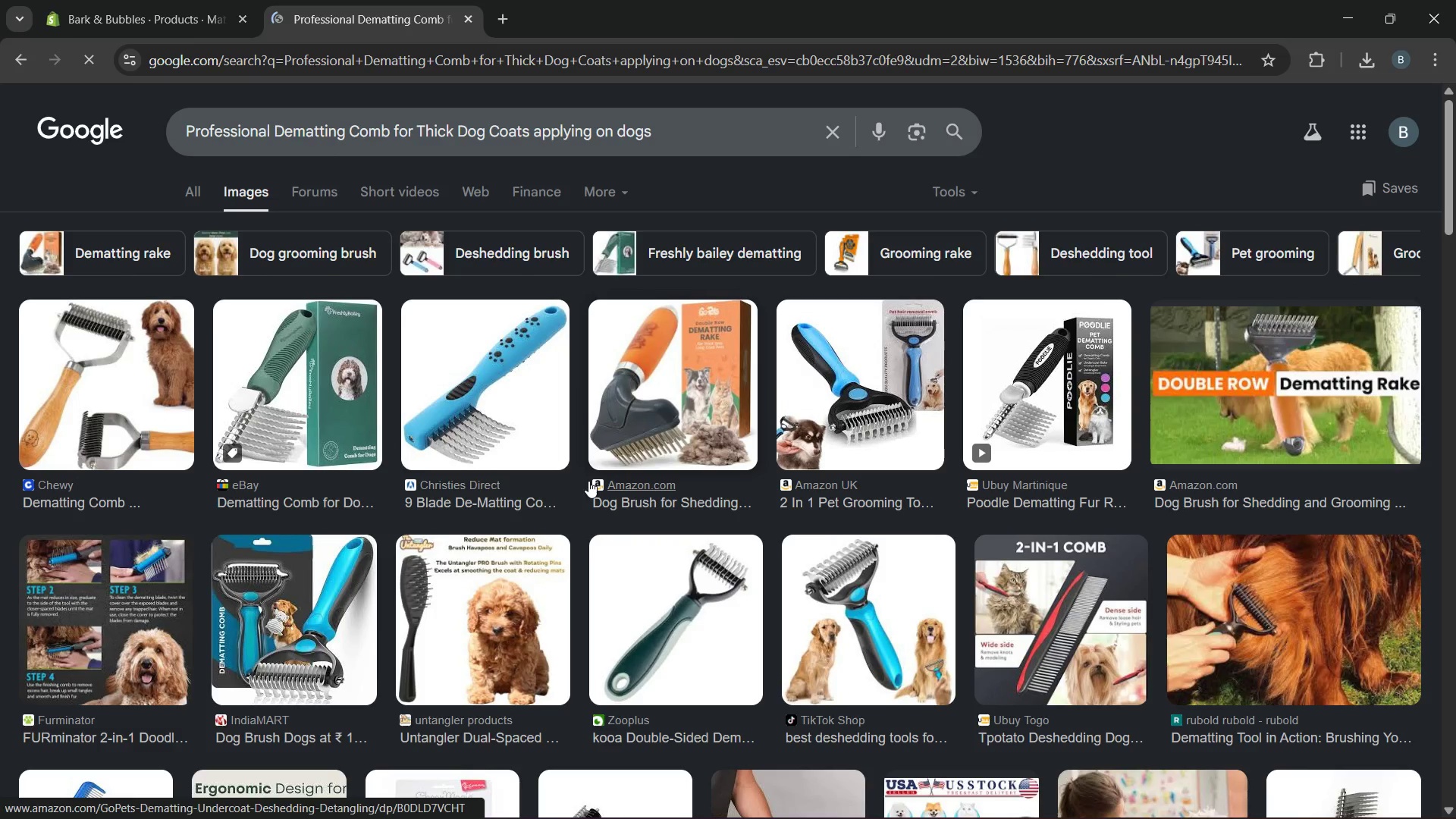 
left_click([1175, 563])
 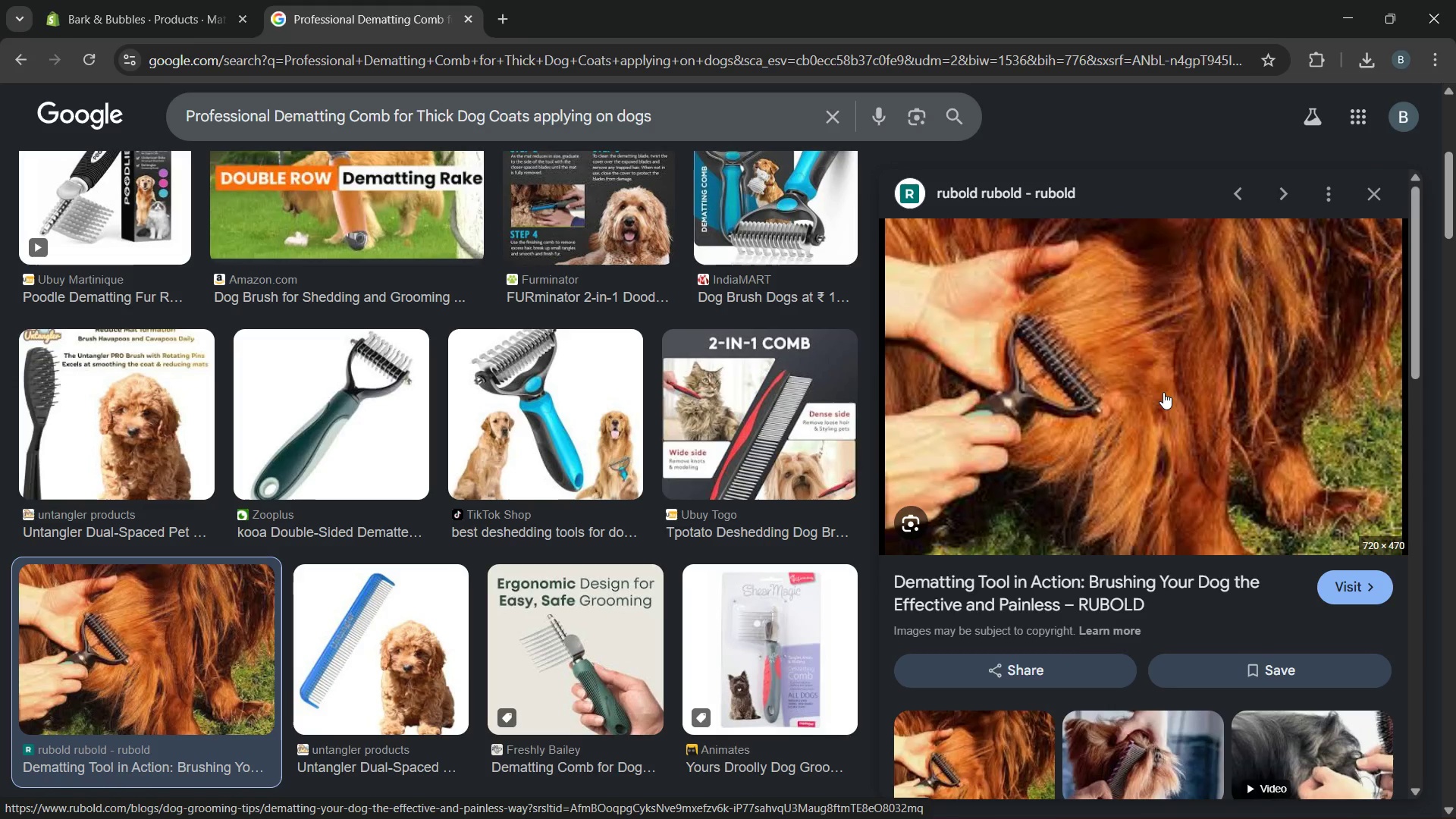 
right_click([1163, 392])
 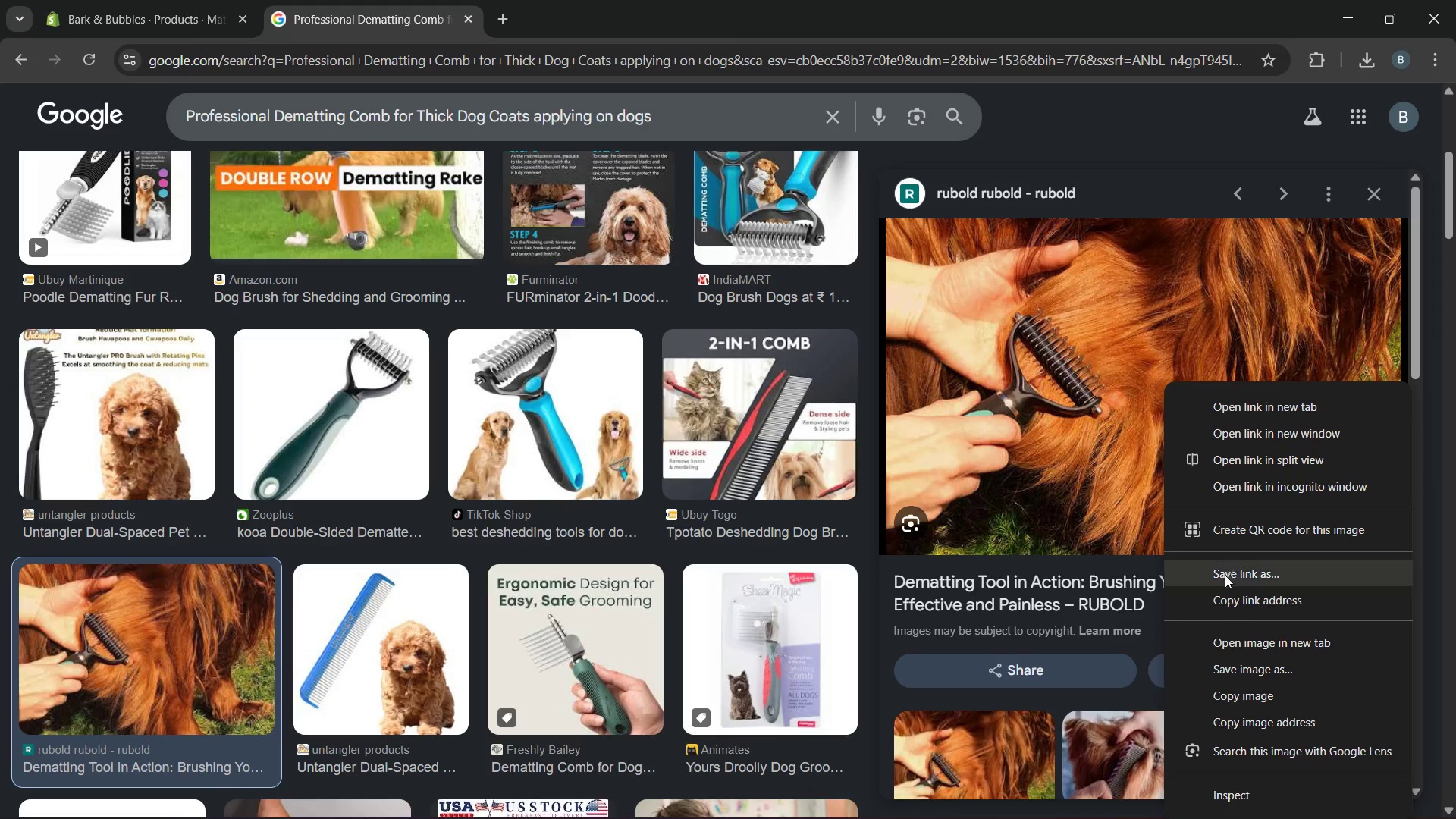 
left_click([1216, 676])
 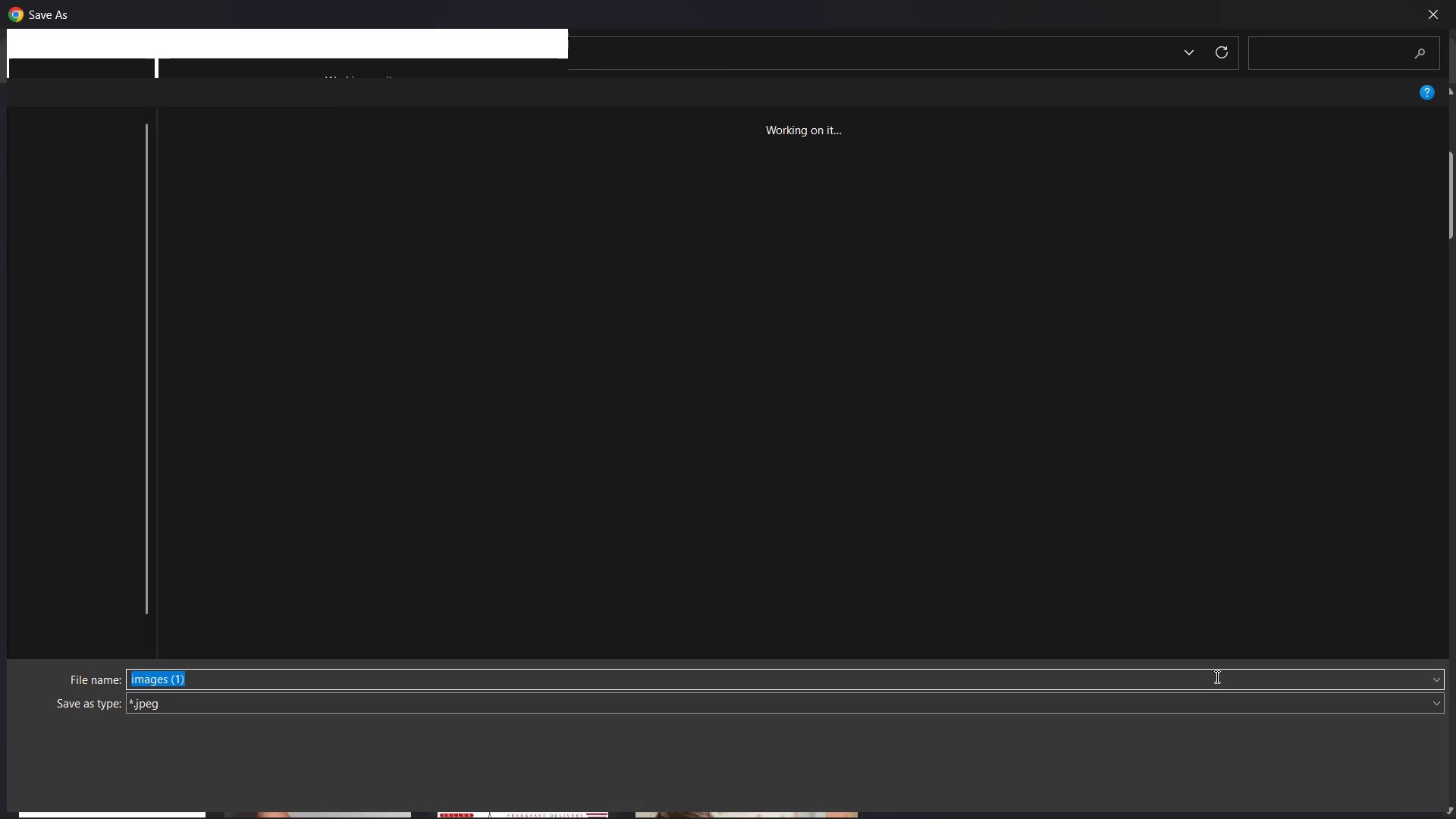 
key(Enter)
 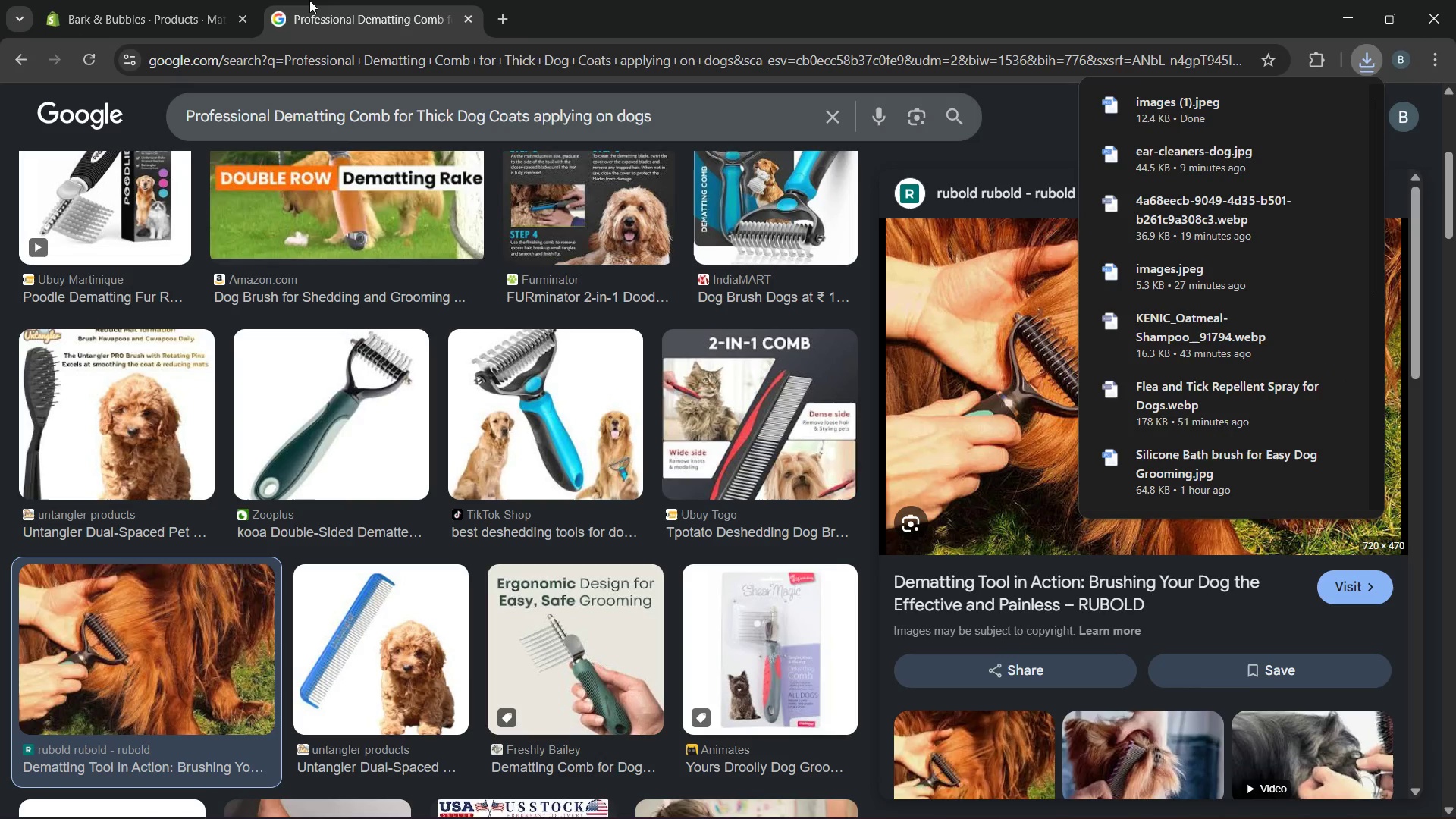 
left_click([123, 0])
 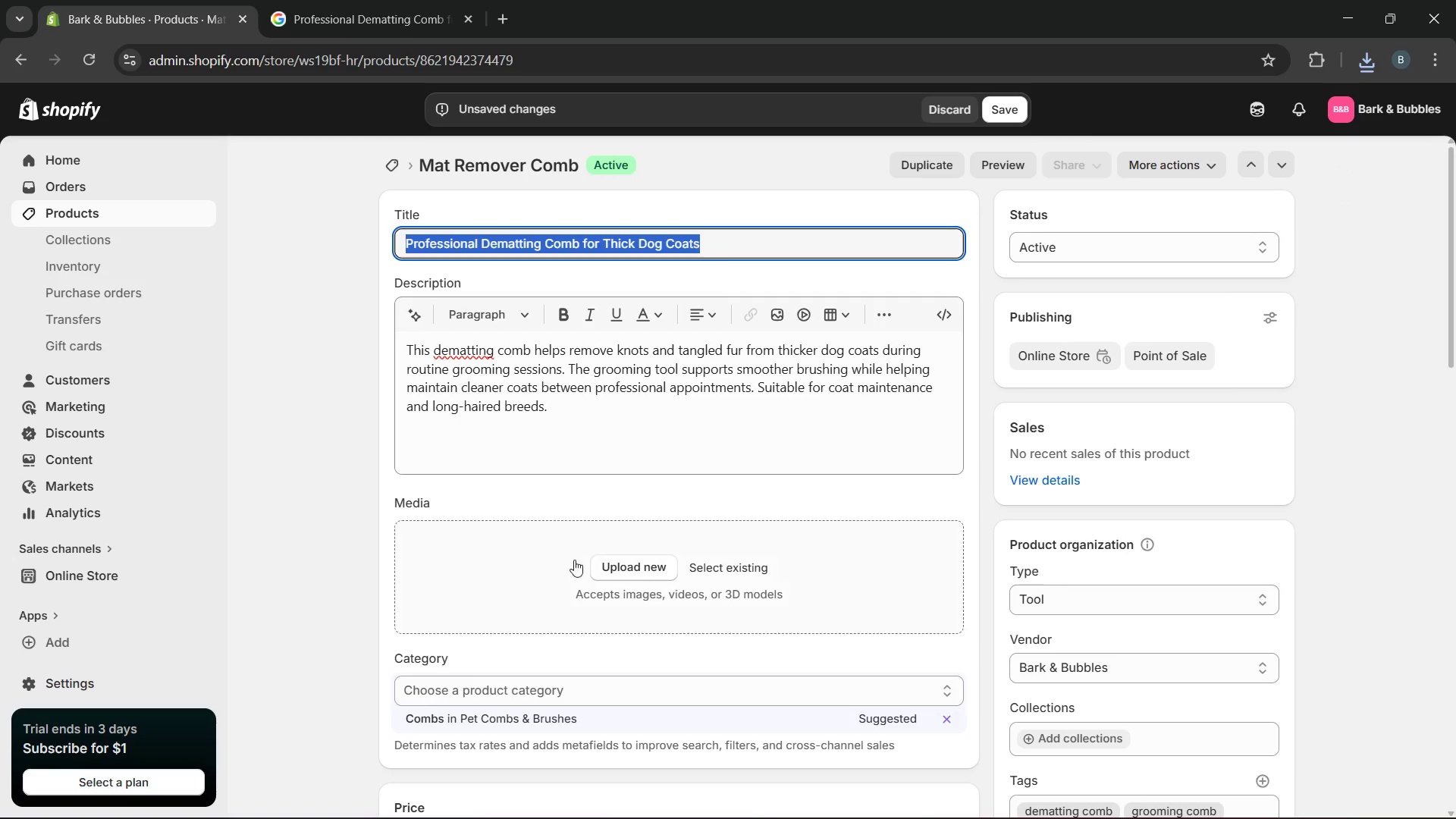 
left_click([601, 560])
 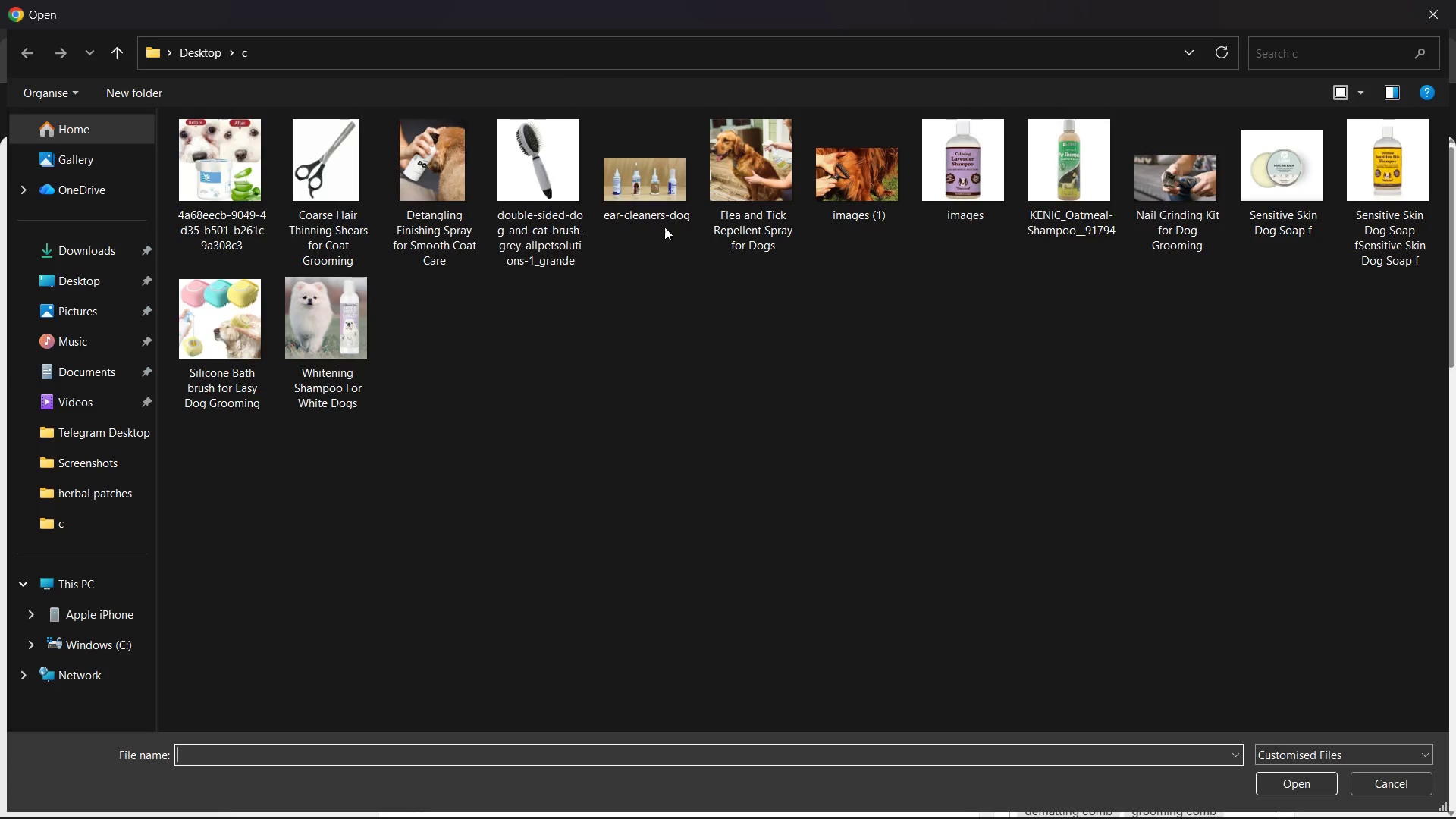 
double_click([888, 190])
 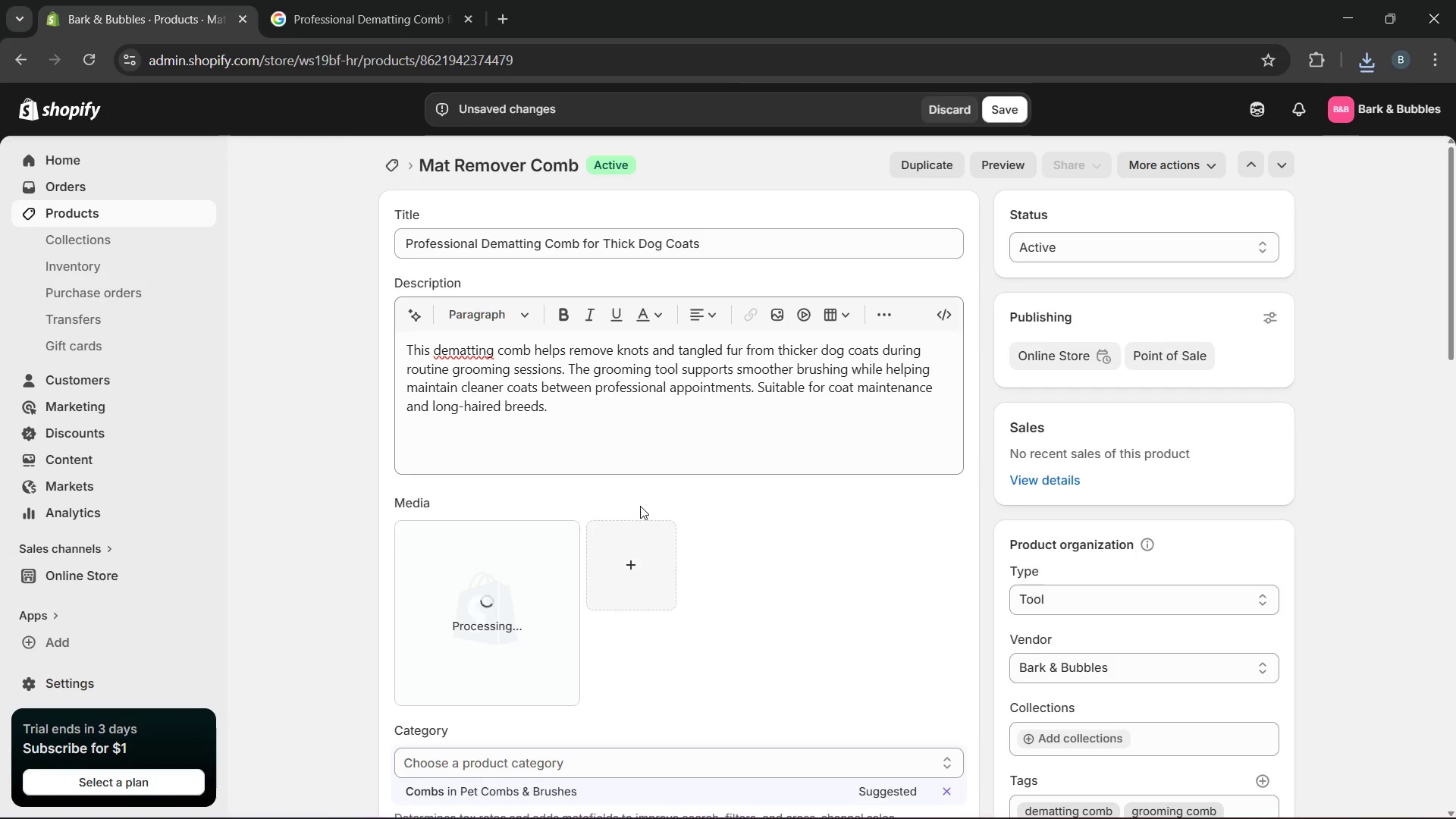 
wait(9.84)
 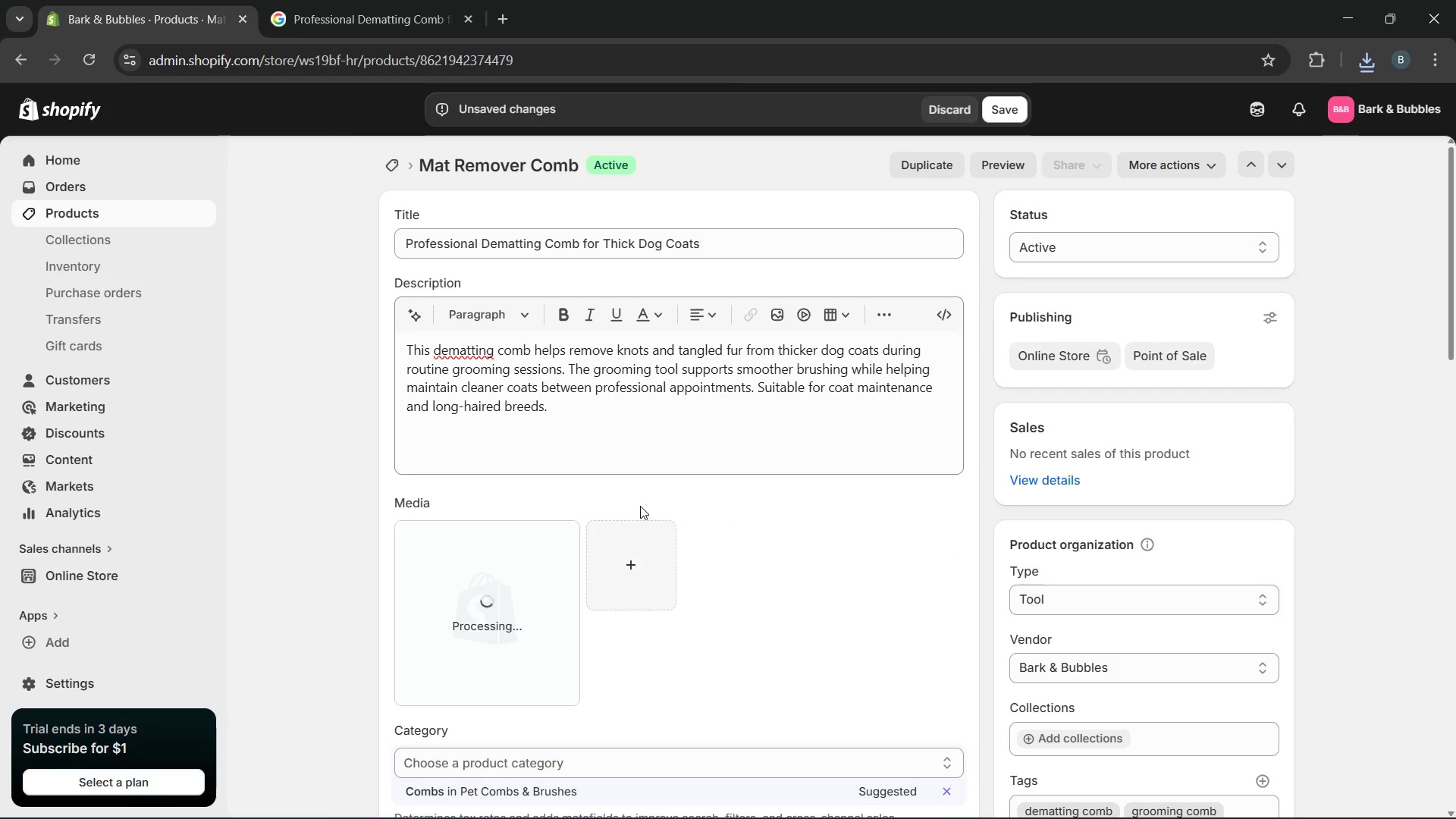 
left_click([536, 594])
 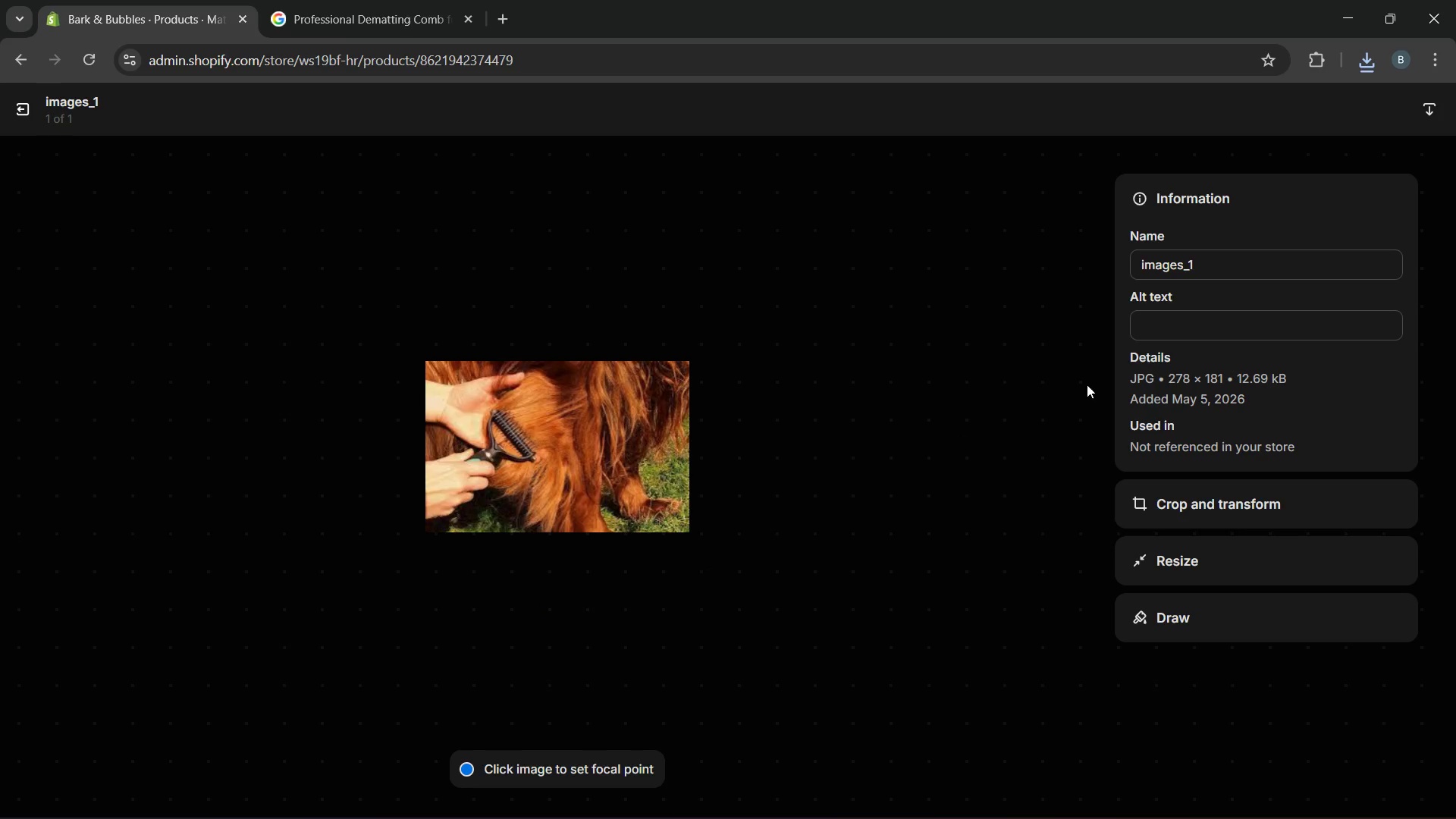 
left_click([1194, 334])
 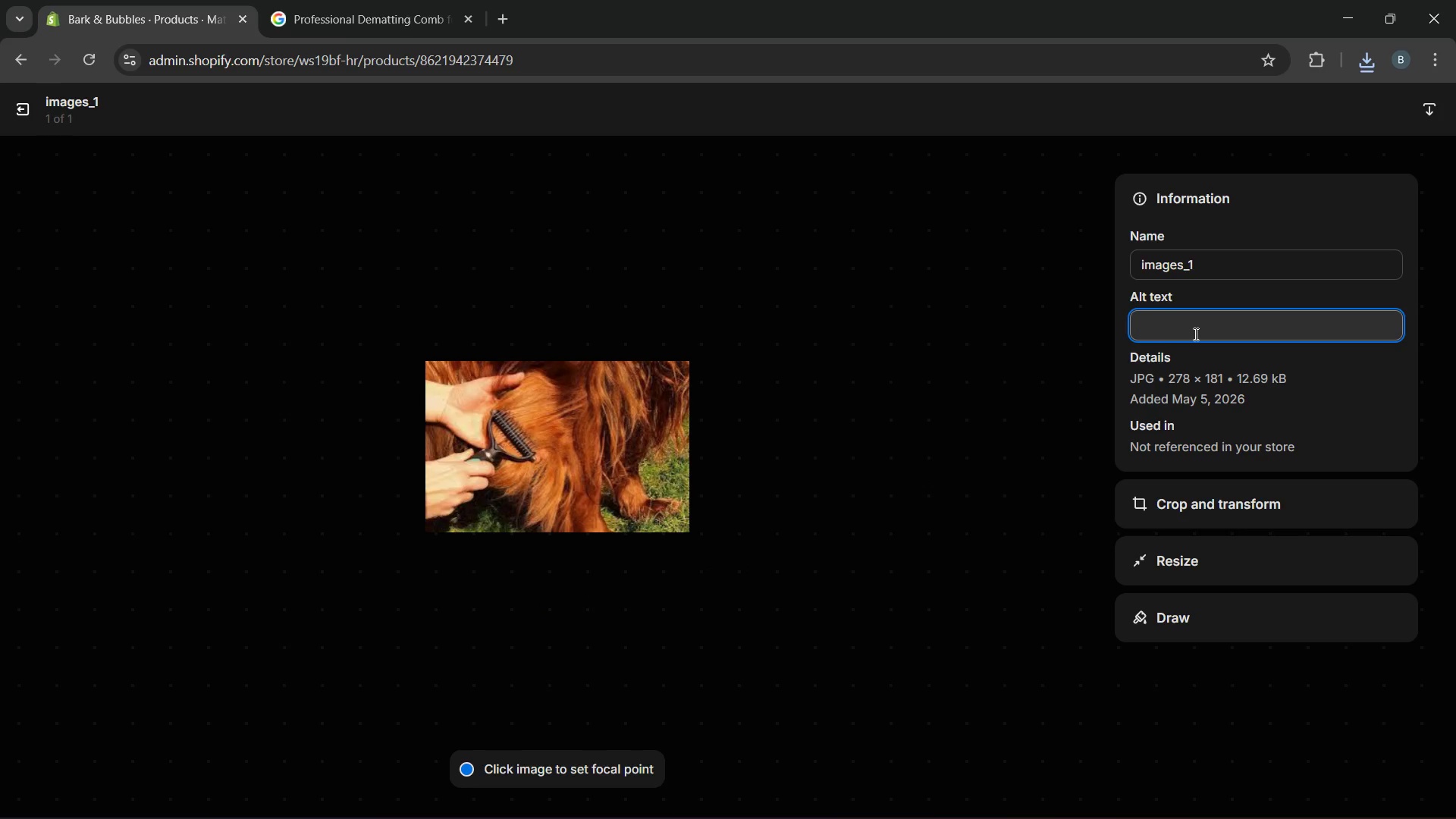 
type(brushing )
 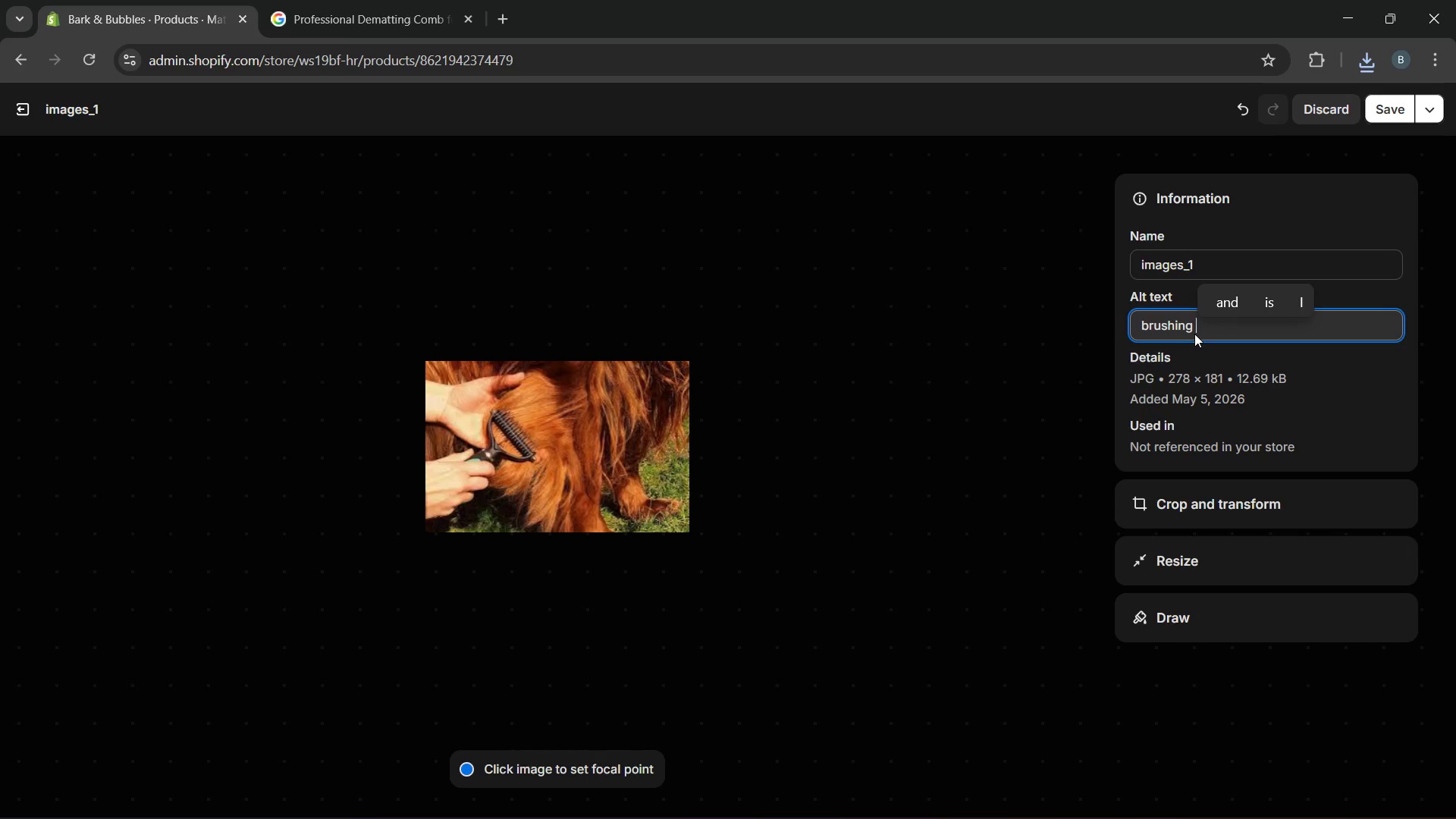 
type(dog using a dematting comb to remove knots and tangled for a long-haired f)
 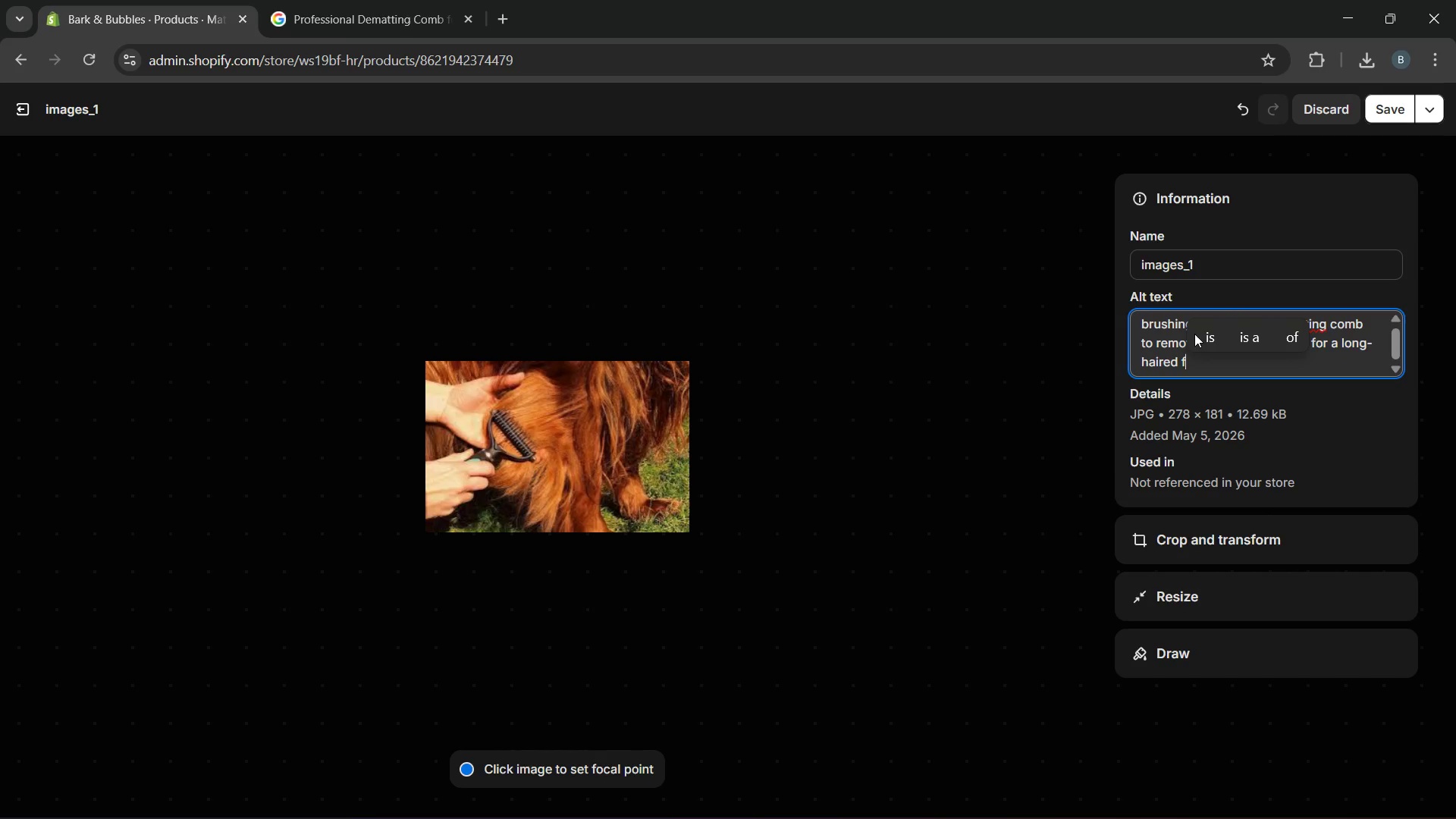 
key(Backspace)
type(dog)
 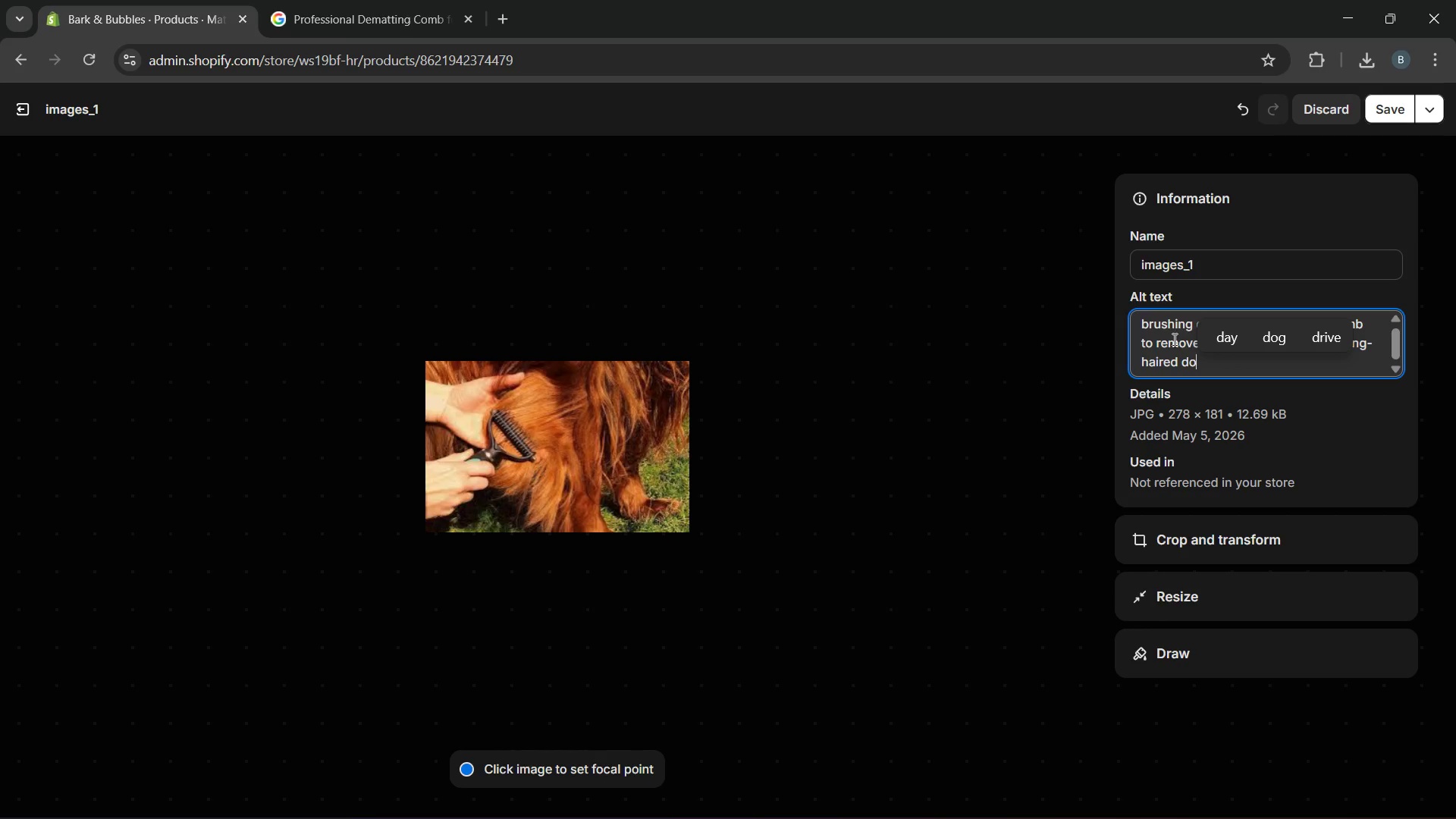 
left_click([1166, 331])
 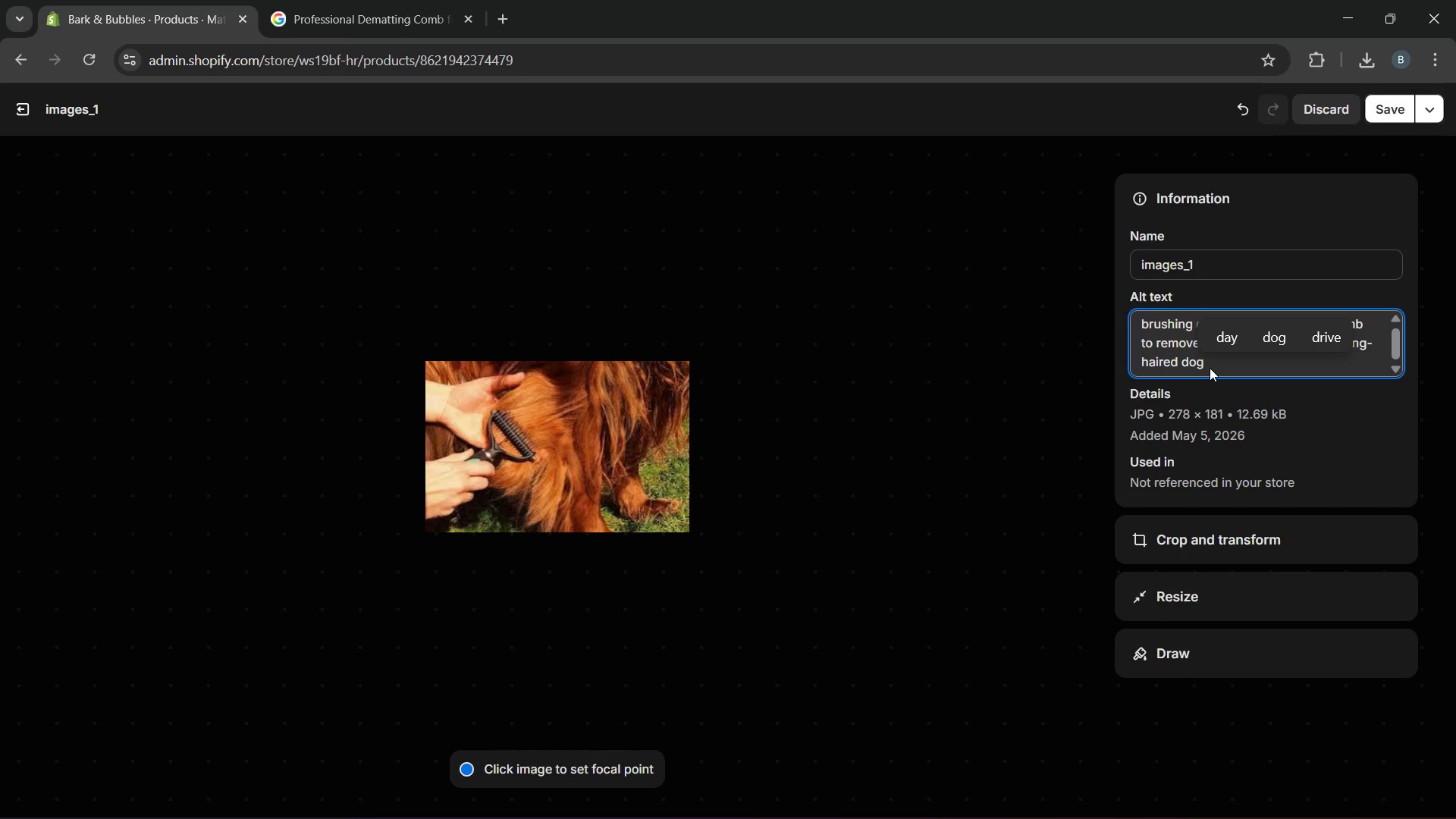 
key(ArrowLeft)
 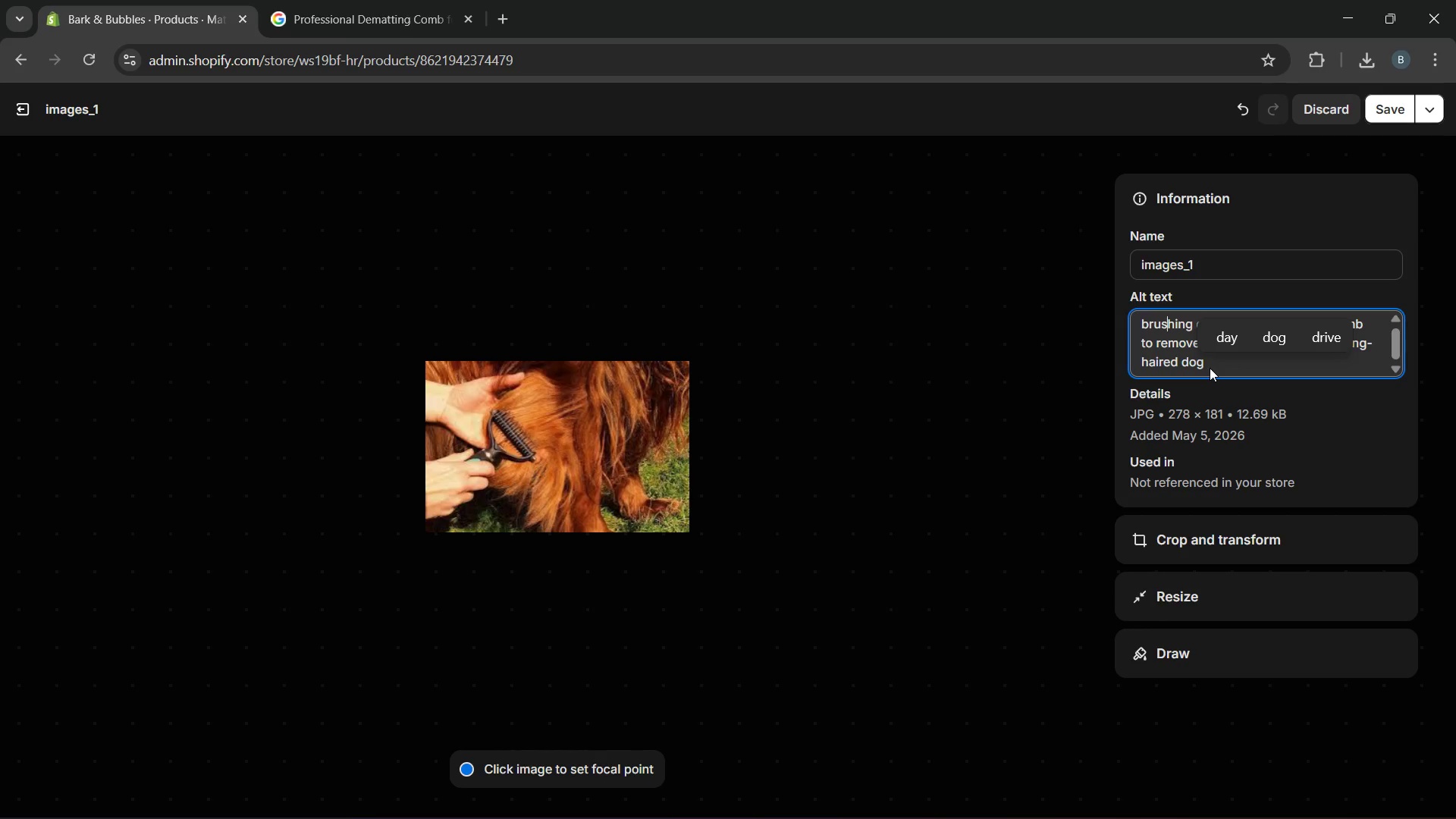 
key(ArrowLeft)
 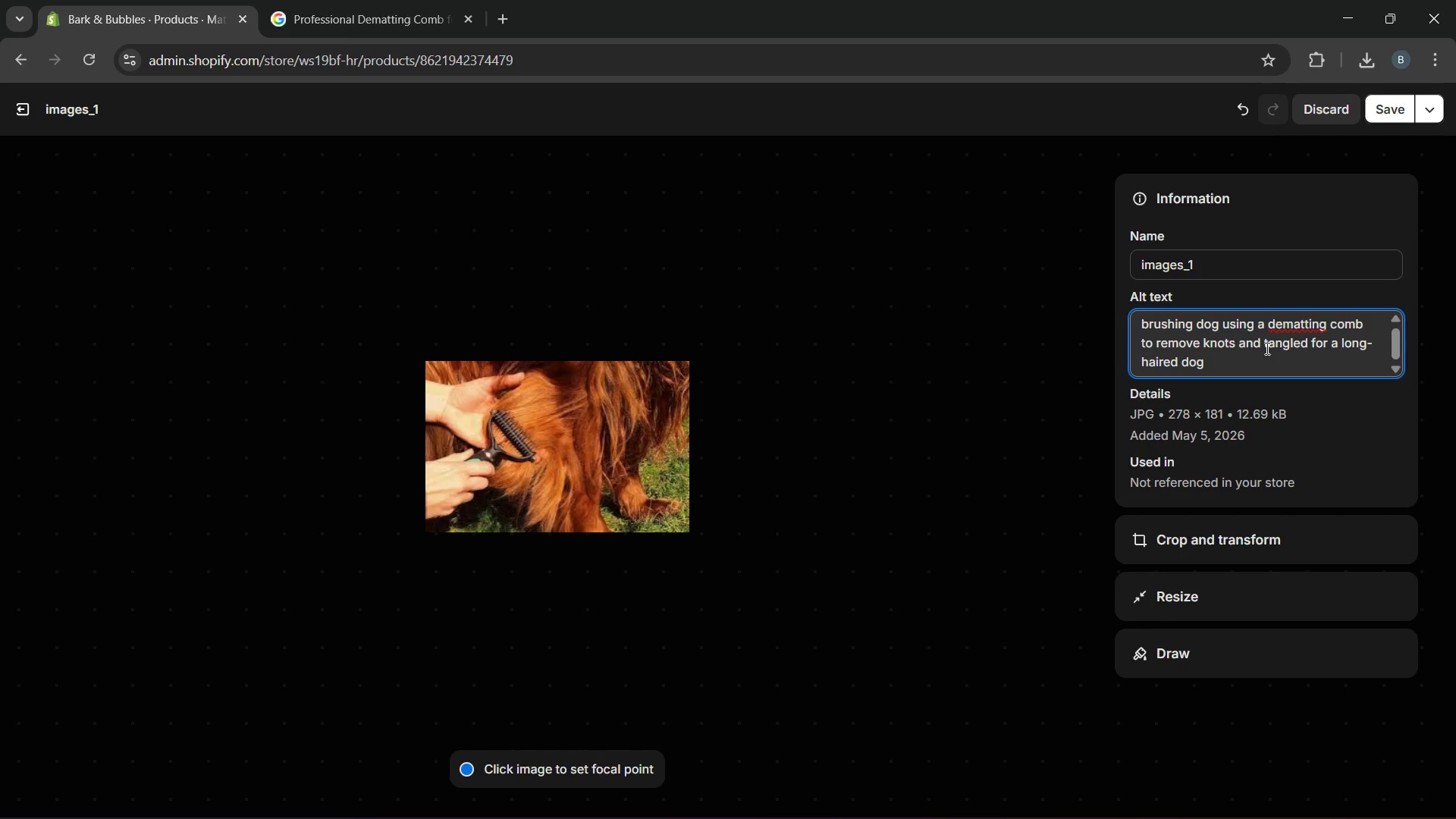 
wait(15.05)
 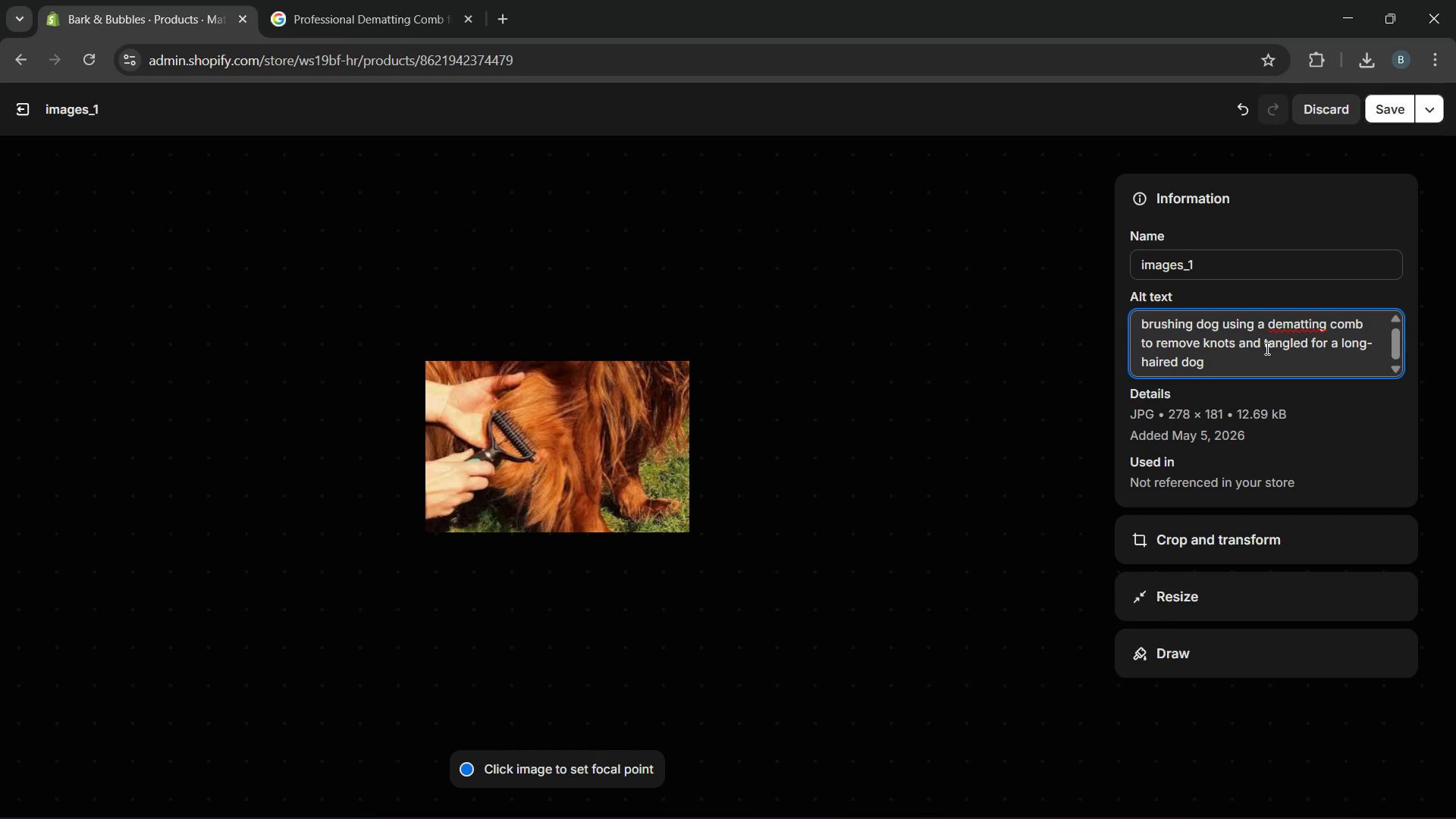 
left_click([1322, 347])
 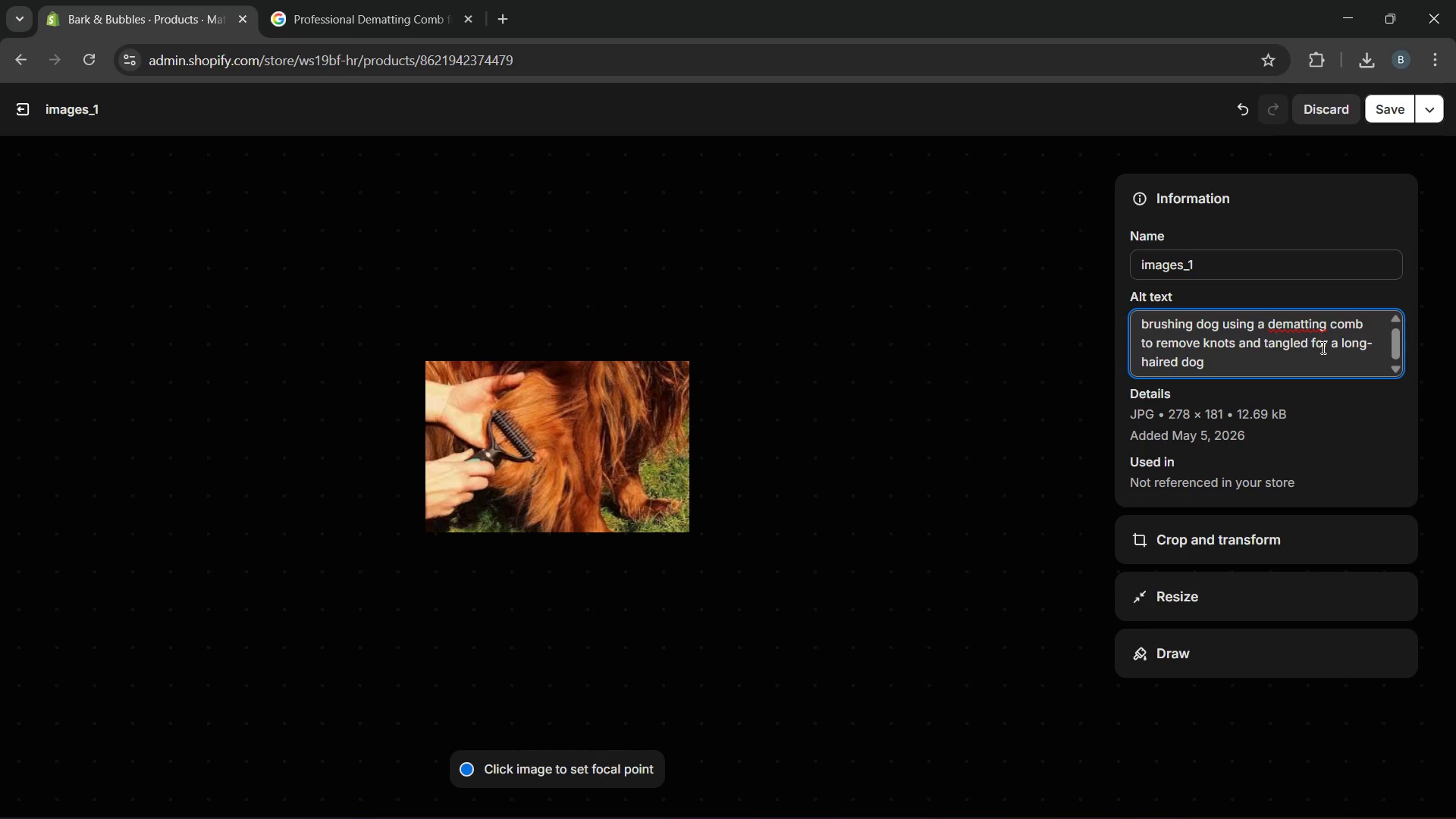 
key(Backspace)
 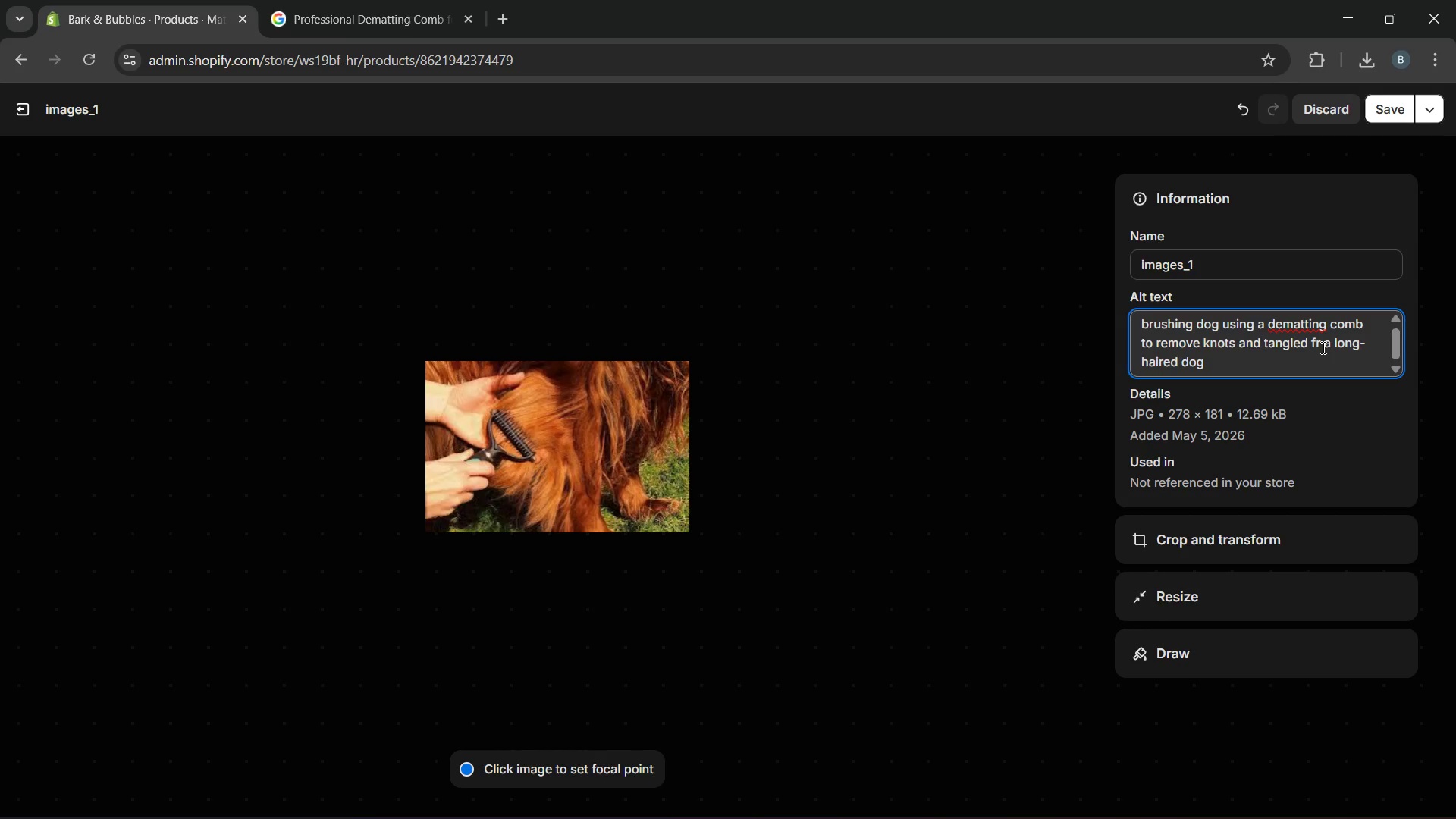 
key(U)
 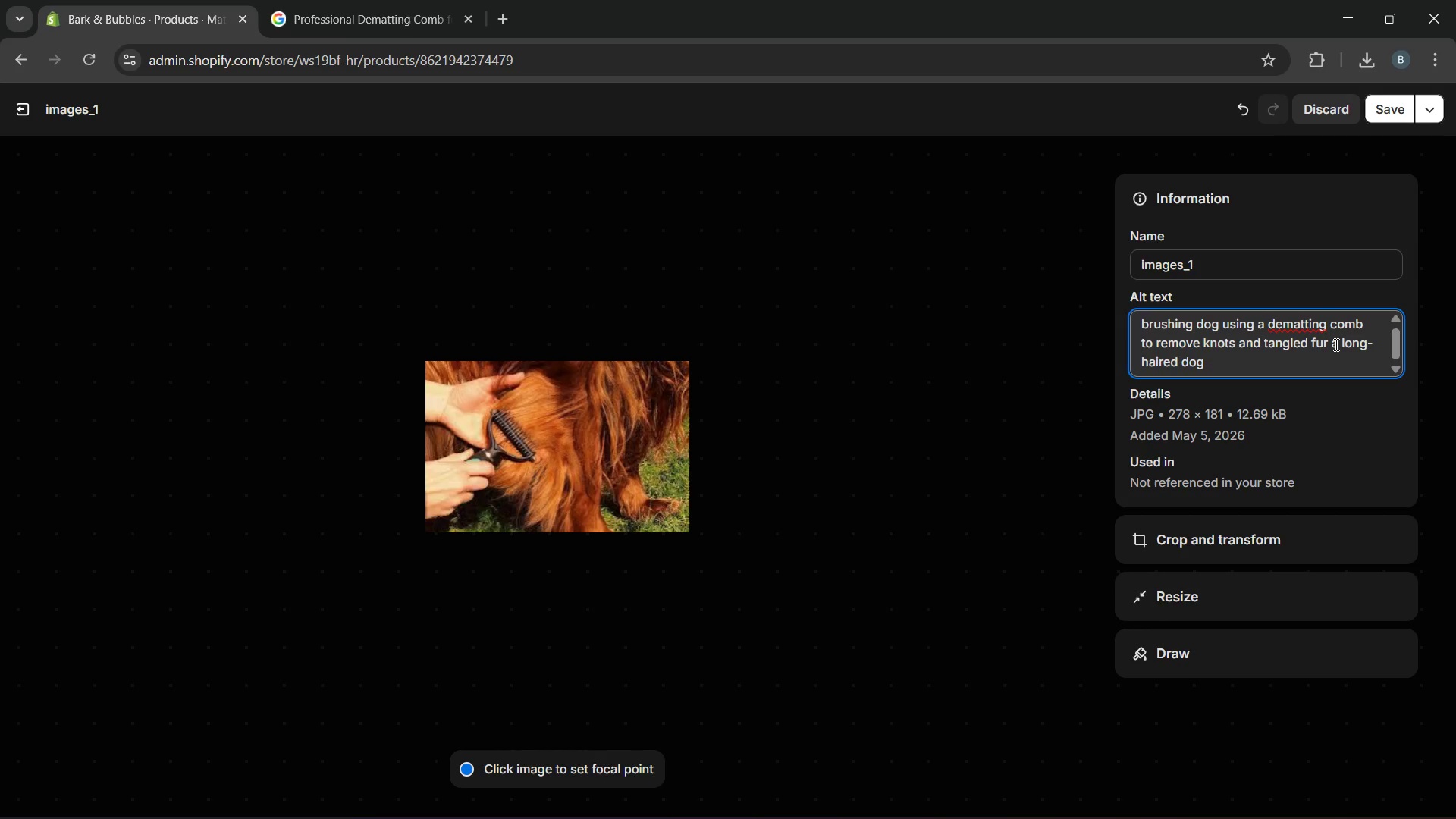 
wait(9.34)
 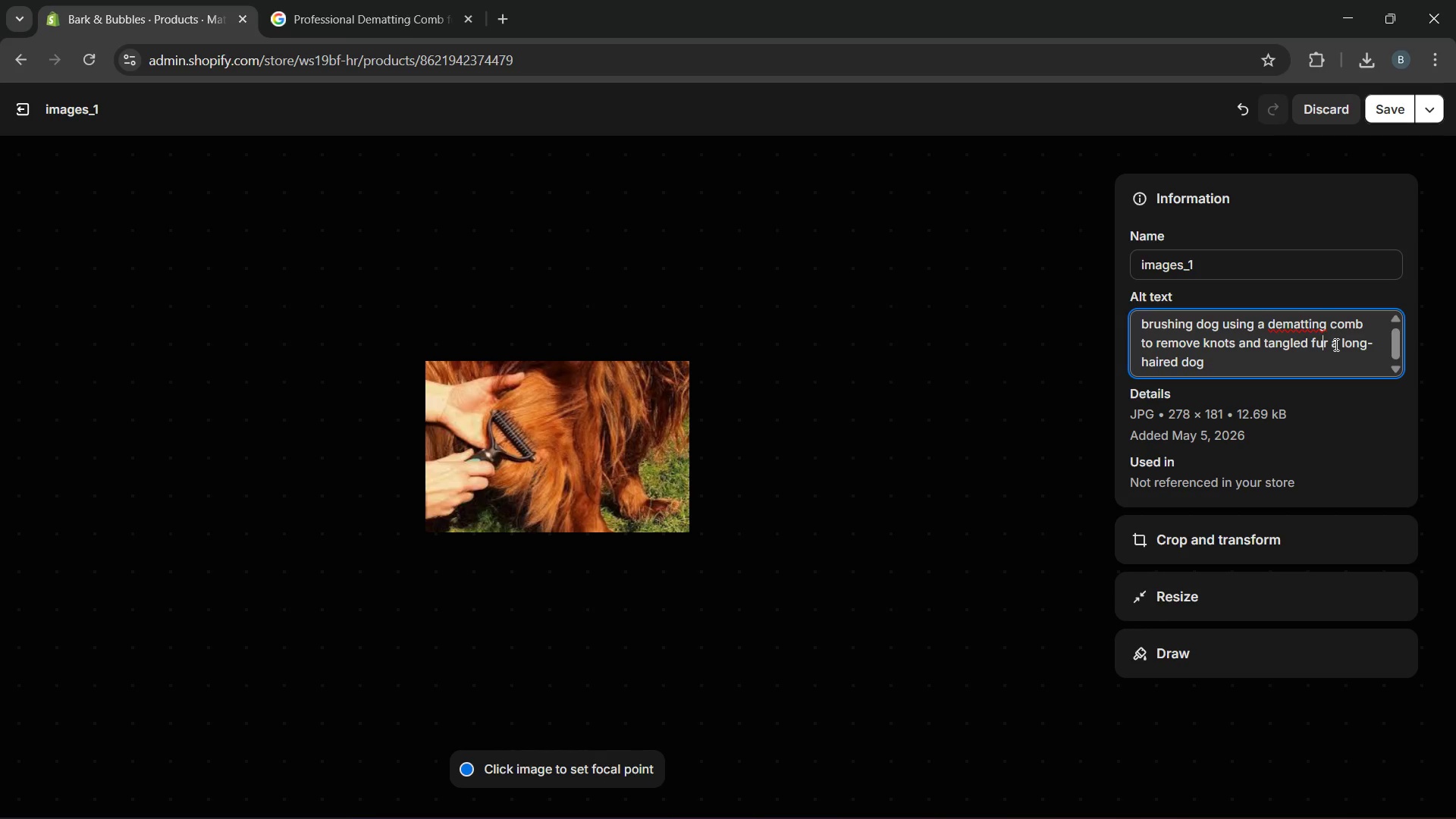 
key(ArrowRight)
 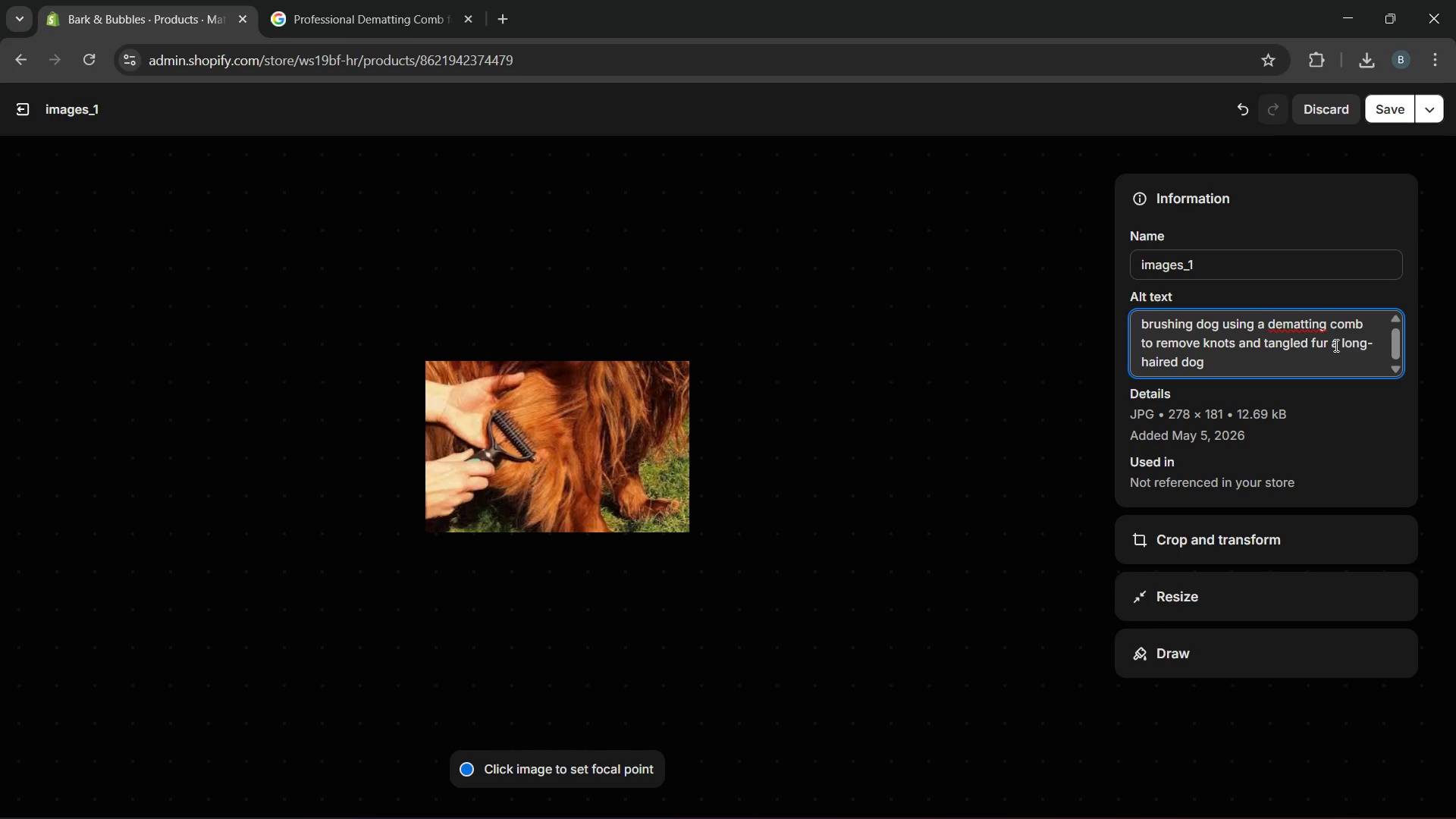 
type( from )
 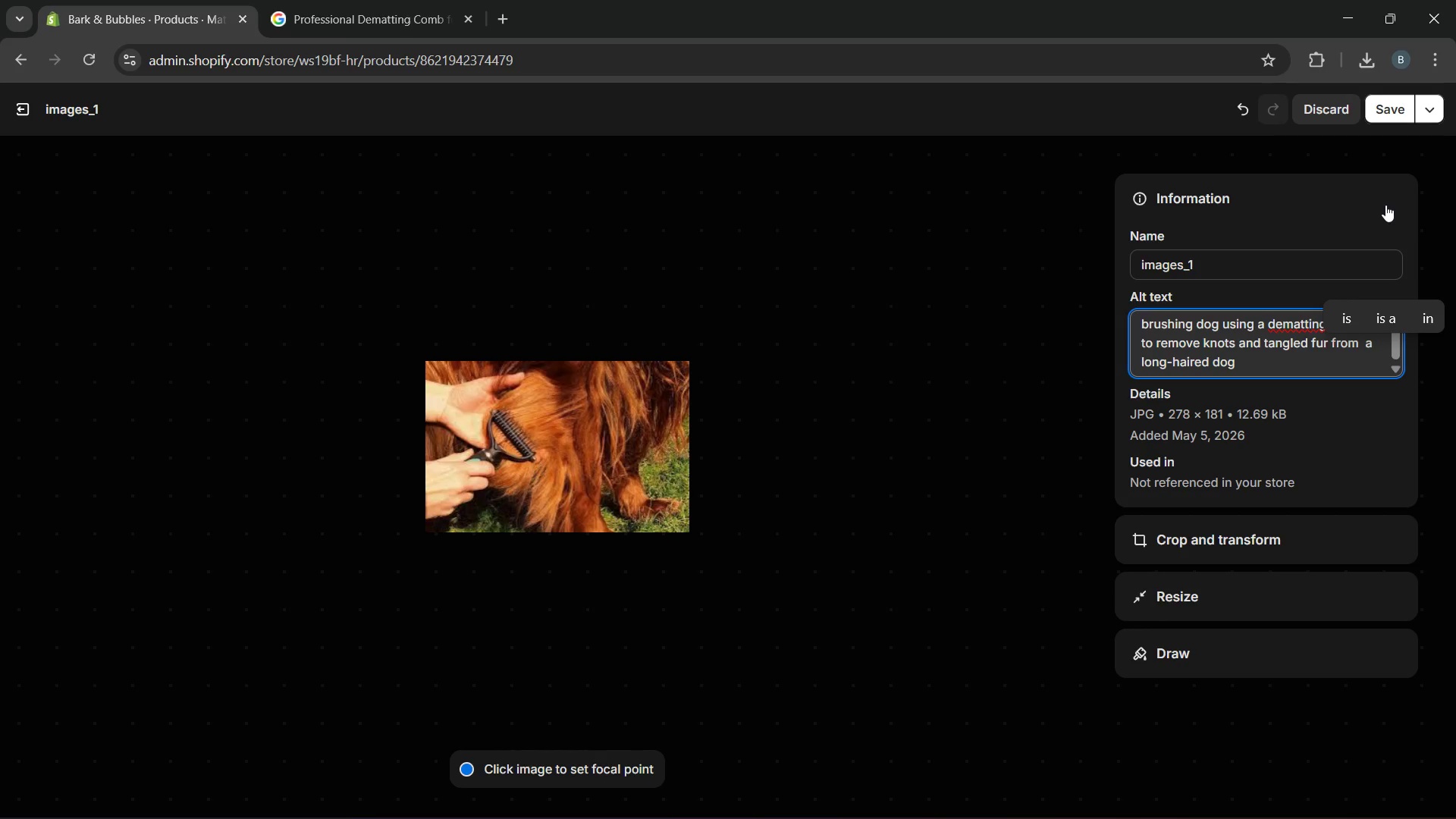 
key(Backspace)
 